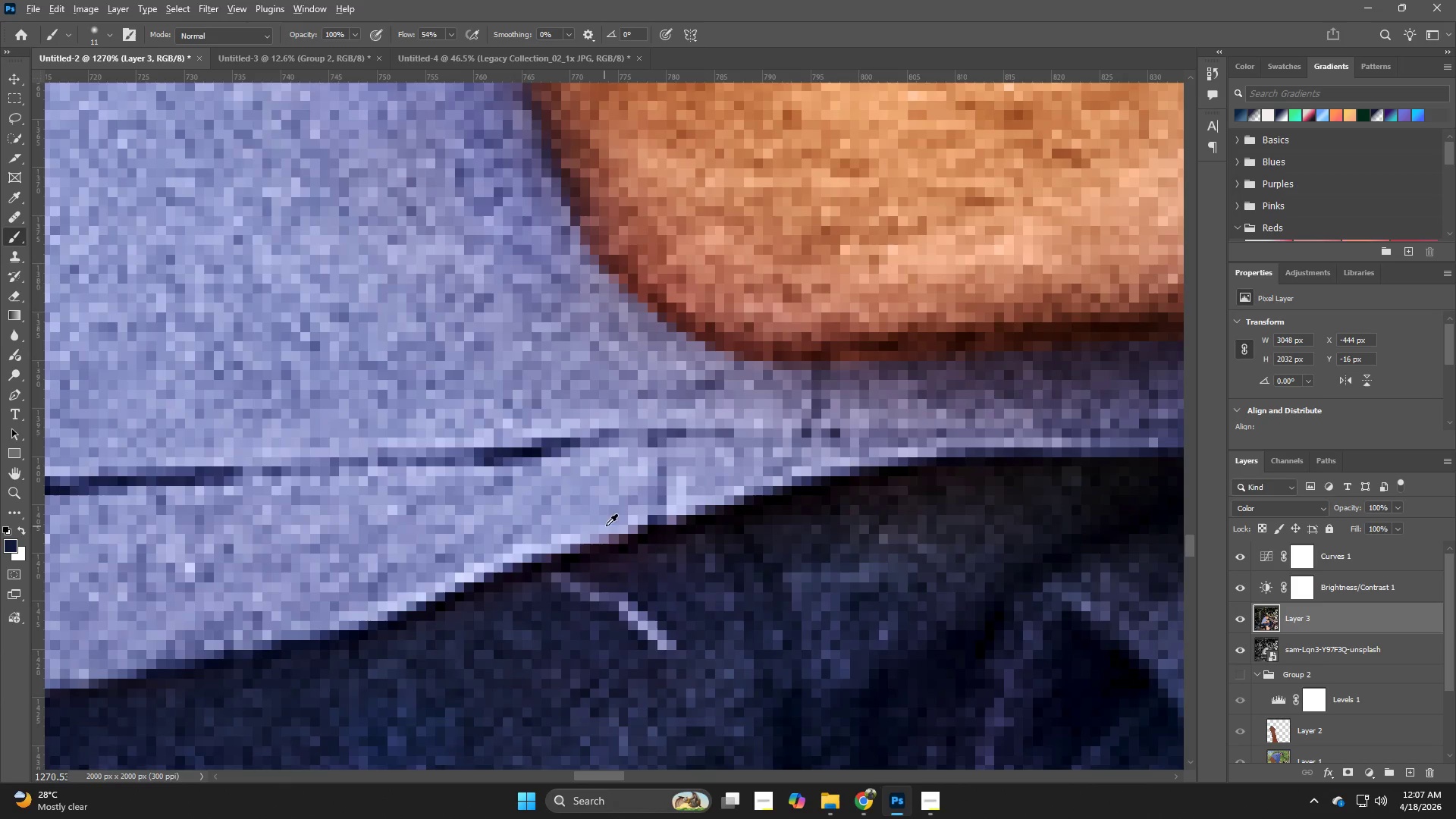 
left_click_drag(start_coordinate=[895, 484], to_coordinate=[595, 594])
 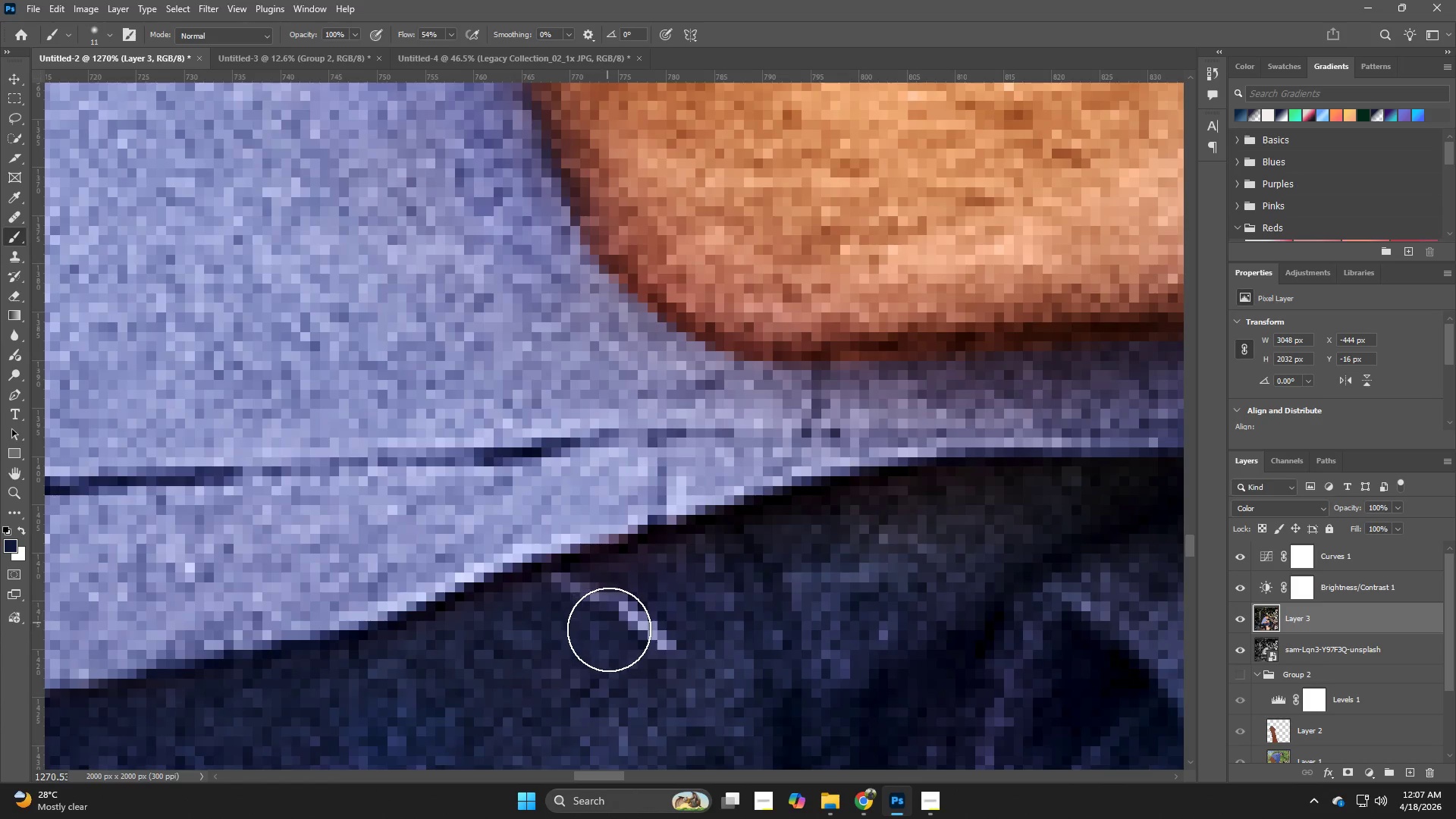 
hold_key(key=AltLeft, duration=0.81)
 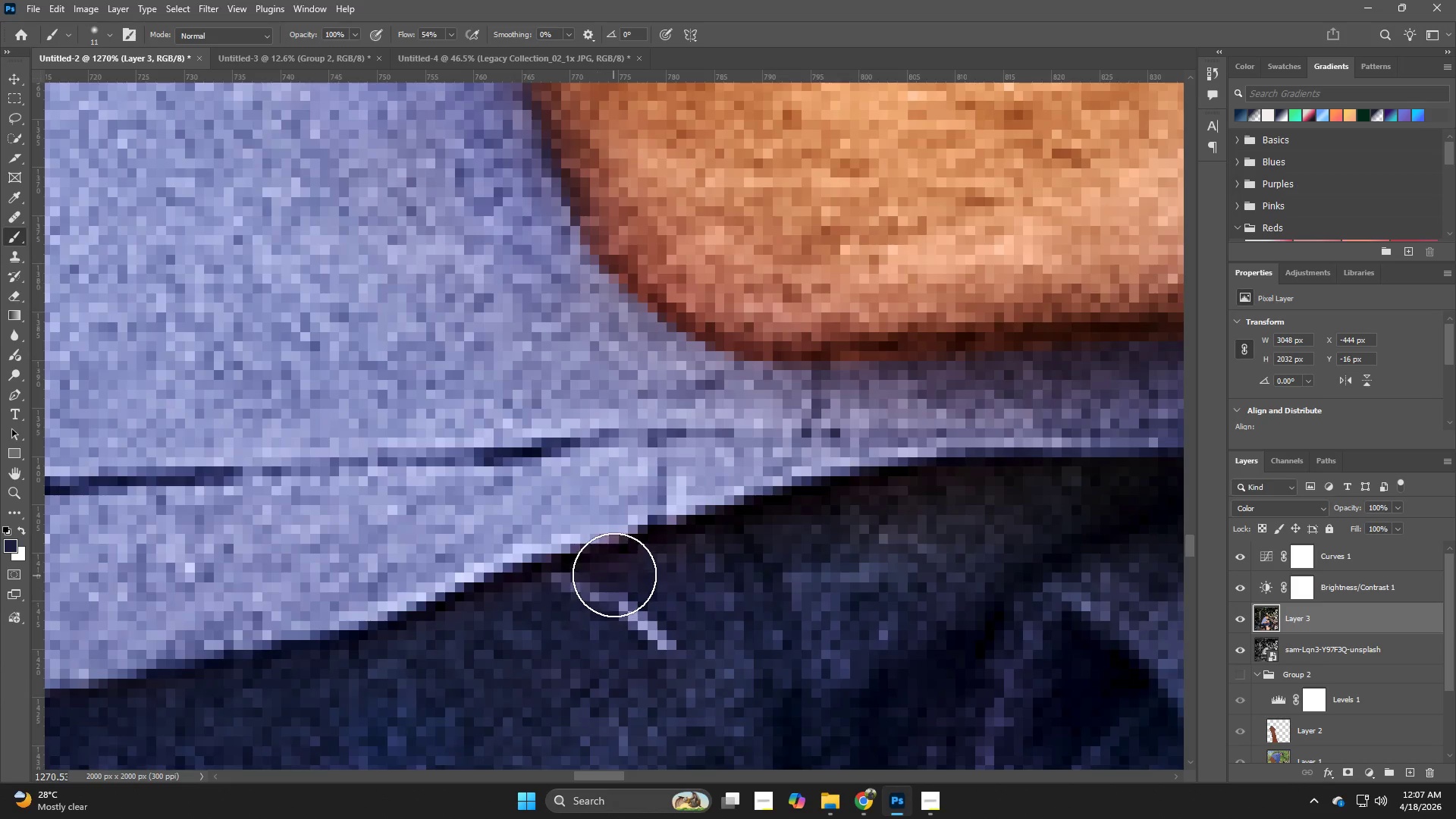 
left_click_drag(start_coordinate=[614, 575], to_coordinate=[909, 507])
 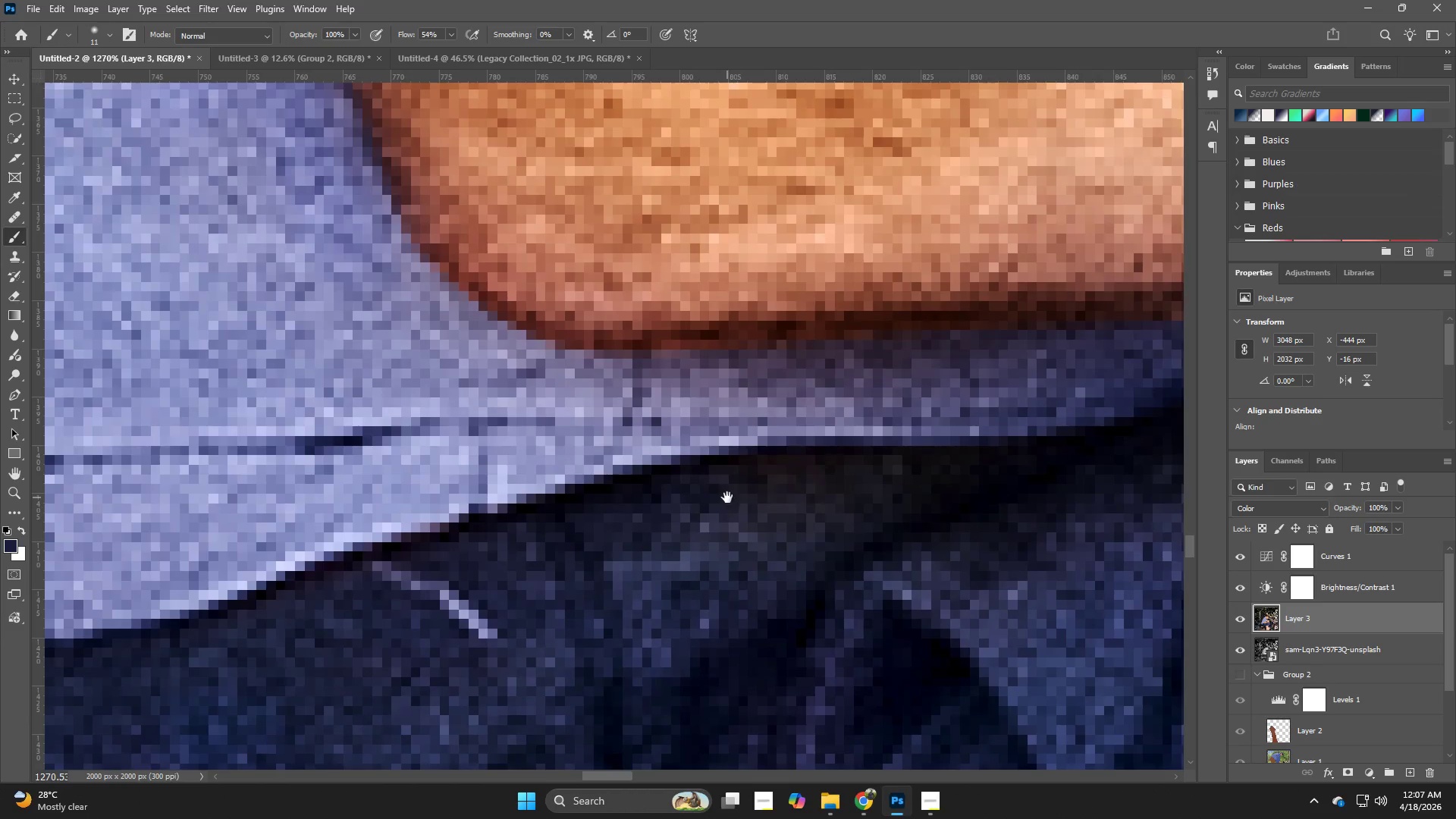 
hold_key(key=Space, duration=0.58)
 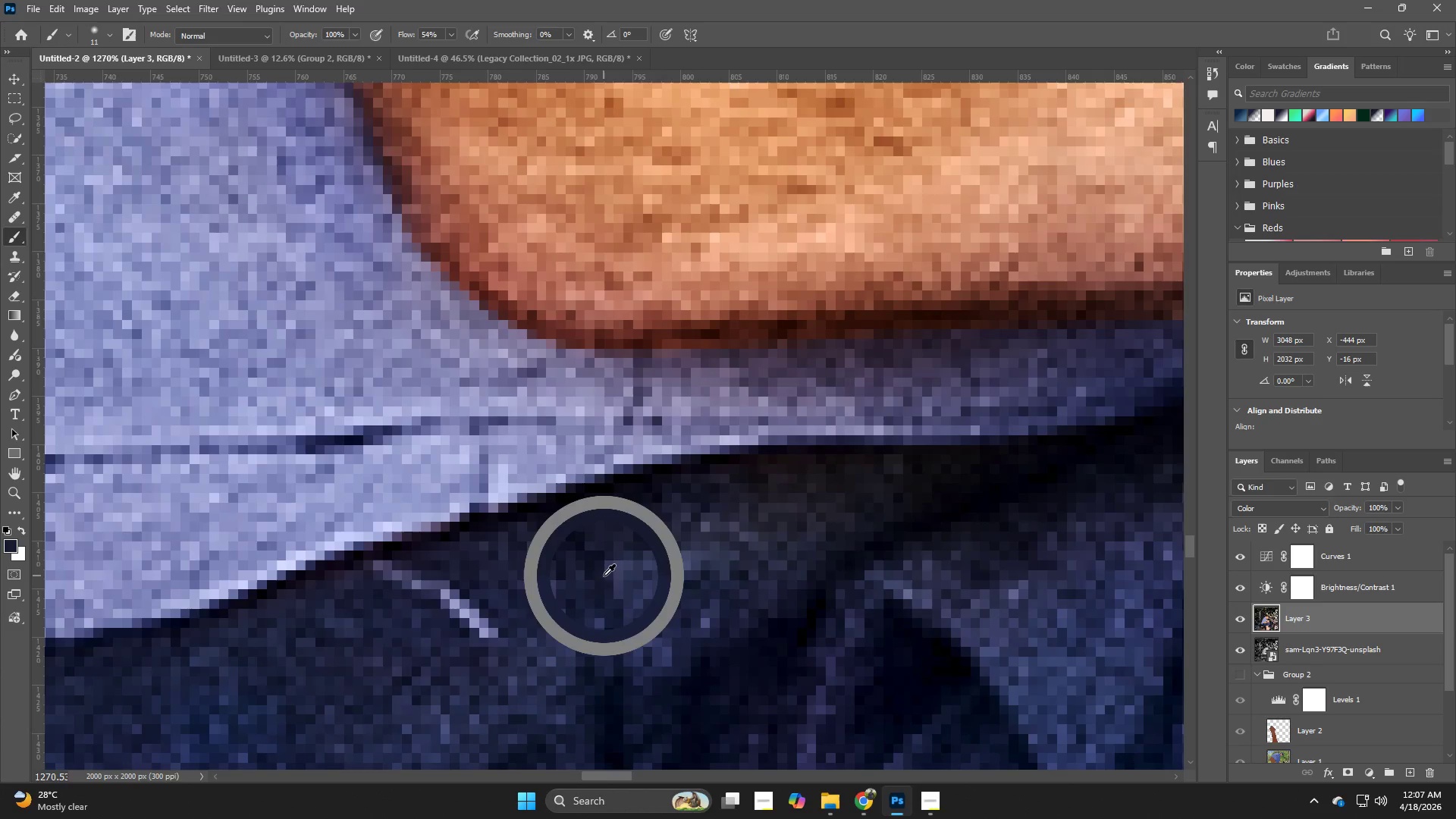 
left_click_drag(start_coordinate=[905, 510], to_coordinate=[727, 497])
 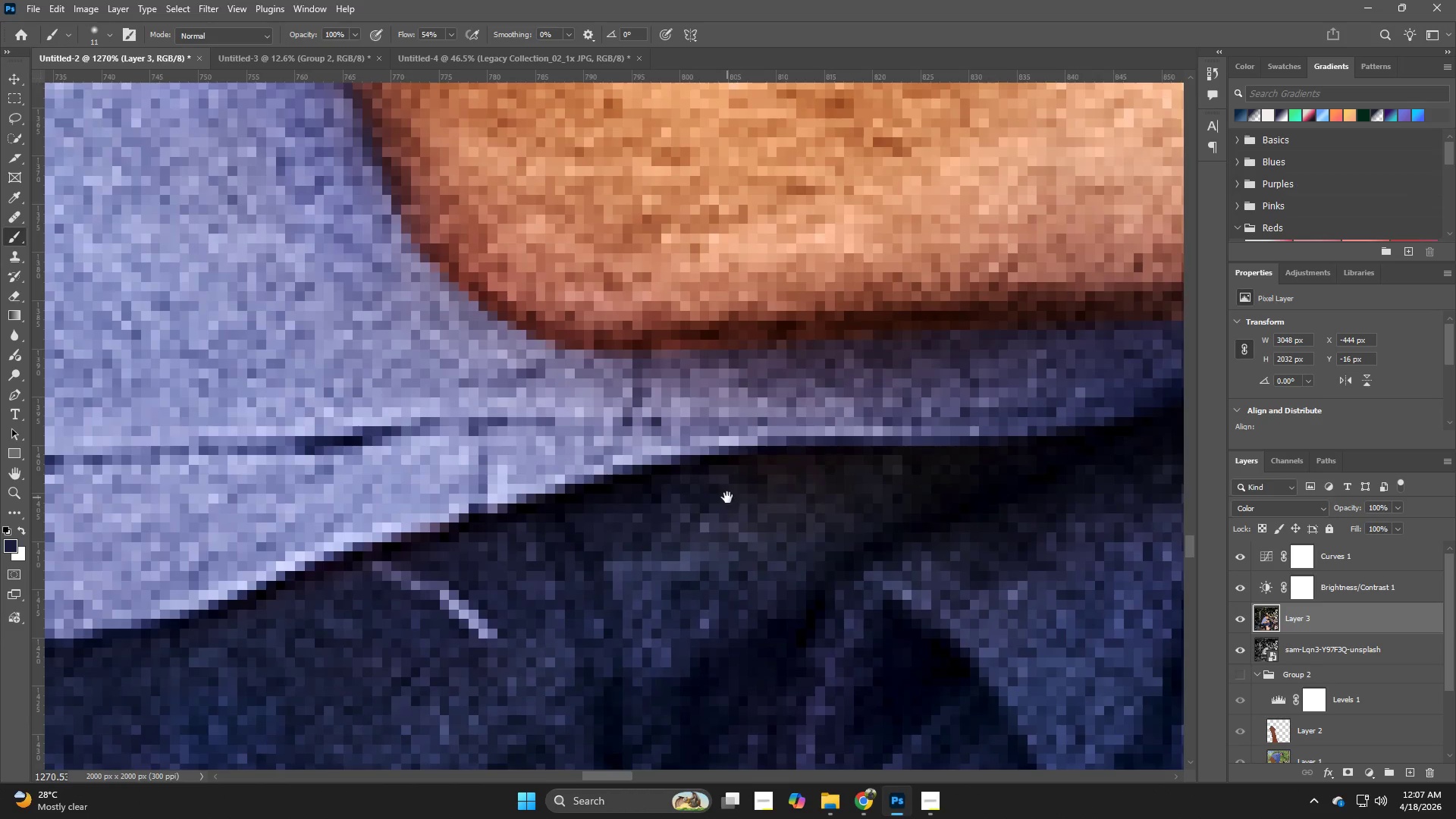 
hold_key(key=Space, duration=8.42)
 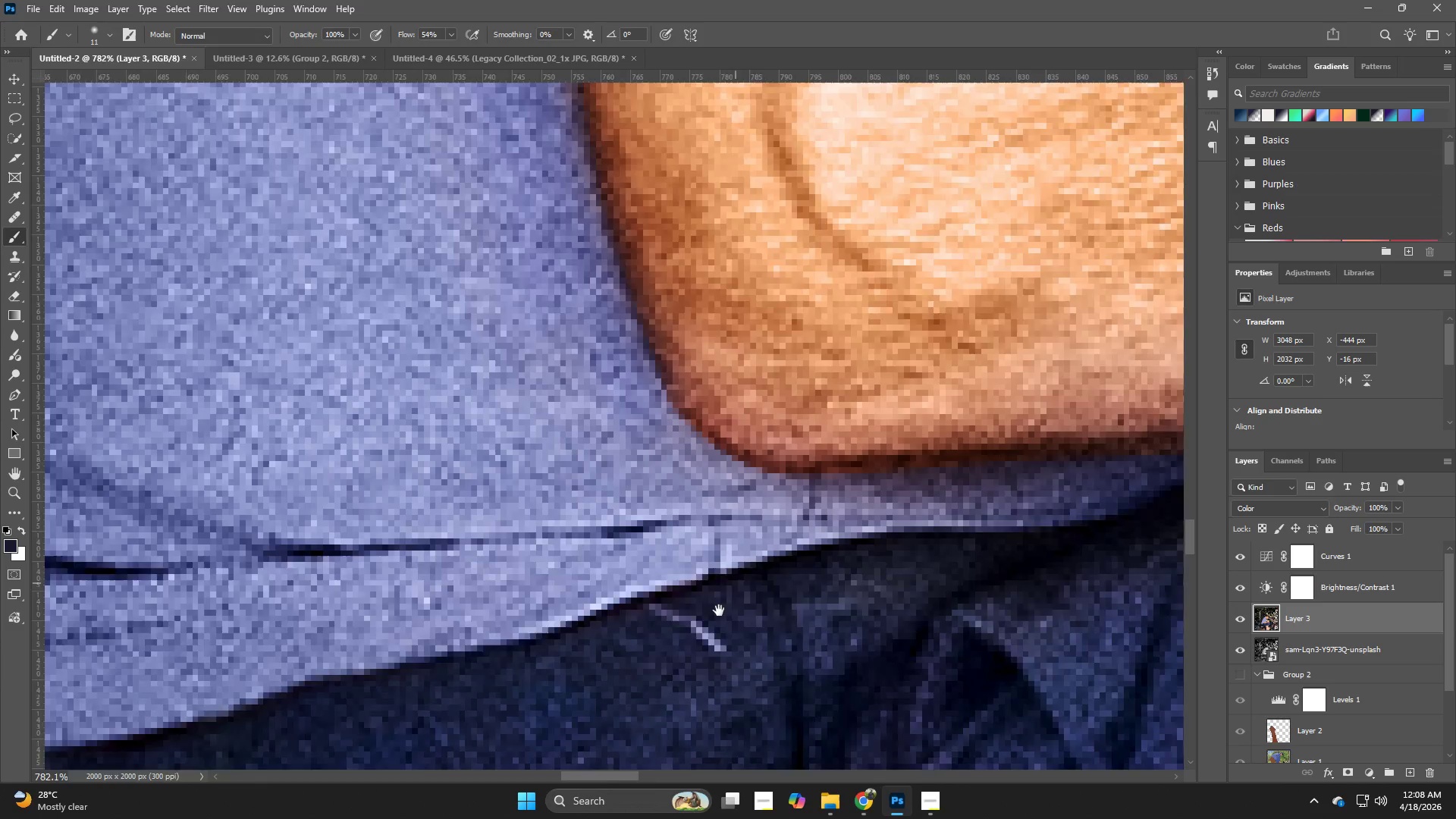 
hold_key(key=AltLeft, duration=0.39)
left_click([604, 576])
 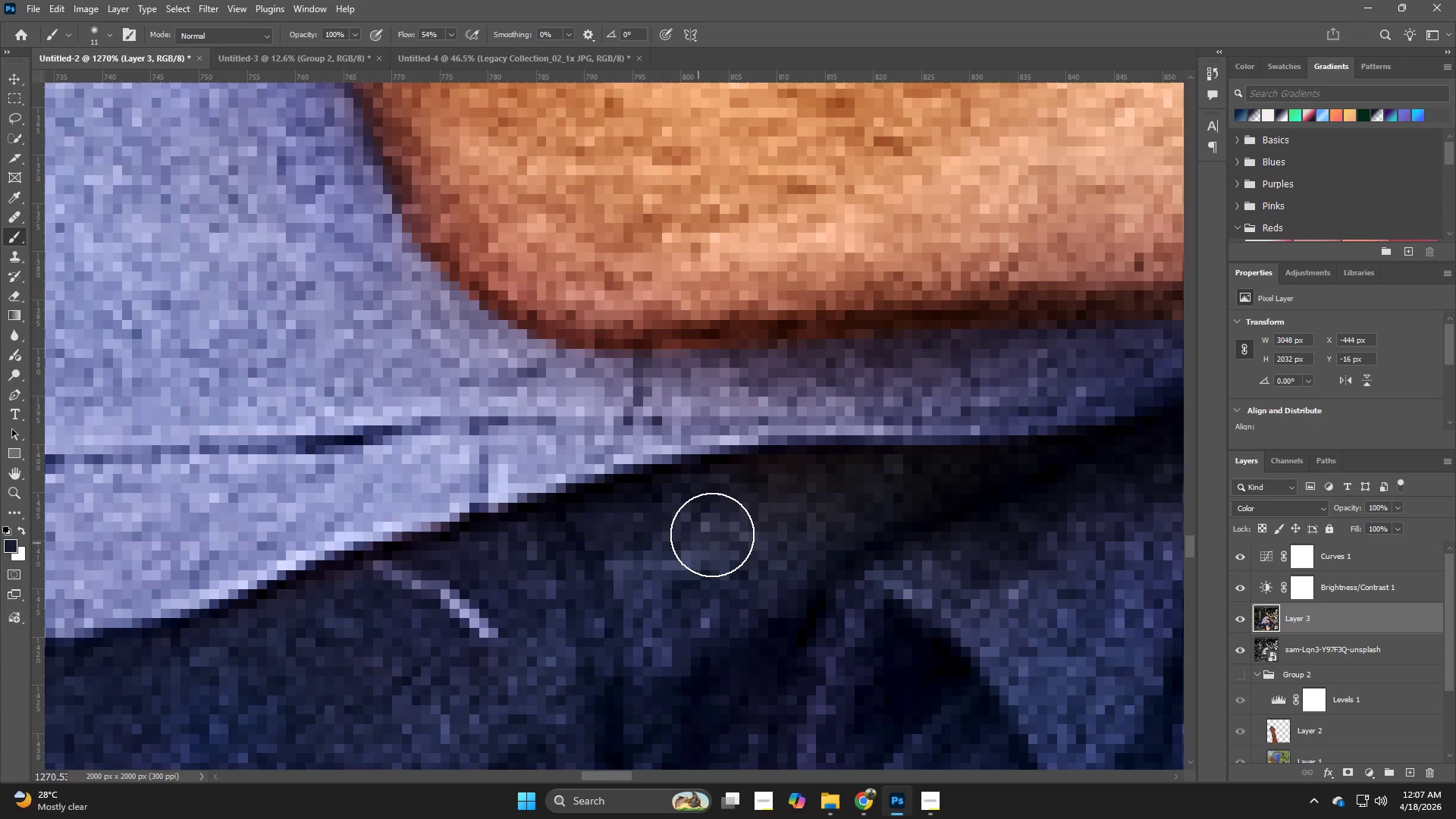 
left_click_drag(start_coordinate=[722, 529], to_coordinate=[960, 473])
 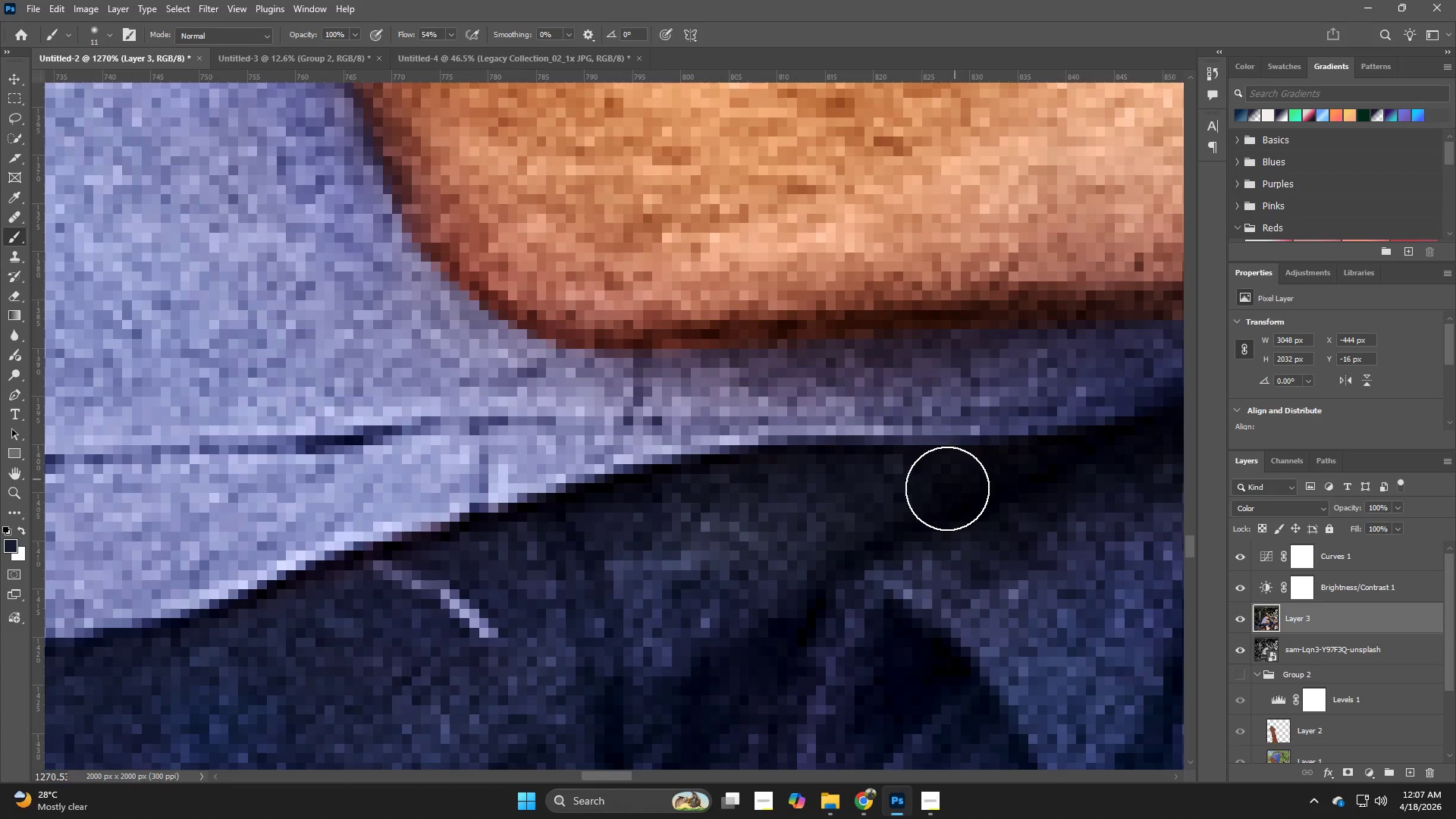 
hold_key(key=Z, duration=0.56)
 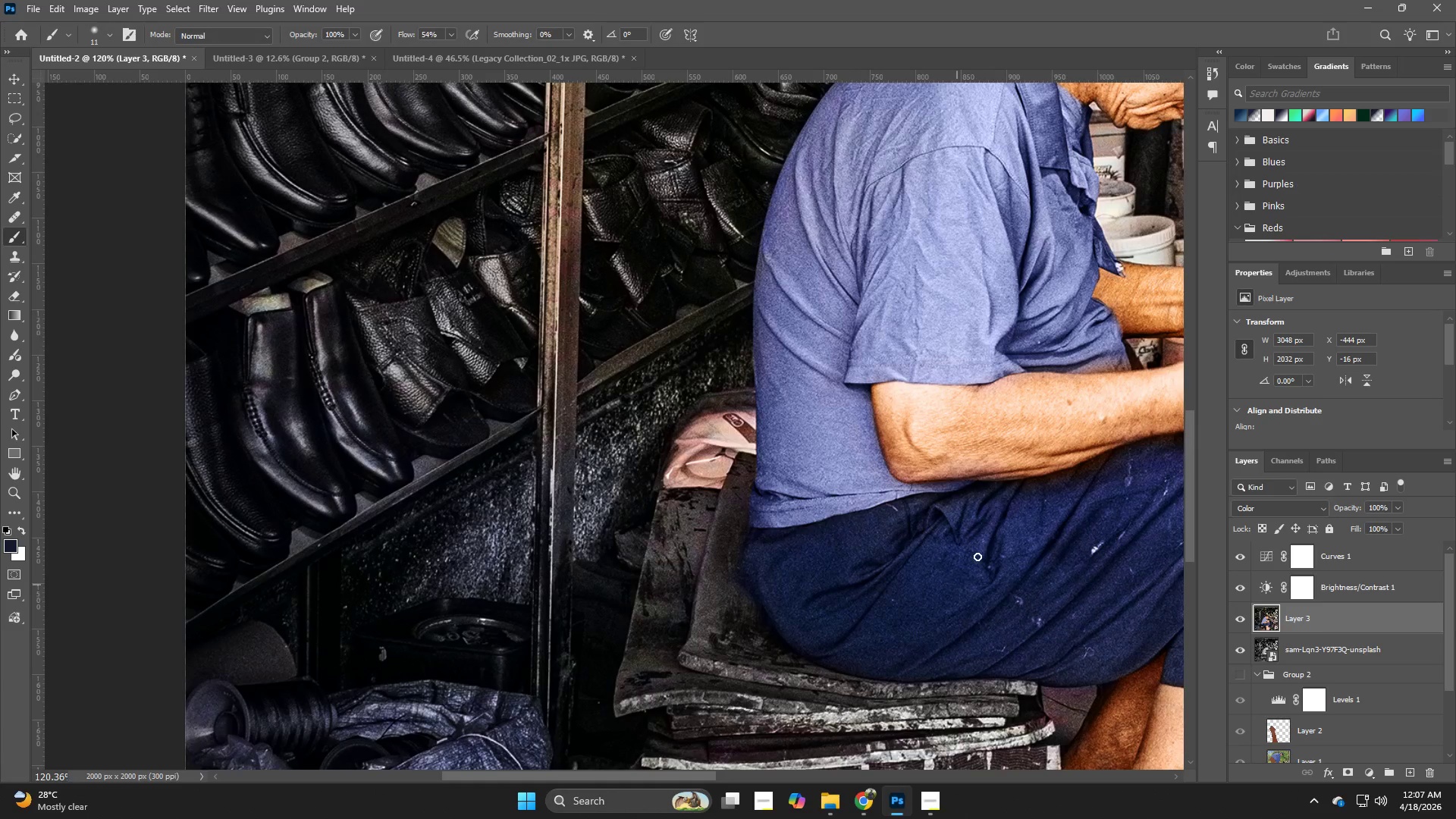 
left_click_drag(start_coordinate=[940, 497], to_coordinate=[793, 560])
 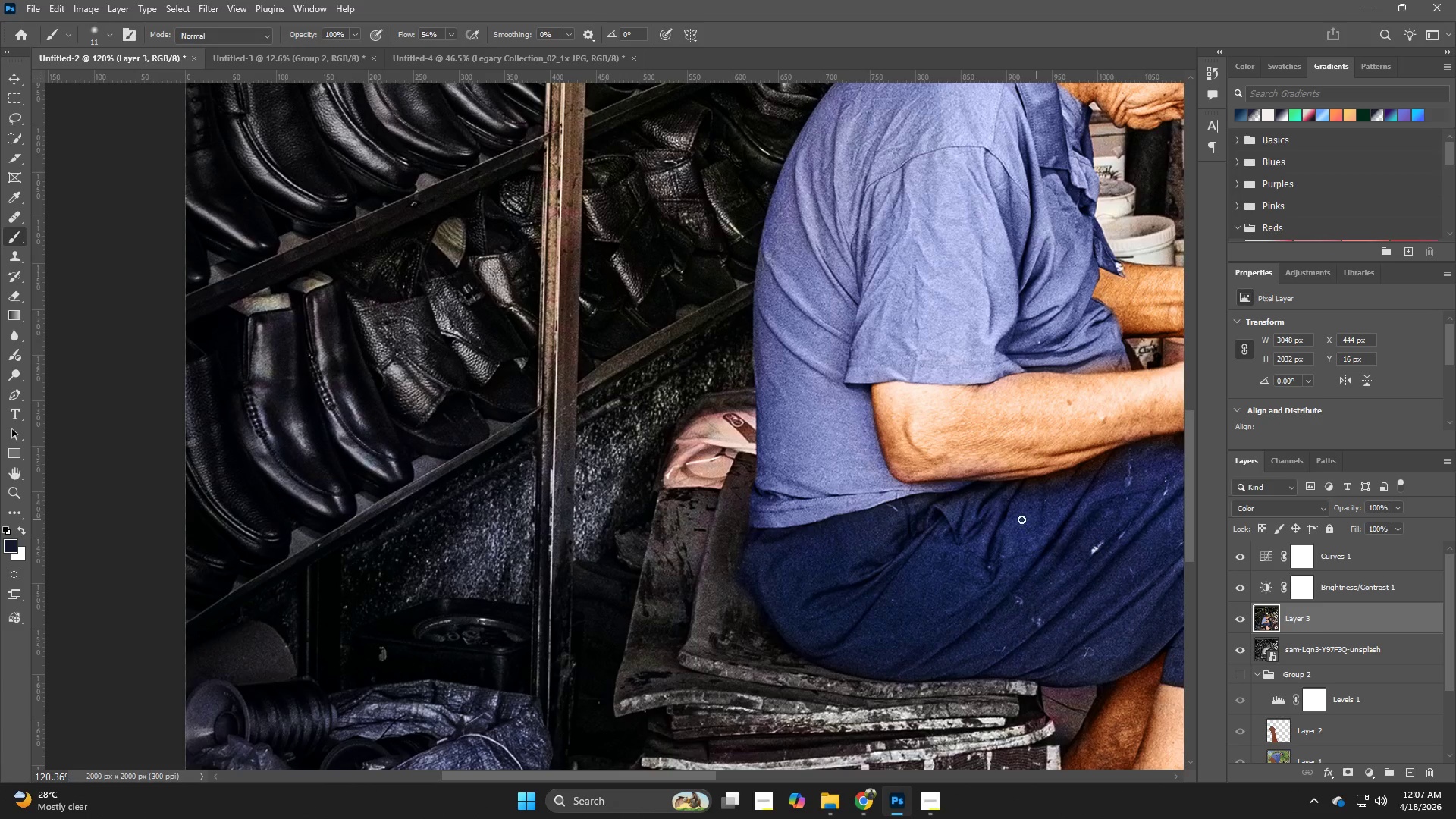 
left_click_drag(start_coordinate=[914, 482], to_coordinate=[990, 536])
 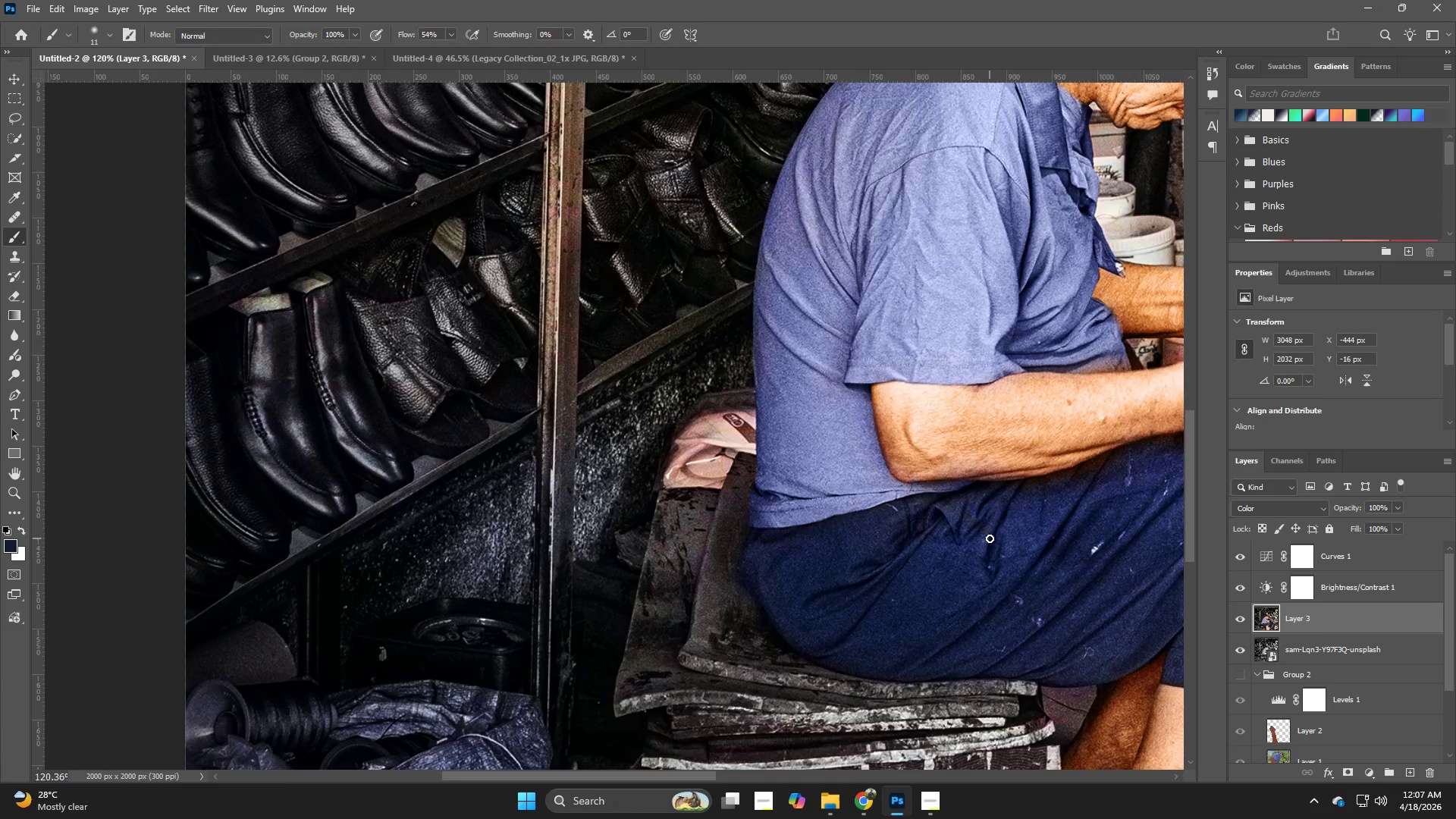 
key(Control+ControlLeft)
 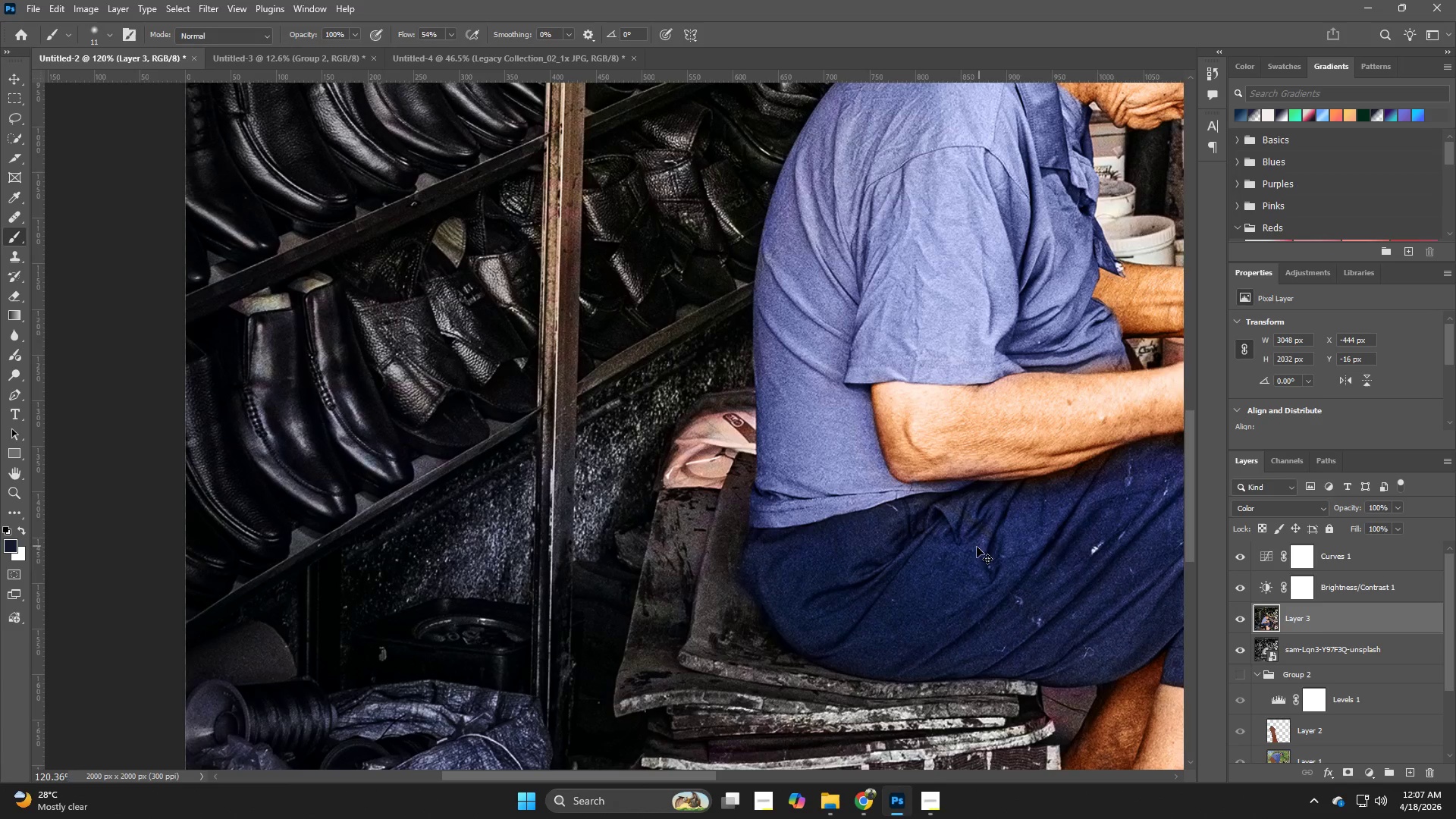 
key(Control+Z)
 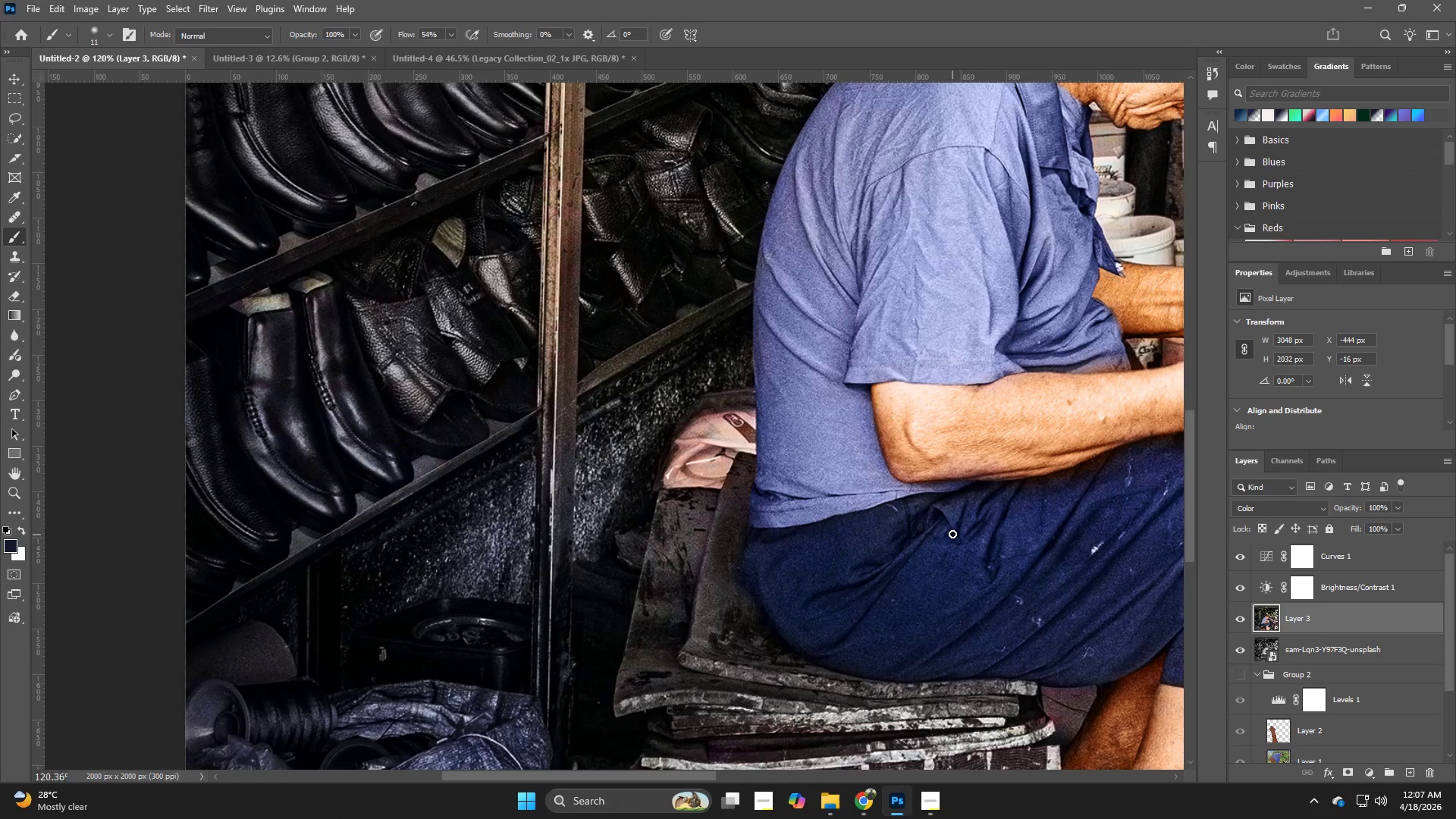 
hold_key(key=Z, duration=1.05)
 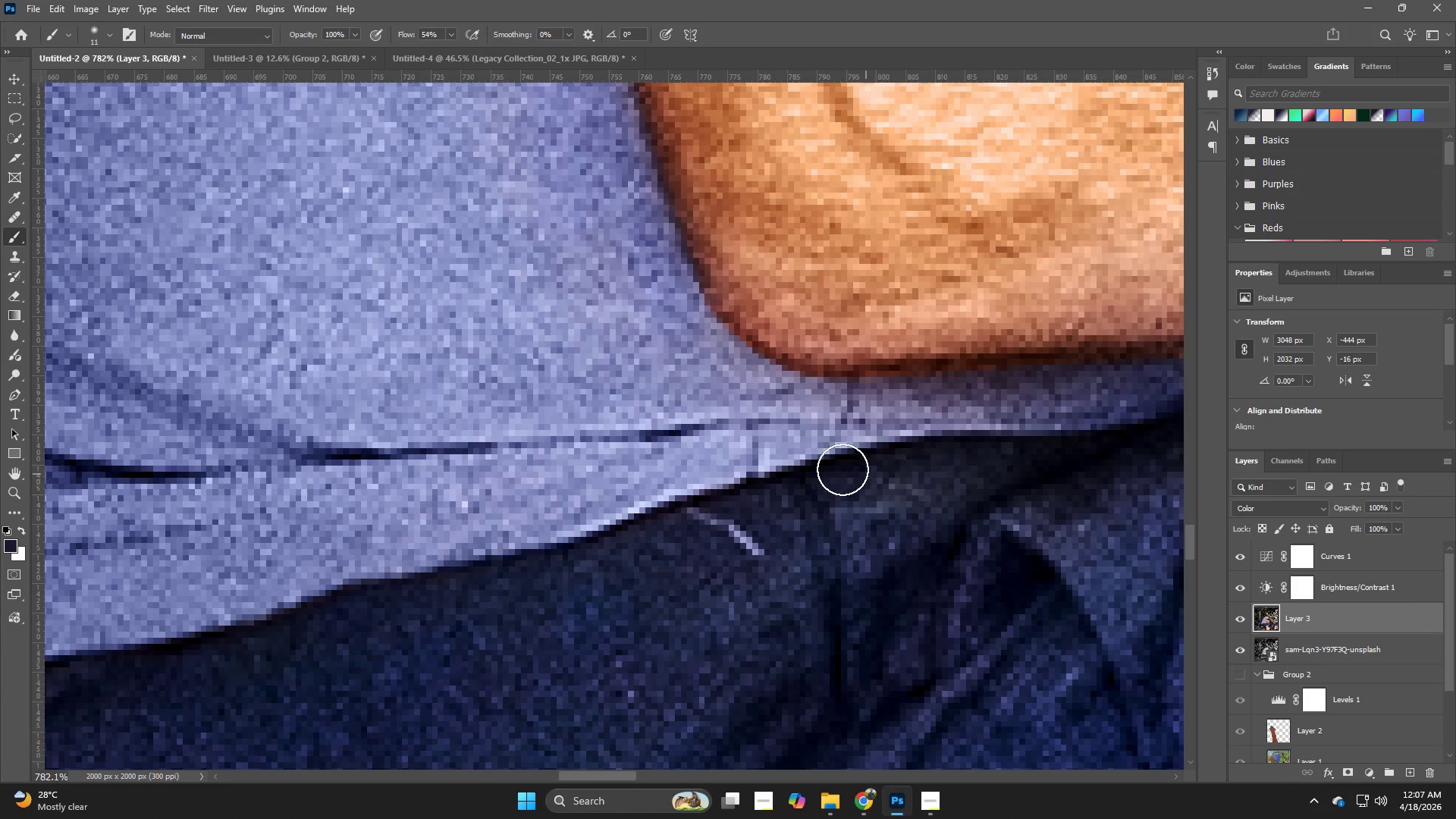 
left_click_drag(start_coordinate=[923, 503], to_coordinate=[1037, 584])
 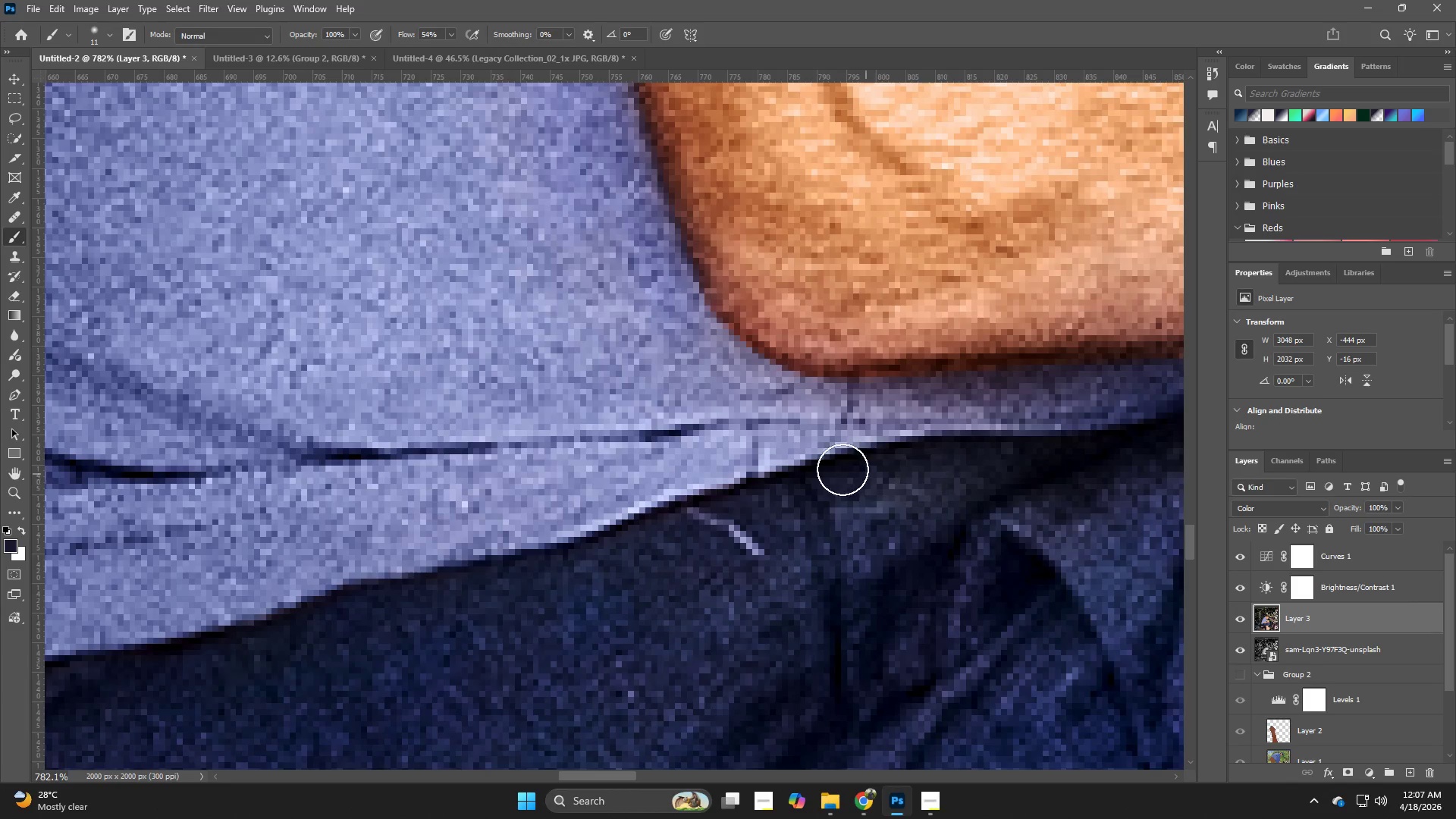 
hold_key(key=Space, duration=0.77)
 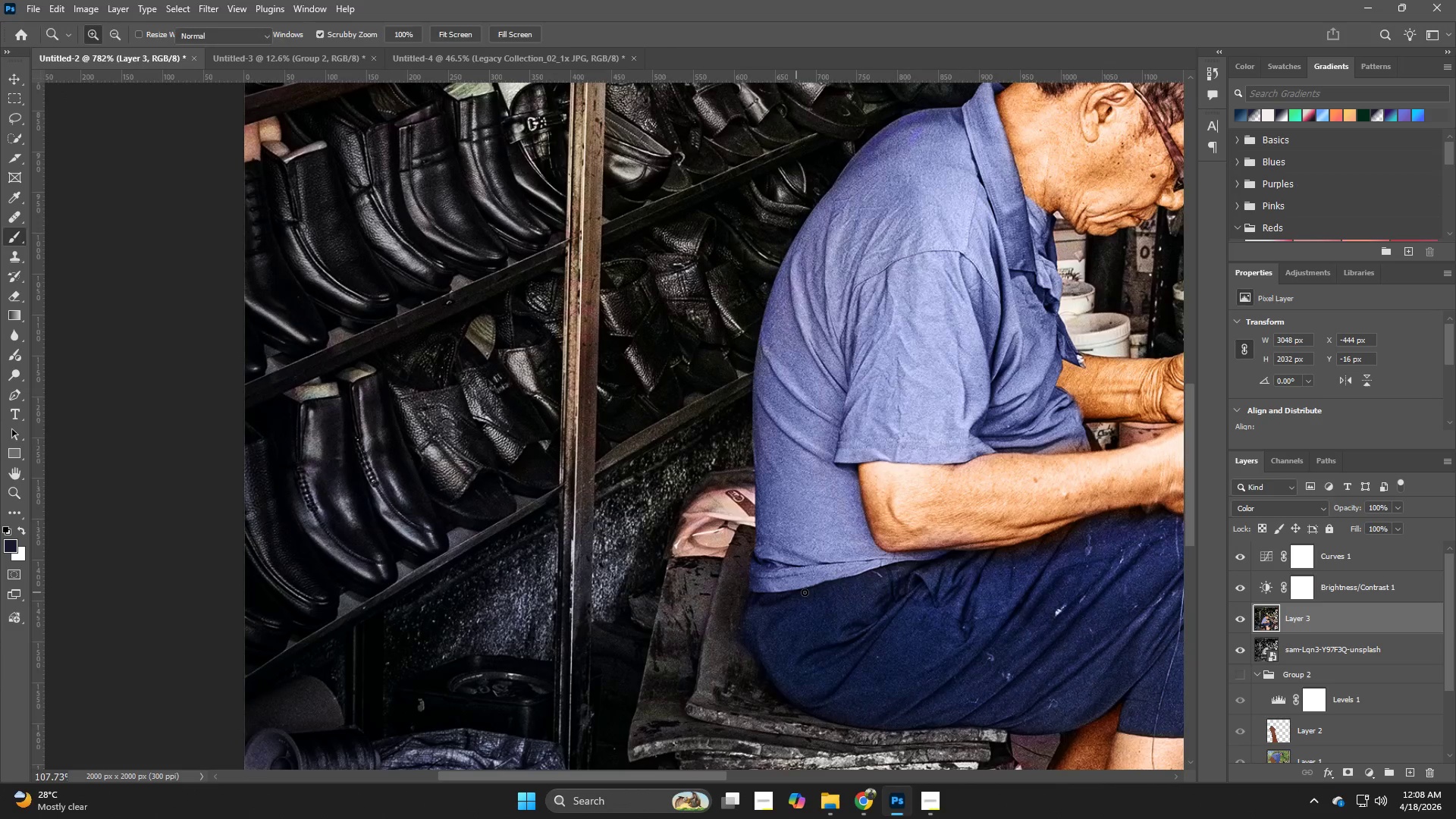 
left_click_drag(start_coordinate=[801, 444], to_coordinate=[717, 612])
 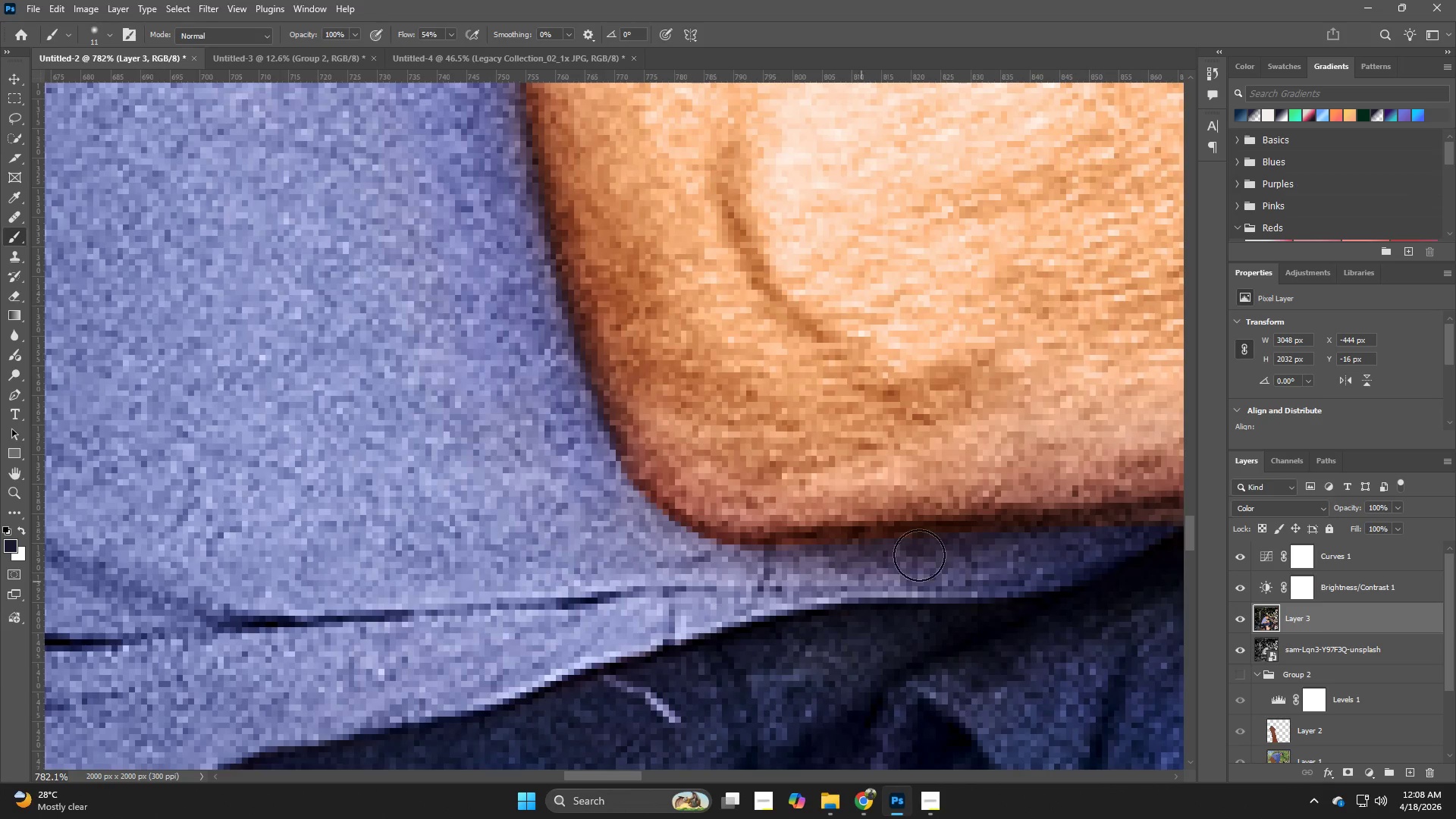 
hold_key(key=Z, duration=0.38)
 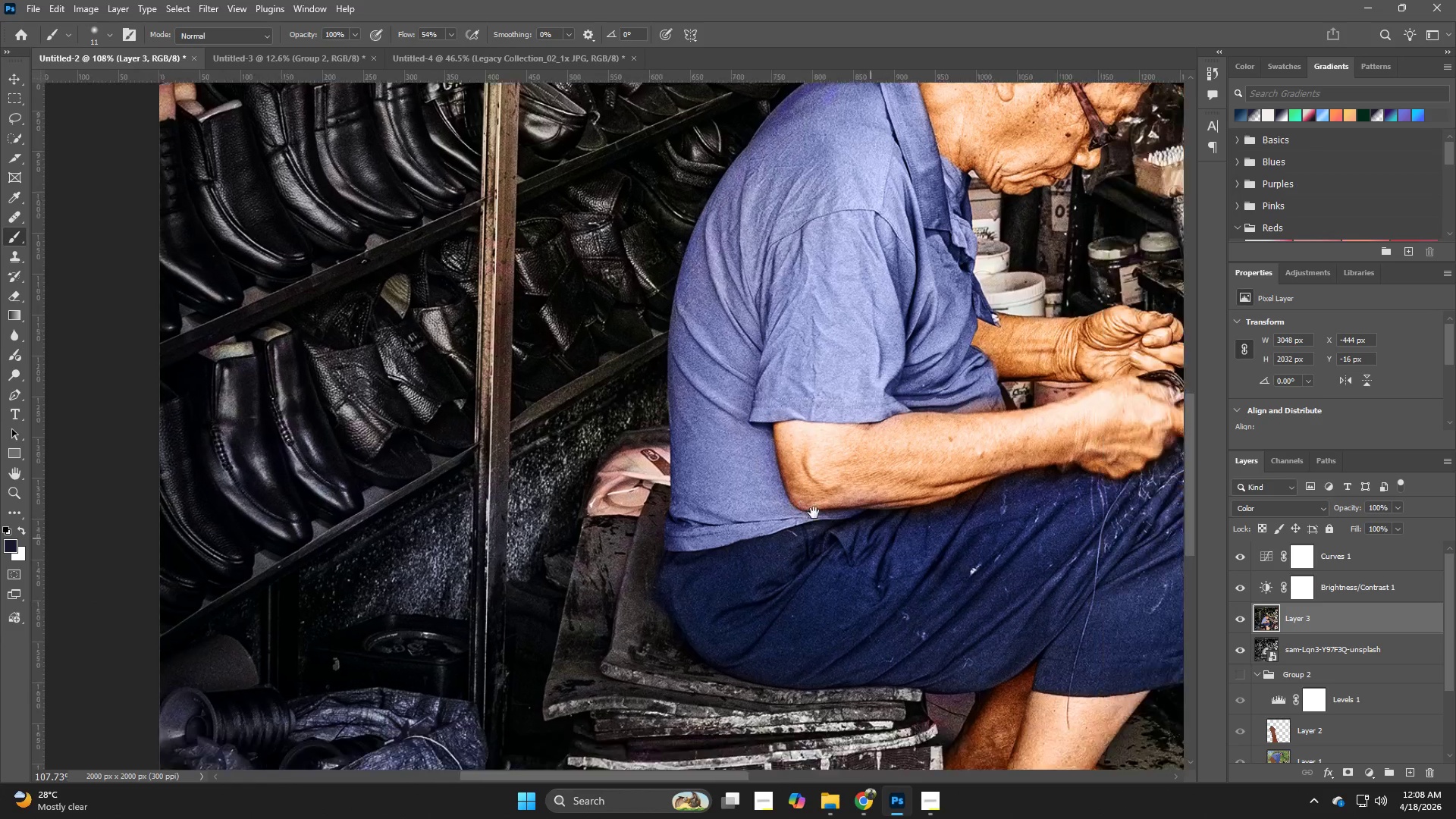 
left_click_drag(start_coordinate=[915, 554], to_coordinate=[796, 592])
 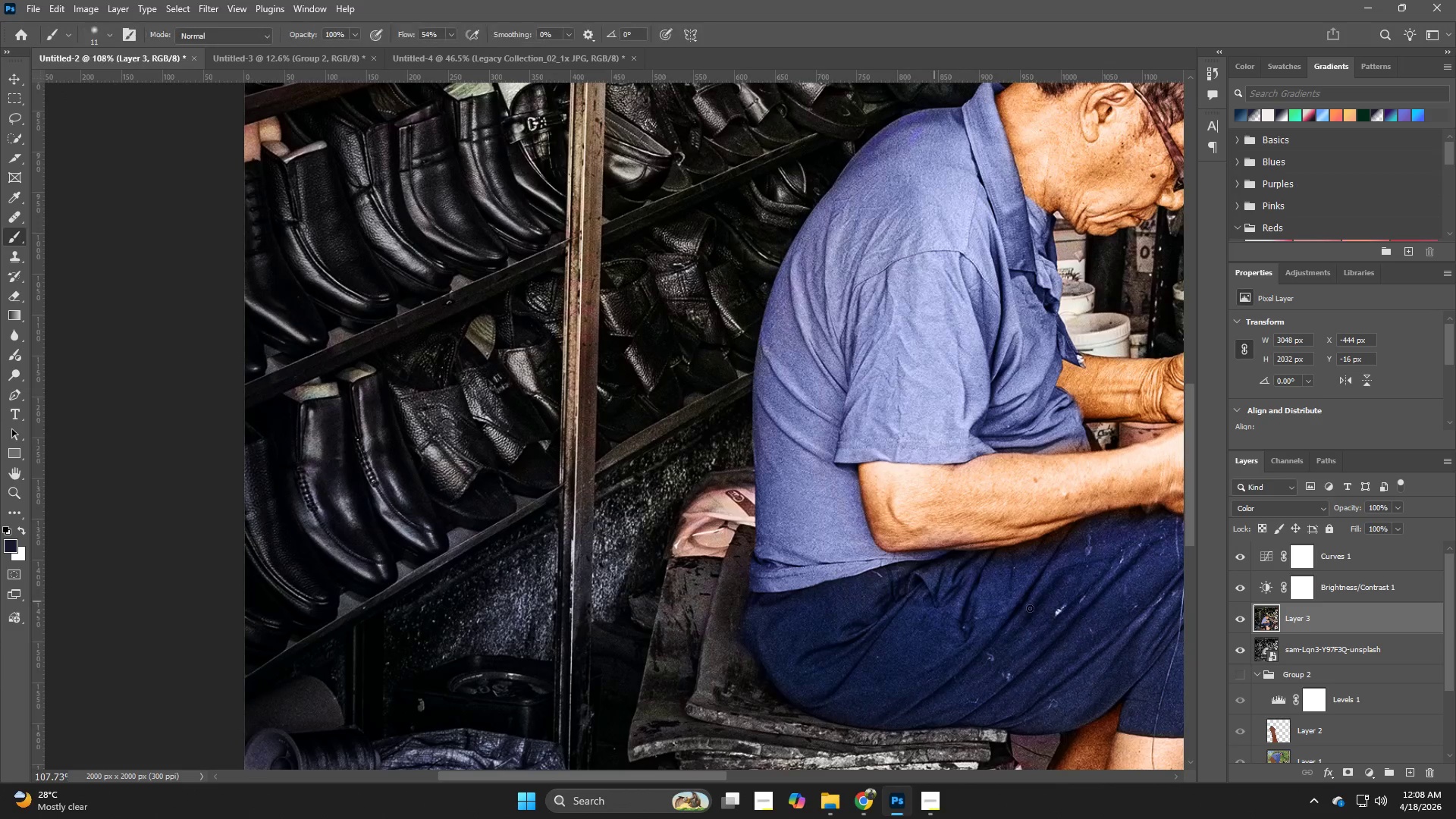 
hold_key(key=Space, duration=0.69)
 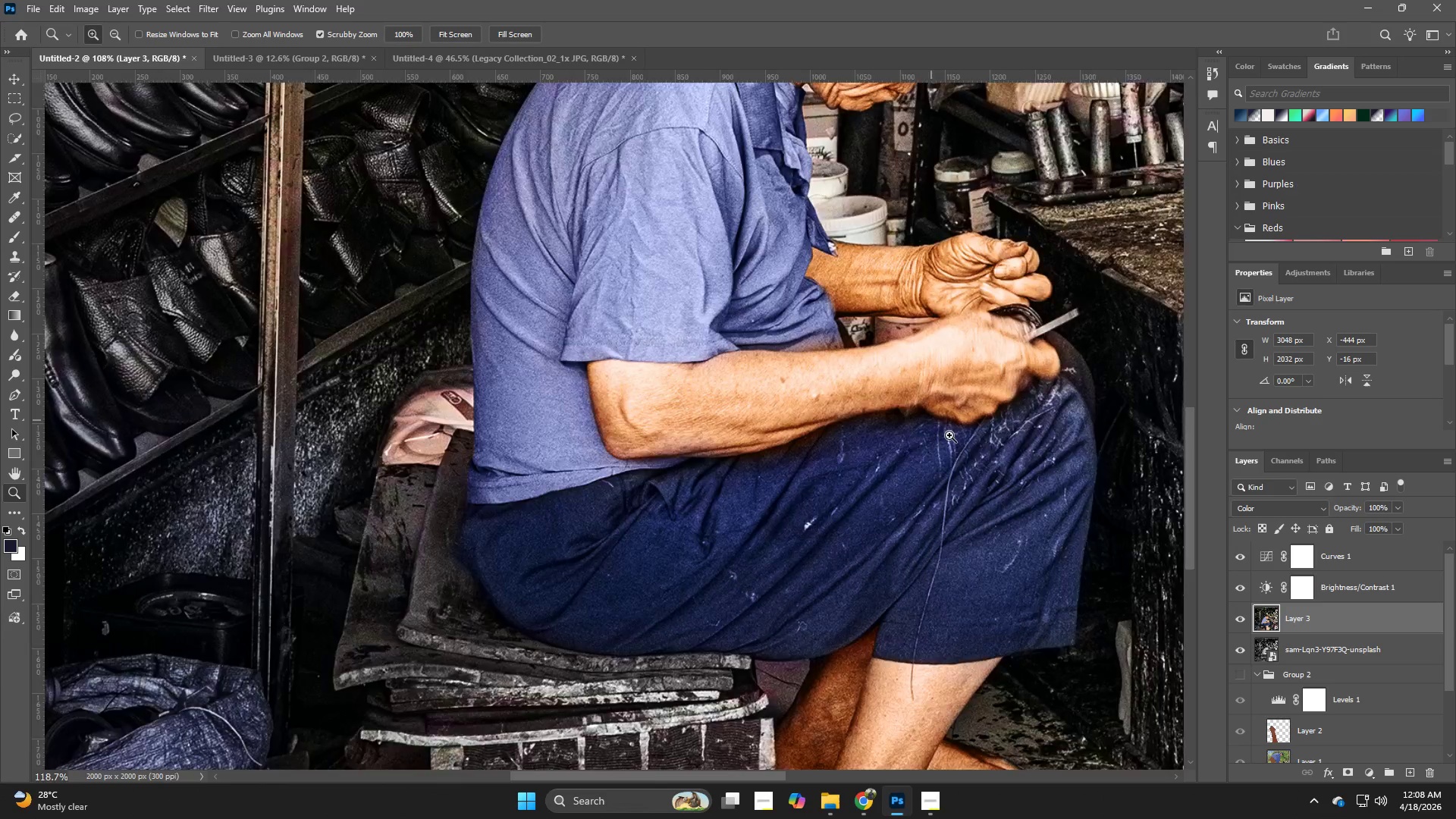 
left_click_drag(start_coordinate=[1049, 606], to_coordinate=[808, 510])
 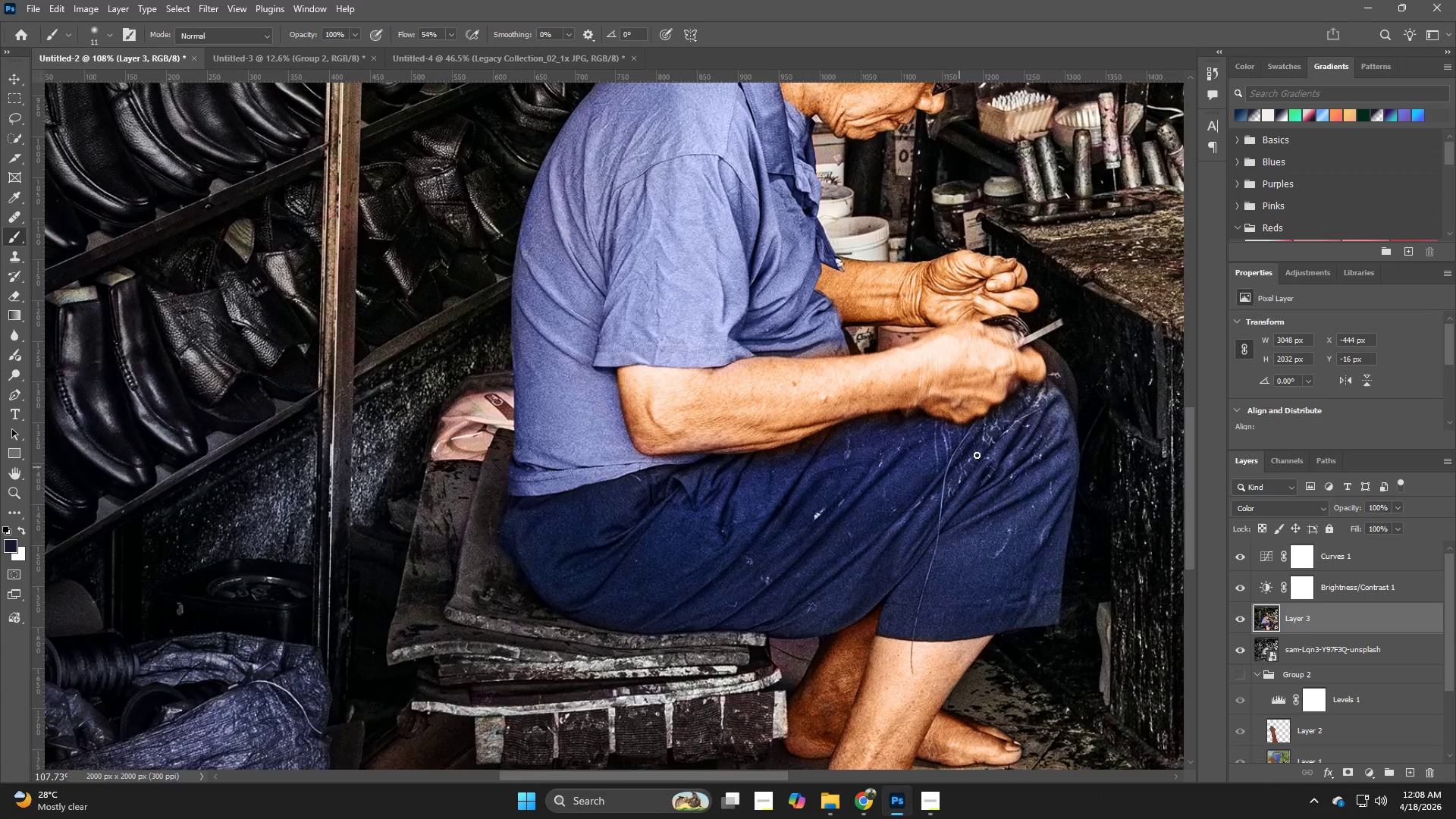 
hold_key(key=Z, duration=1.28)
 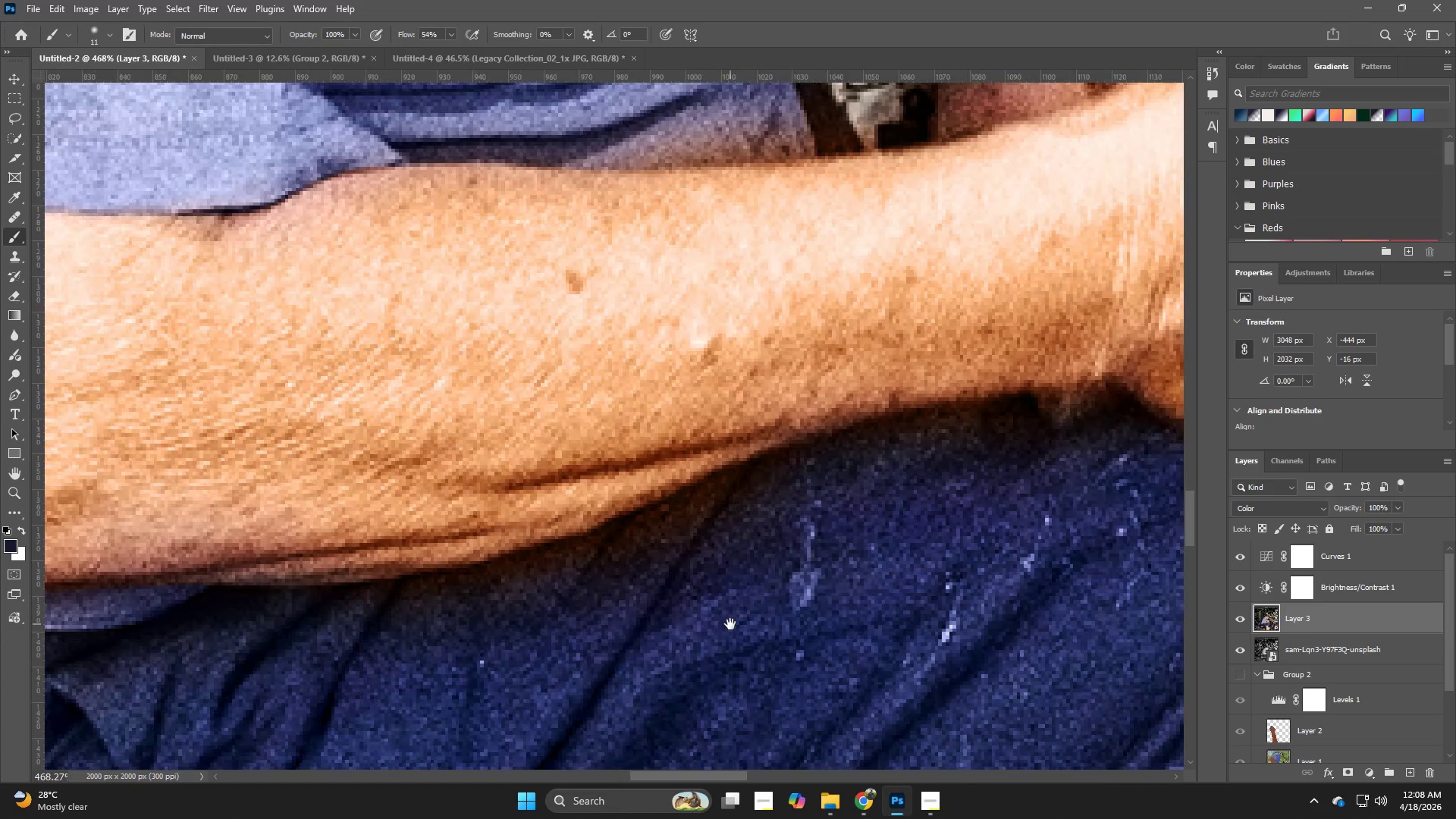 
left_click_drag(start_coordinate=[912, 413], to_coordinate=[1006, 491])
 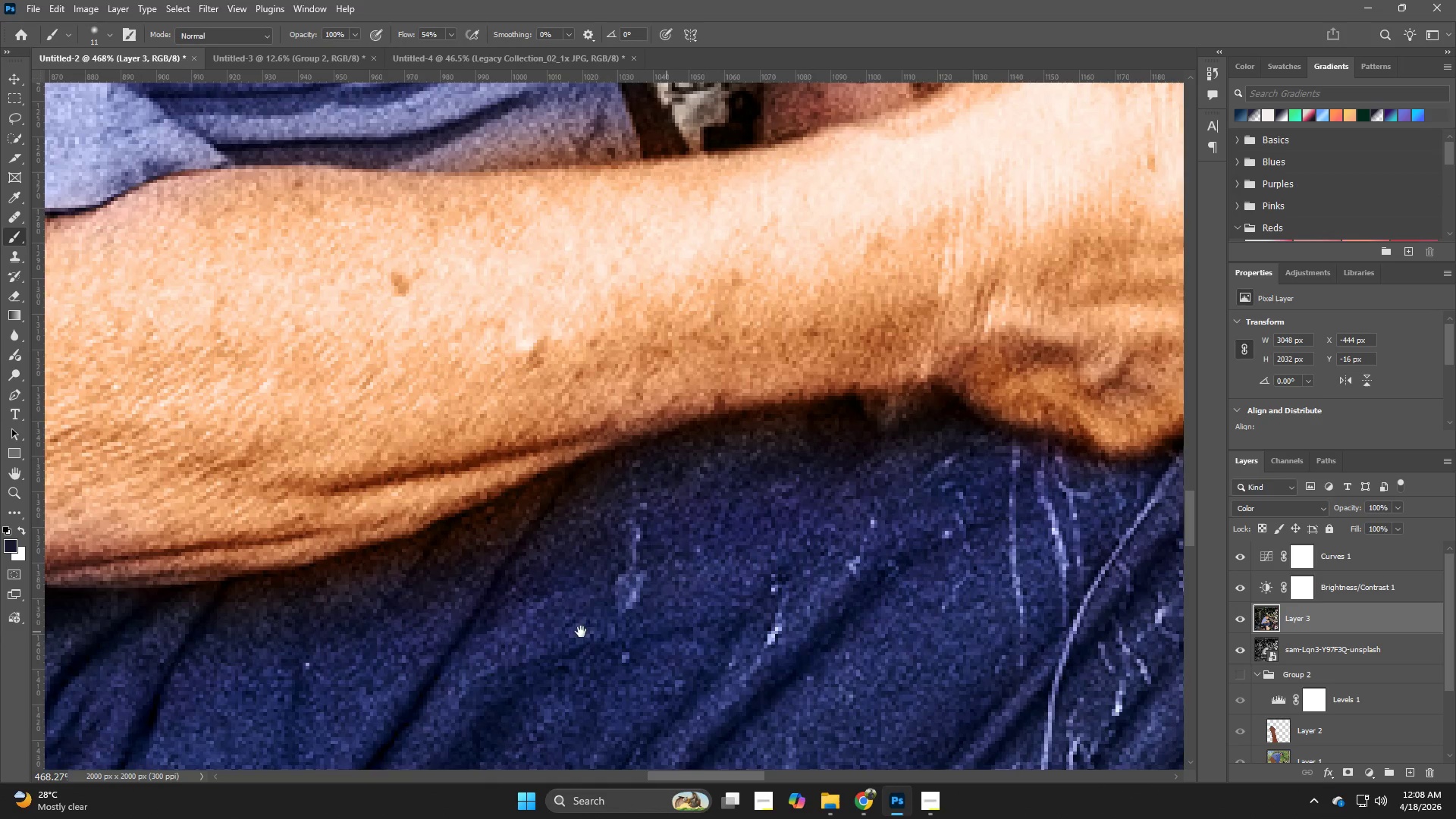 
hold_key(key=Space, duration=0.53)
 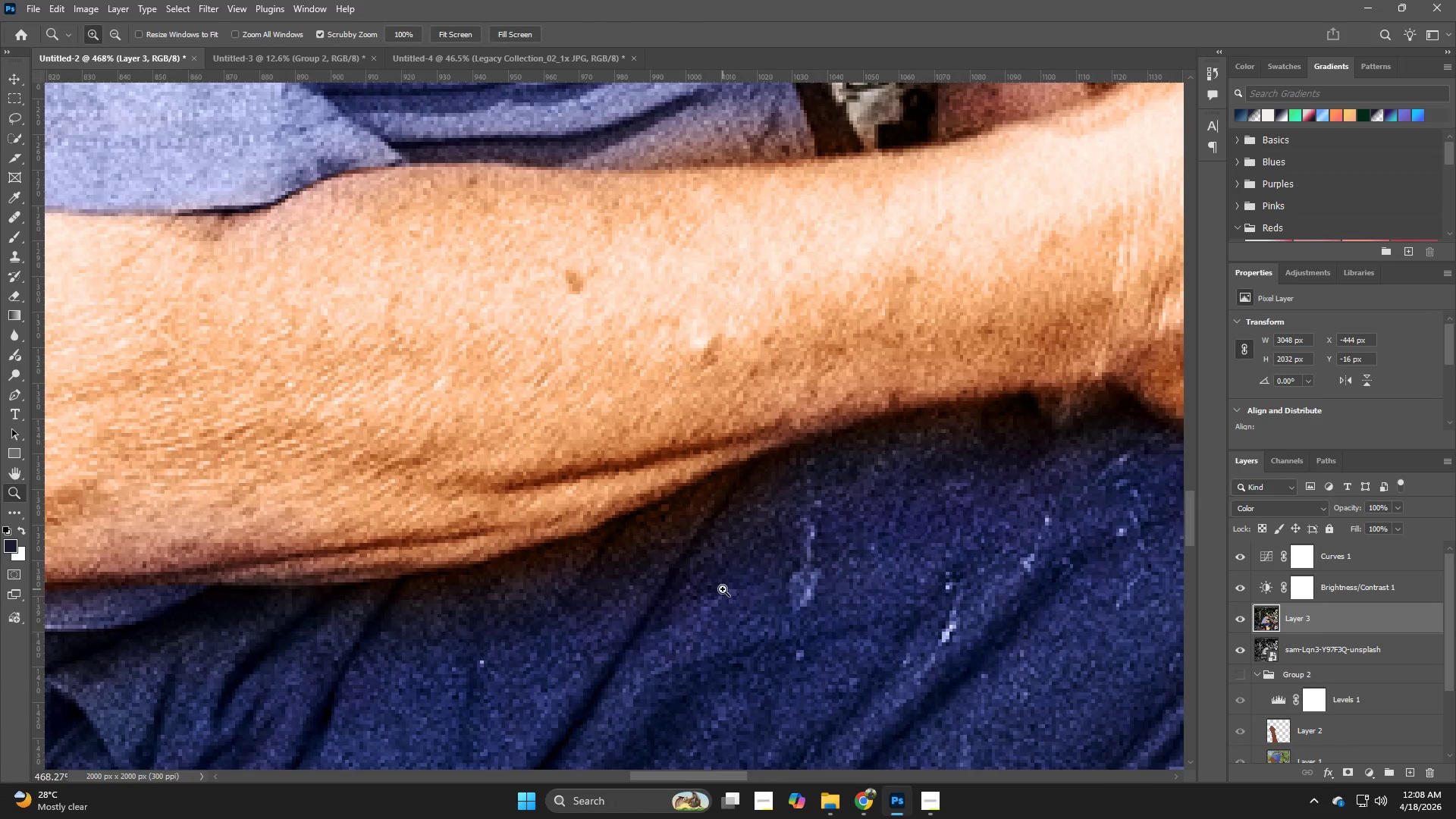 
left_click_drag(start_coordinate=[556, 626], to_coordinate=[730, 624])
 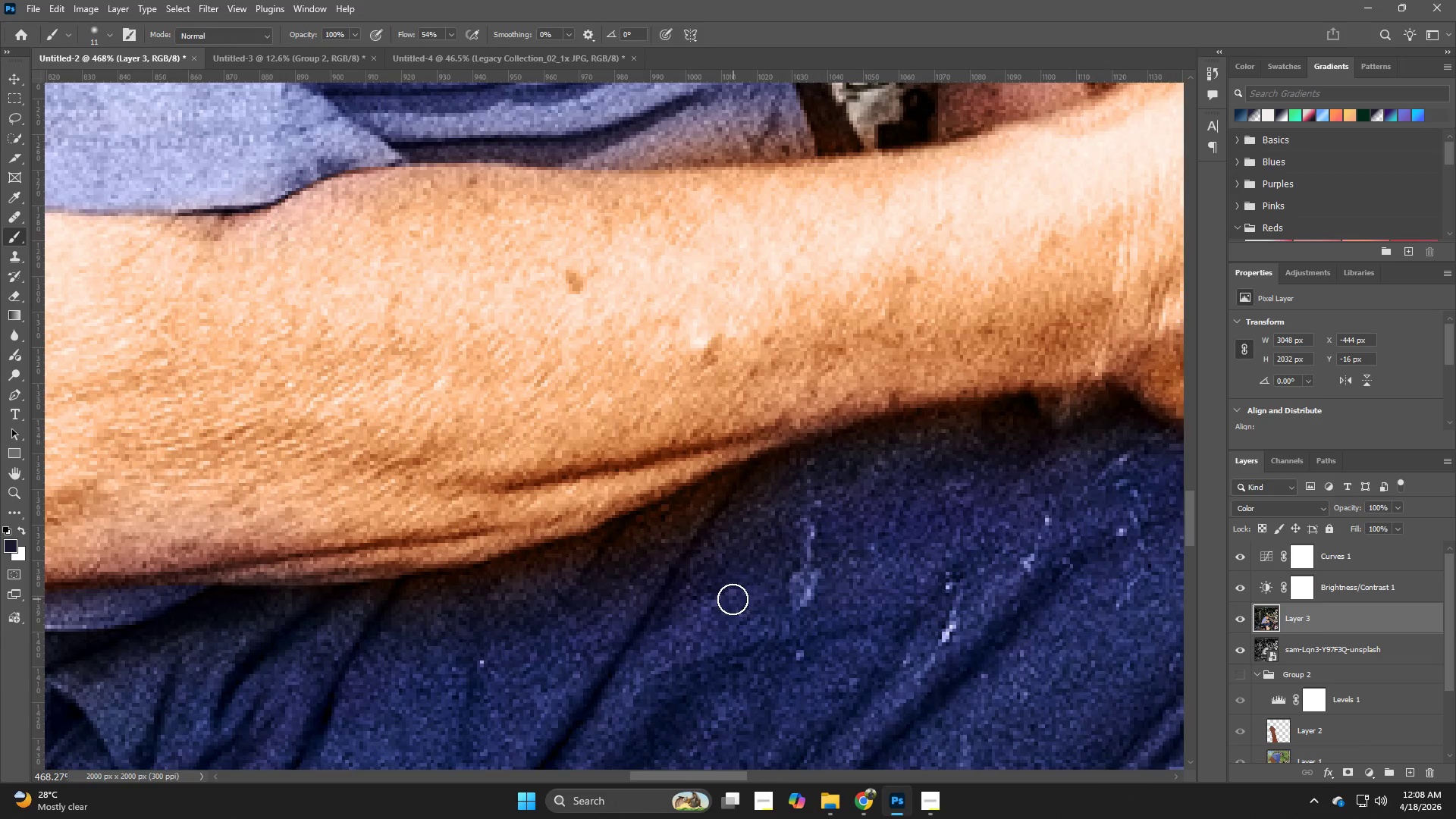 
hold_key(key=Z, duration=0.5)
 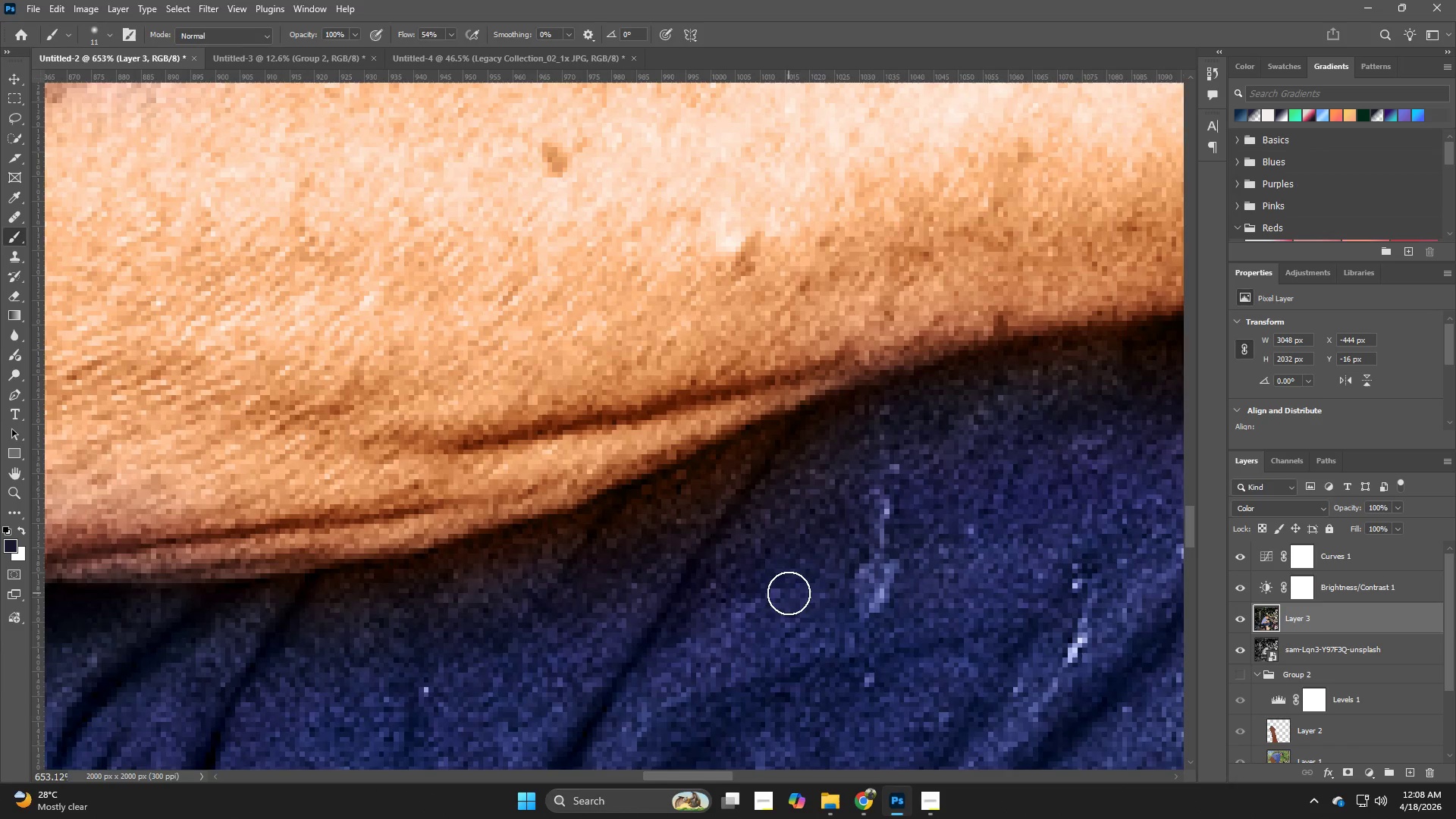 
left_click_drag(start_coordinate=[723, 589], to_coordinate=[750, 595])
 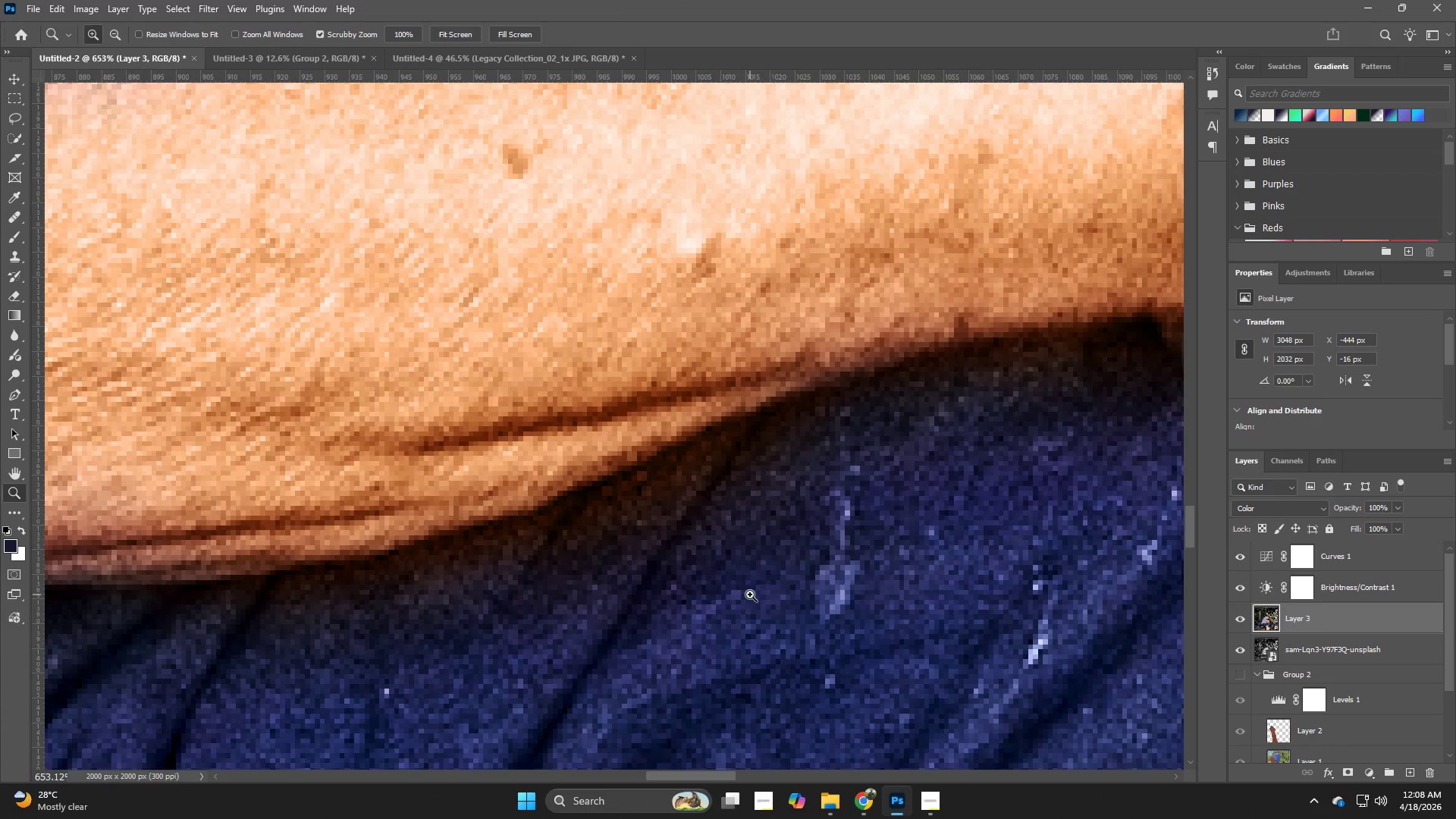 
hold_key(key=Space, duration=0.36)
 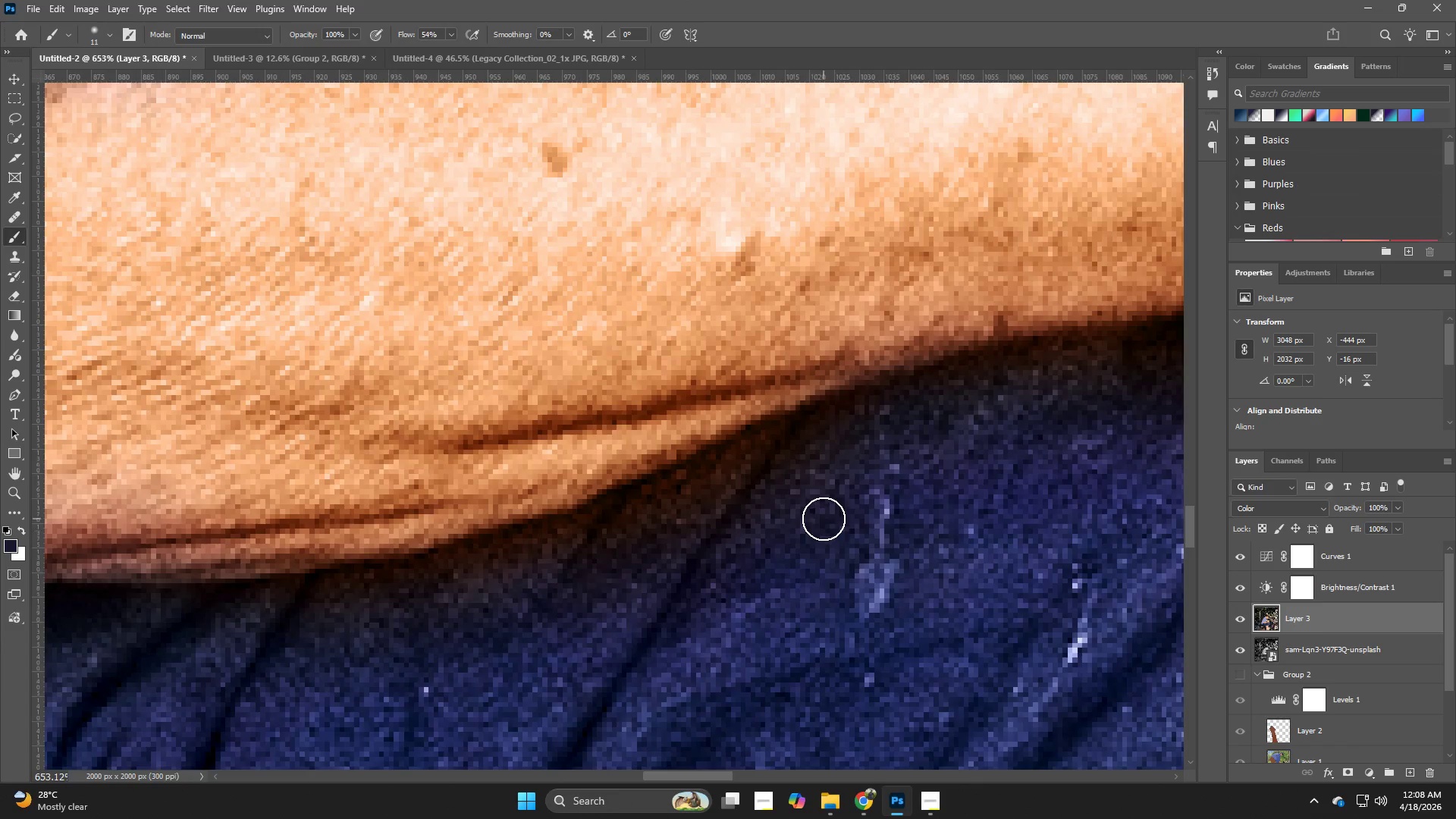 
left_click_drag(start_coordinate=[750, 595], to_coordinate=[789, 593])
 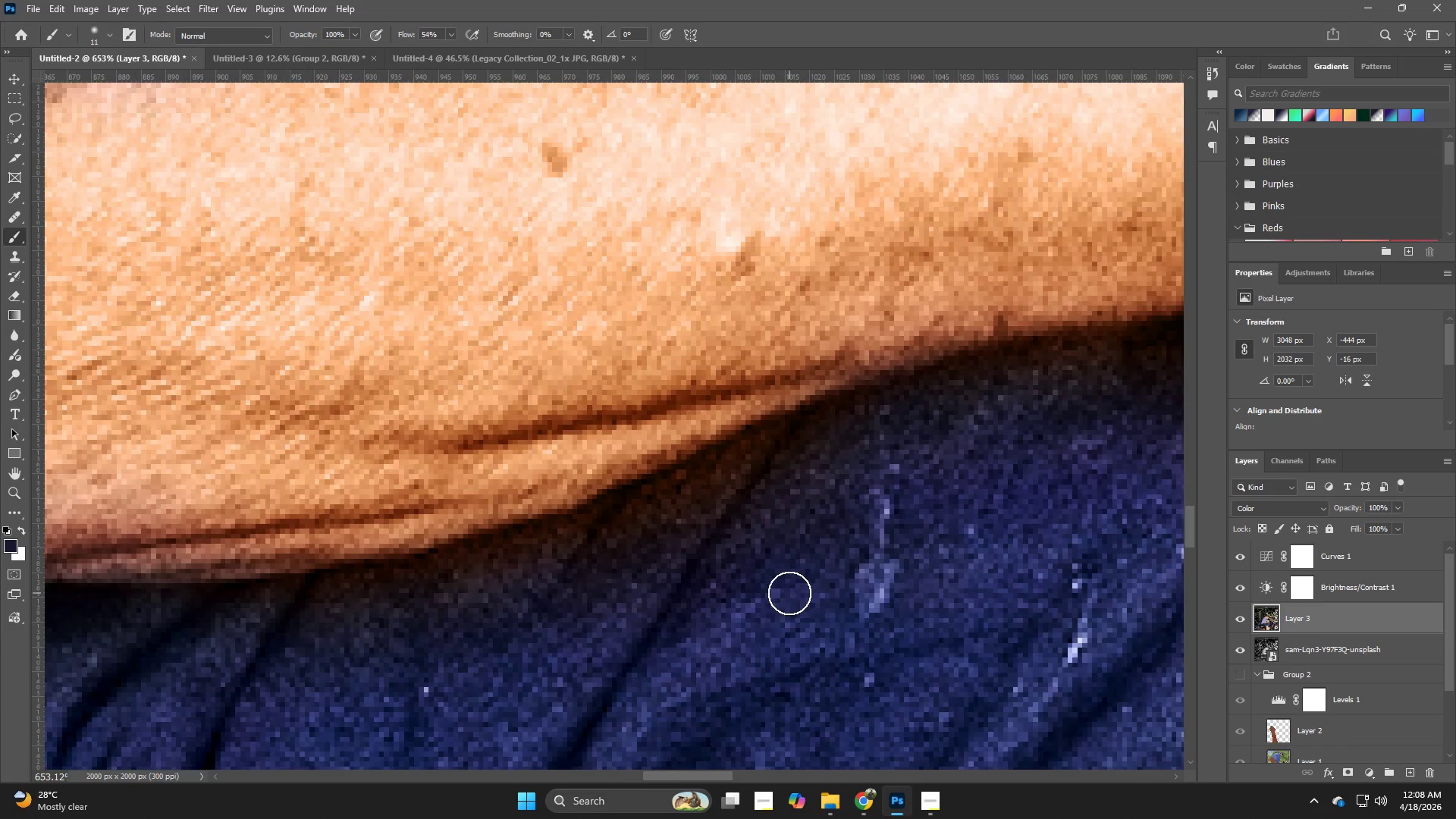 
key(B)
 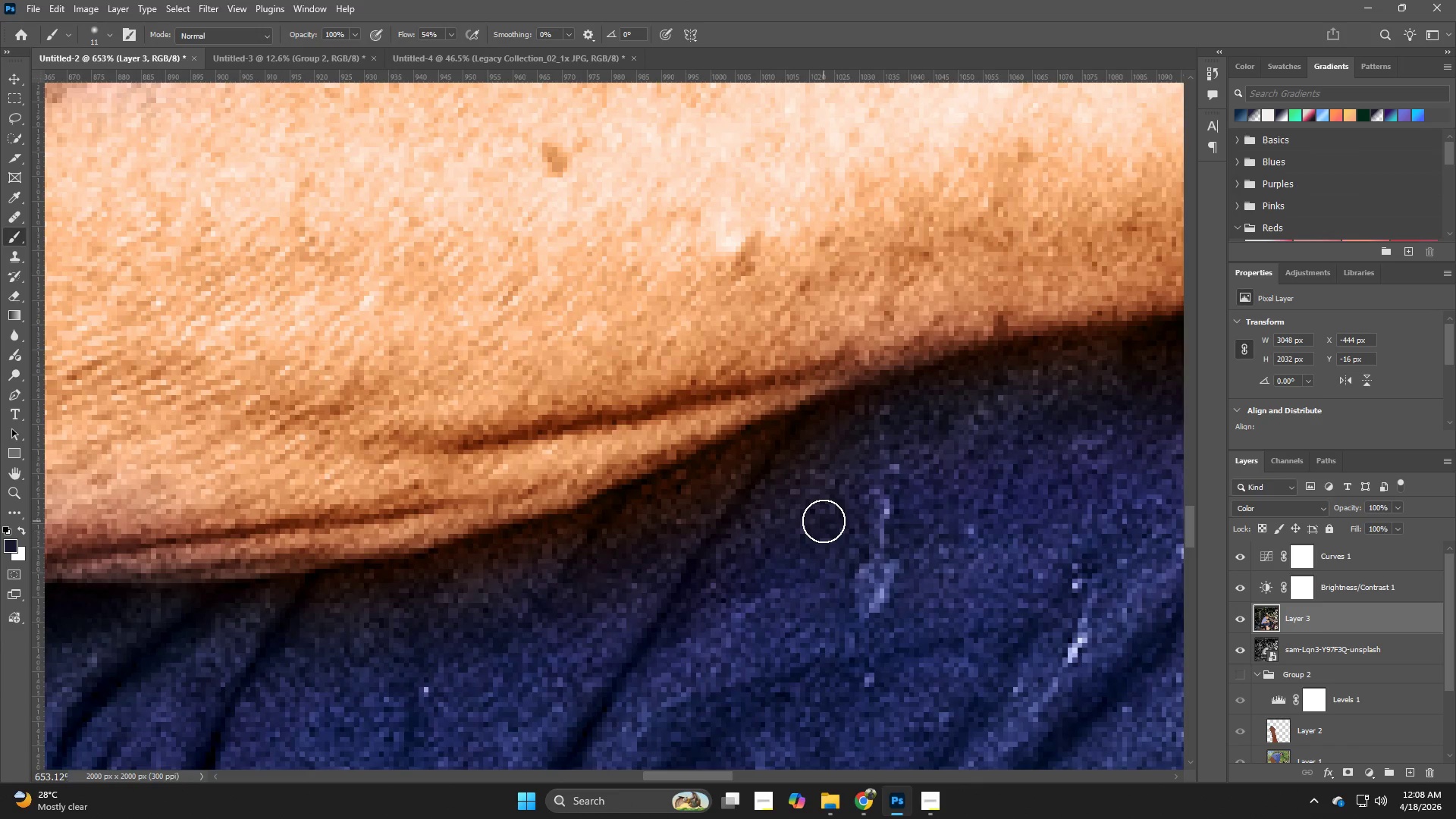 
hold_key(key=AltLeft, duration=0.58)
left_click([845, 522])
 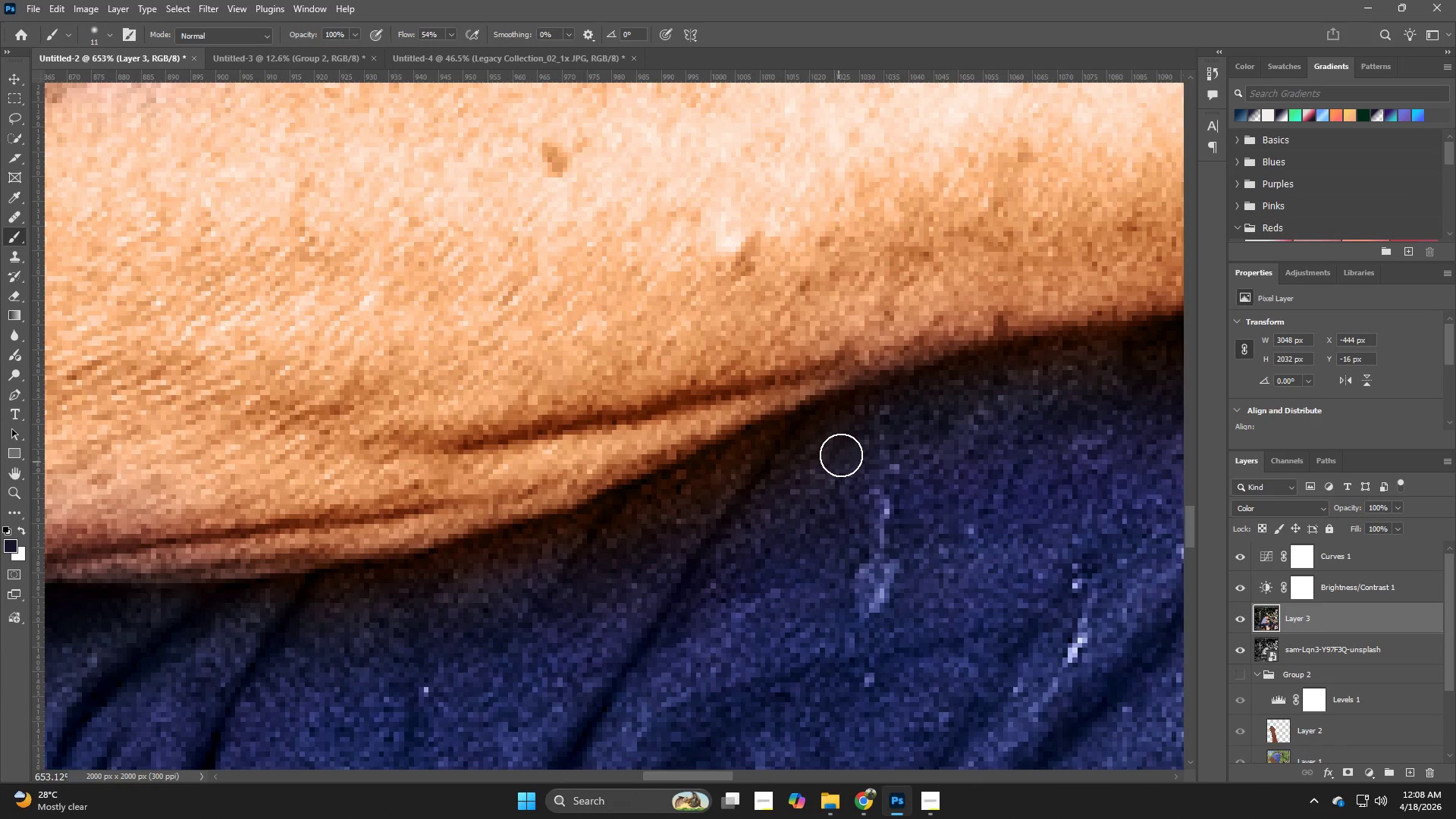 
left_click_drag(start_coordinate=[844, 432], to_coordinate=[652, 502])
 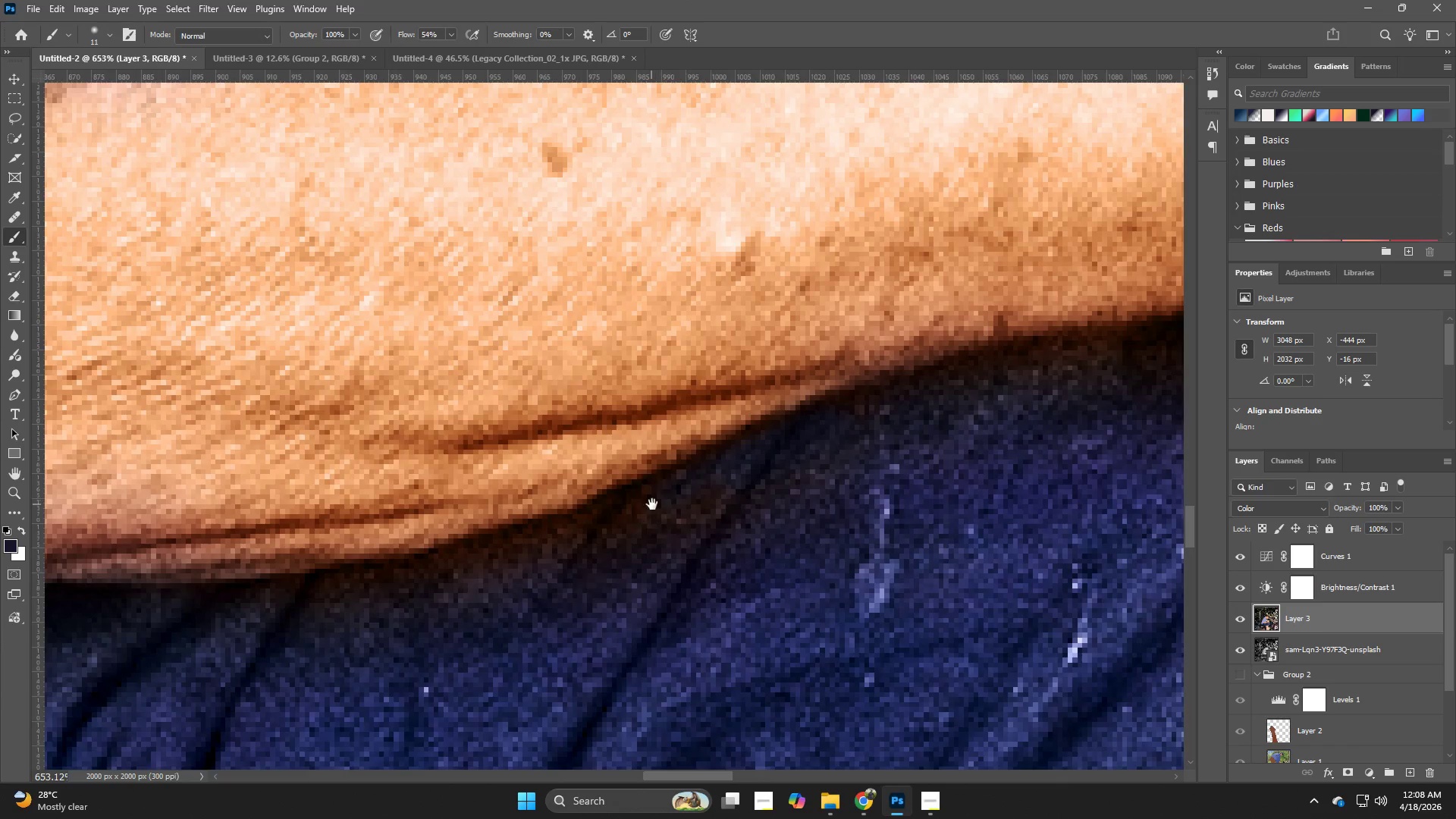 
hold_key(key=Space, duration=0.53)
 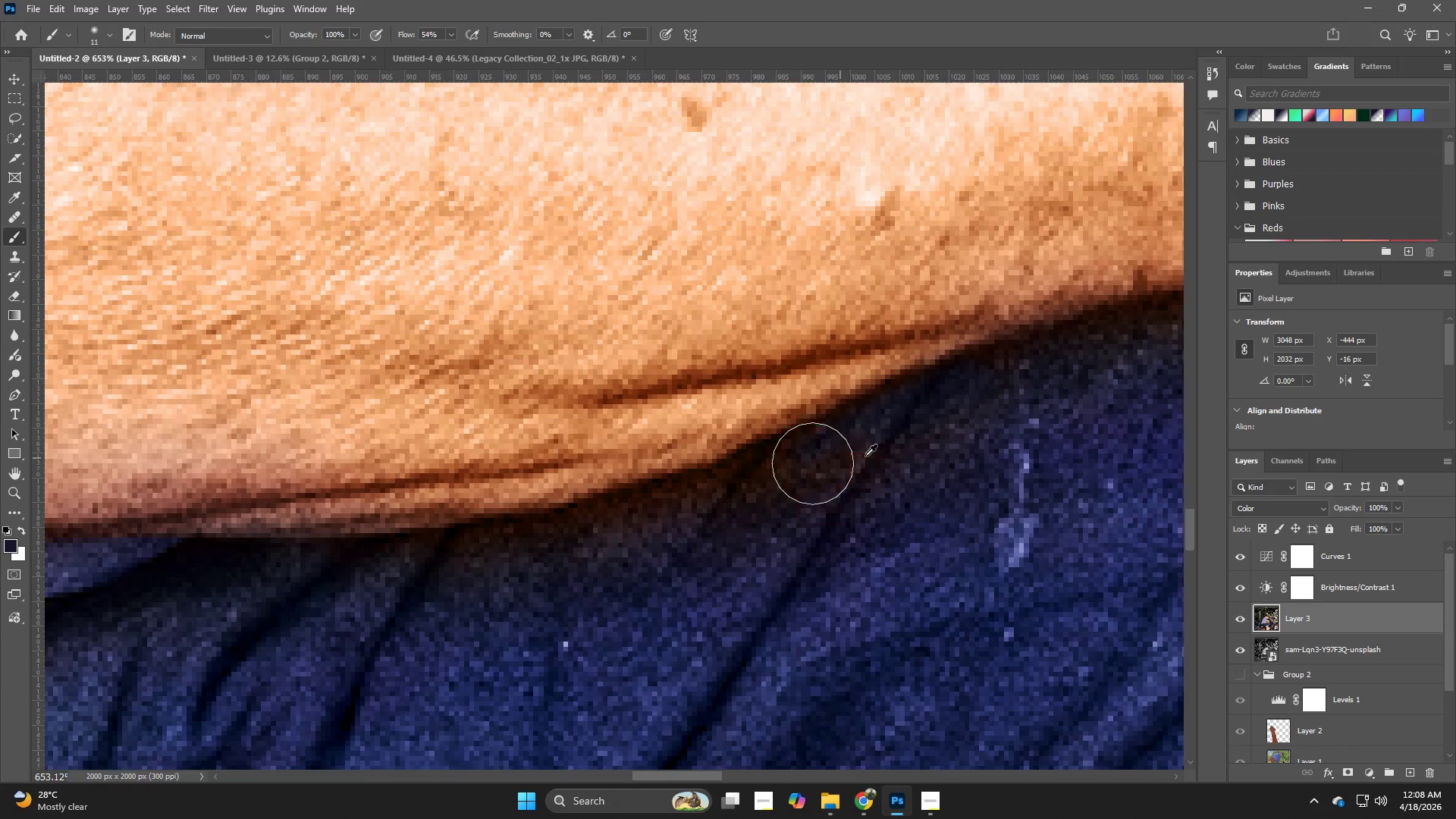 
left_click_drag(start_coordinate=[659, 504], to_coordinate=[799, 459])
 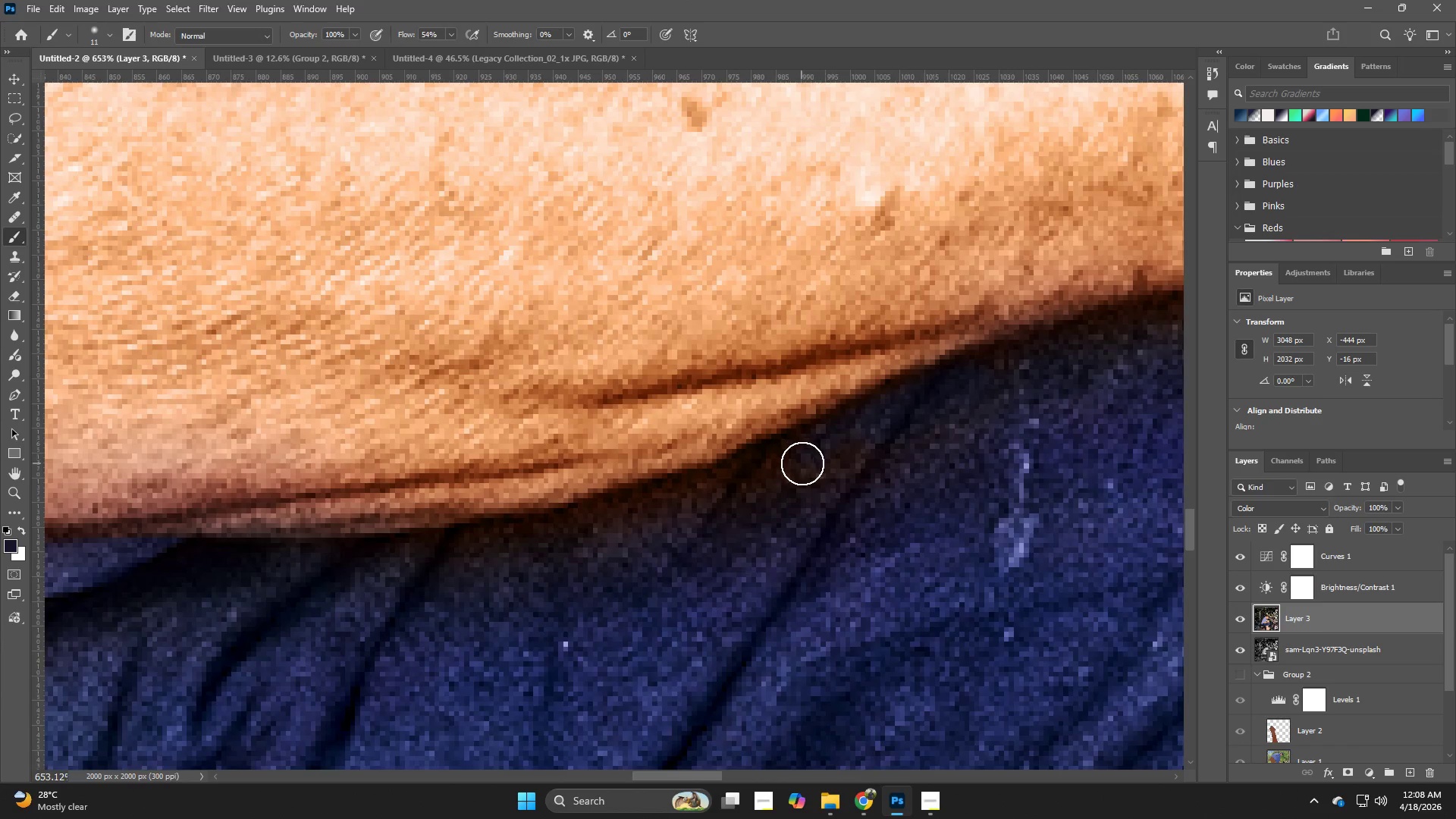 
hold_key(key=AltLeft, duration=0.33)
 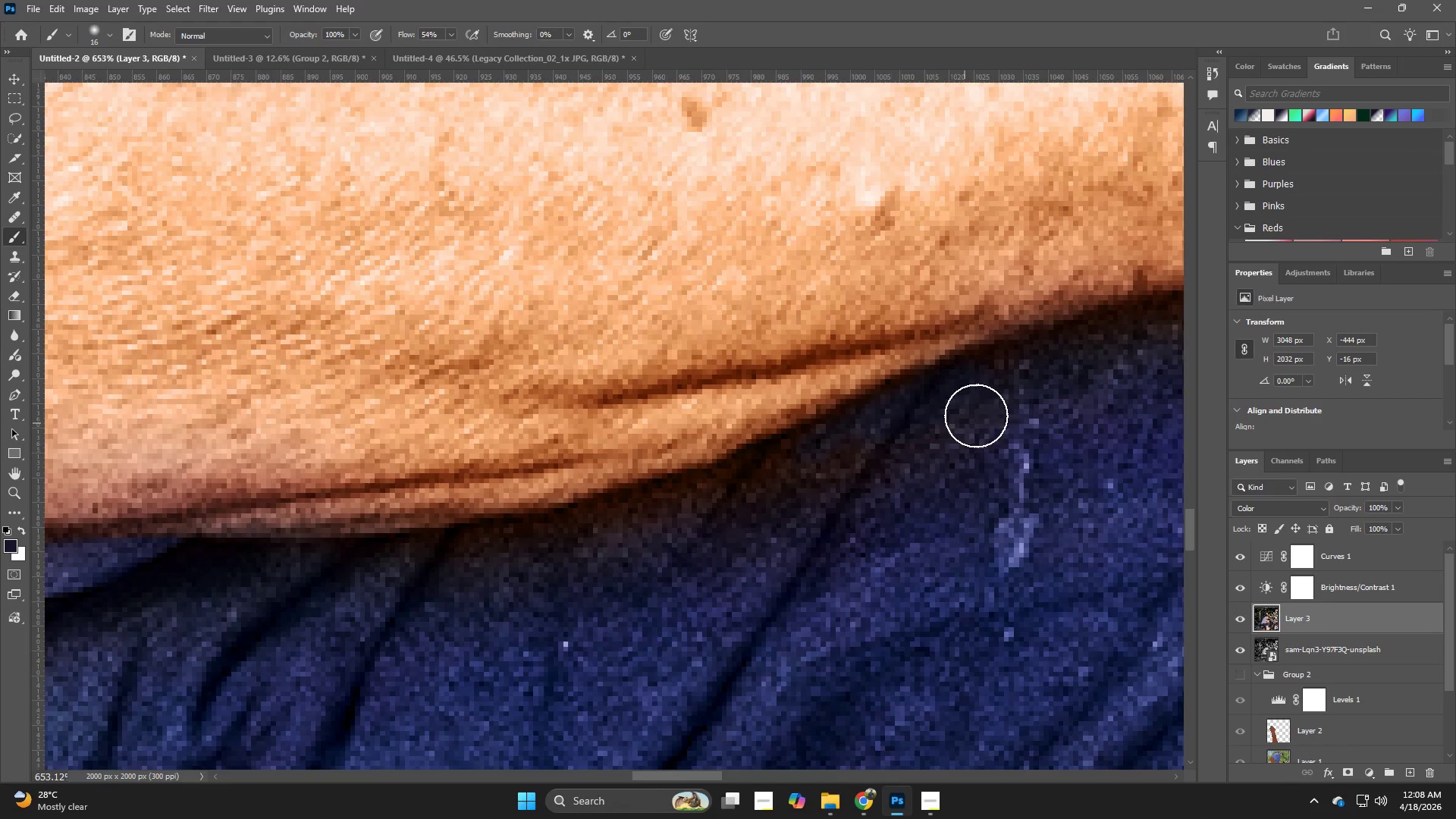 
left_click_drag(start_coordinate=[976, 416], to_coordinate=[838, 467])
 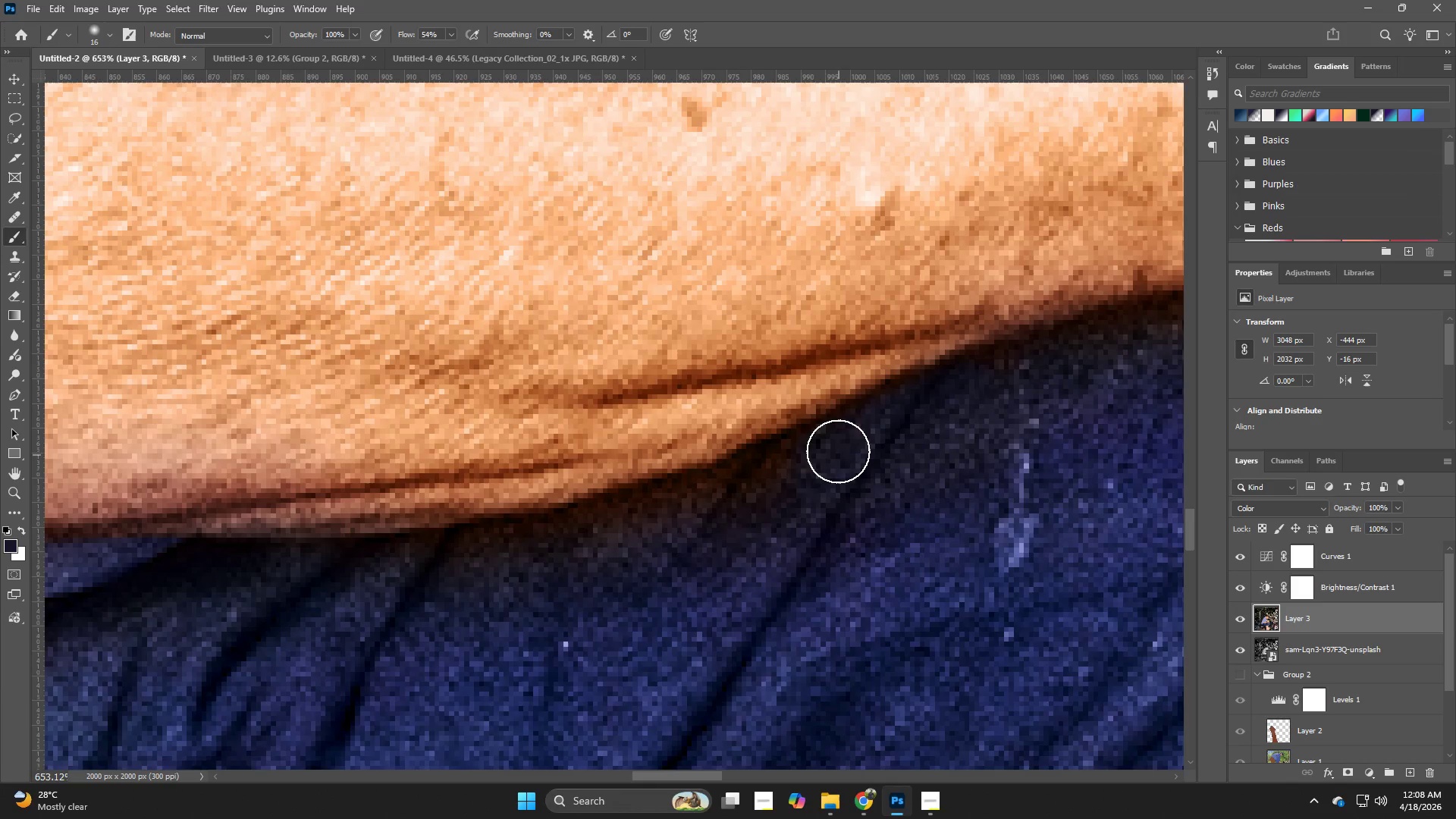 
left_click_drag(start_coordinate=[833, 451], to_coordinate=[727, 490])
 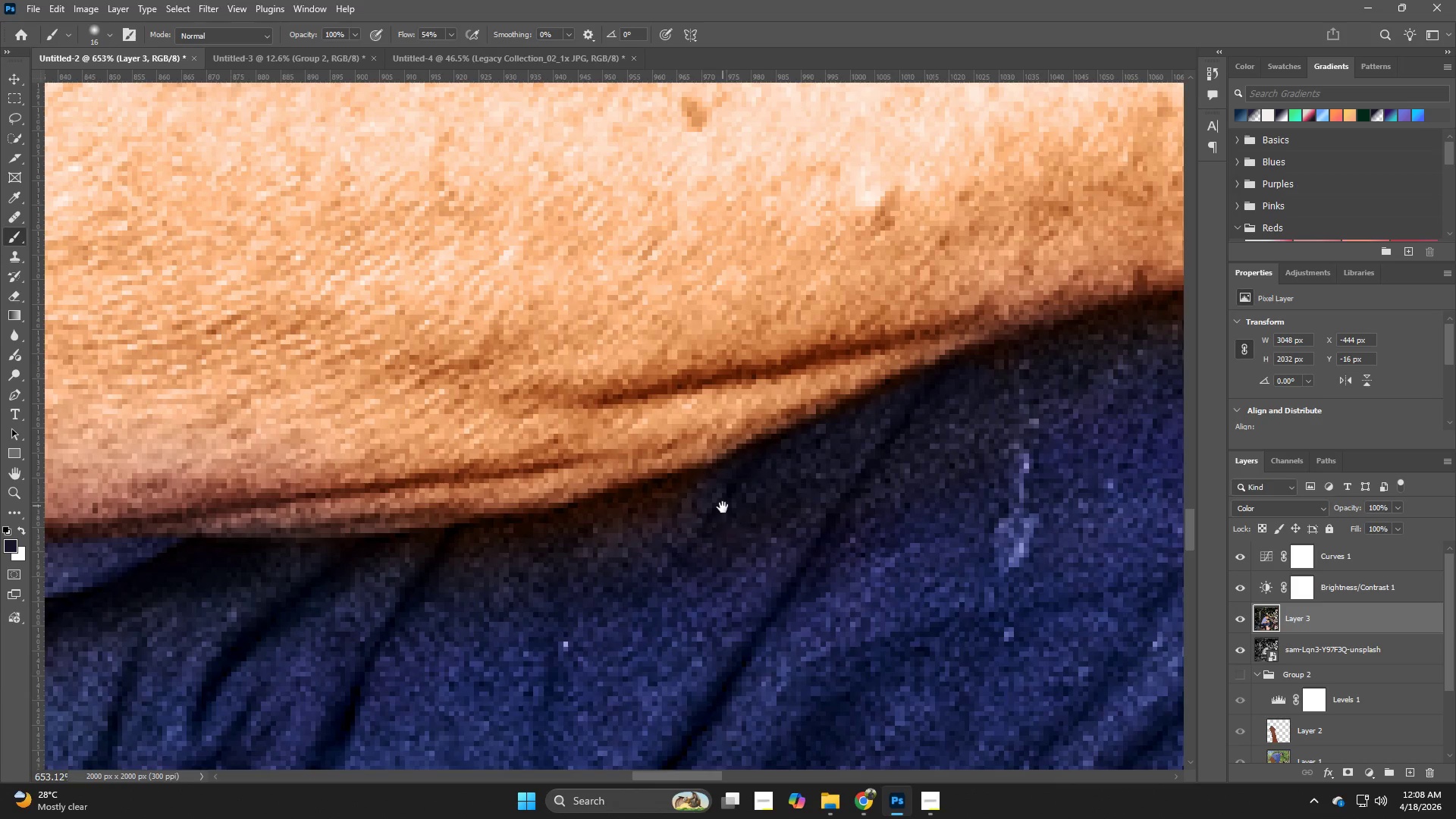 
hold_key(key=Space, duration=0.53)
 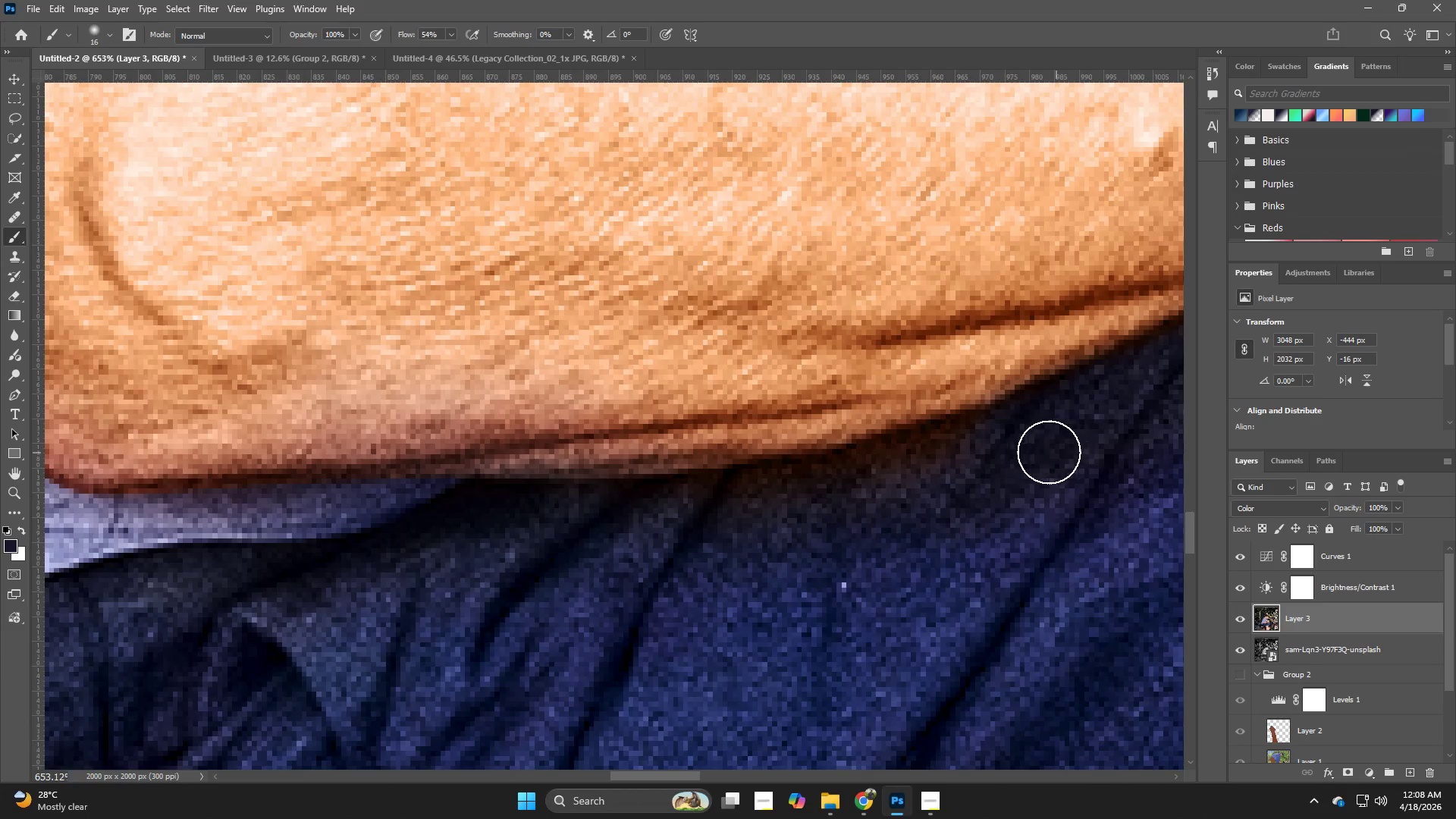 
left_click_drag(start_coordinate=[723, 509], to_coordinate=[1002, 450])
 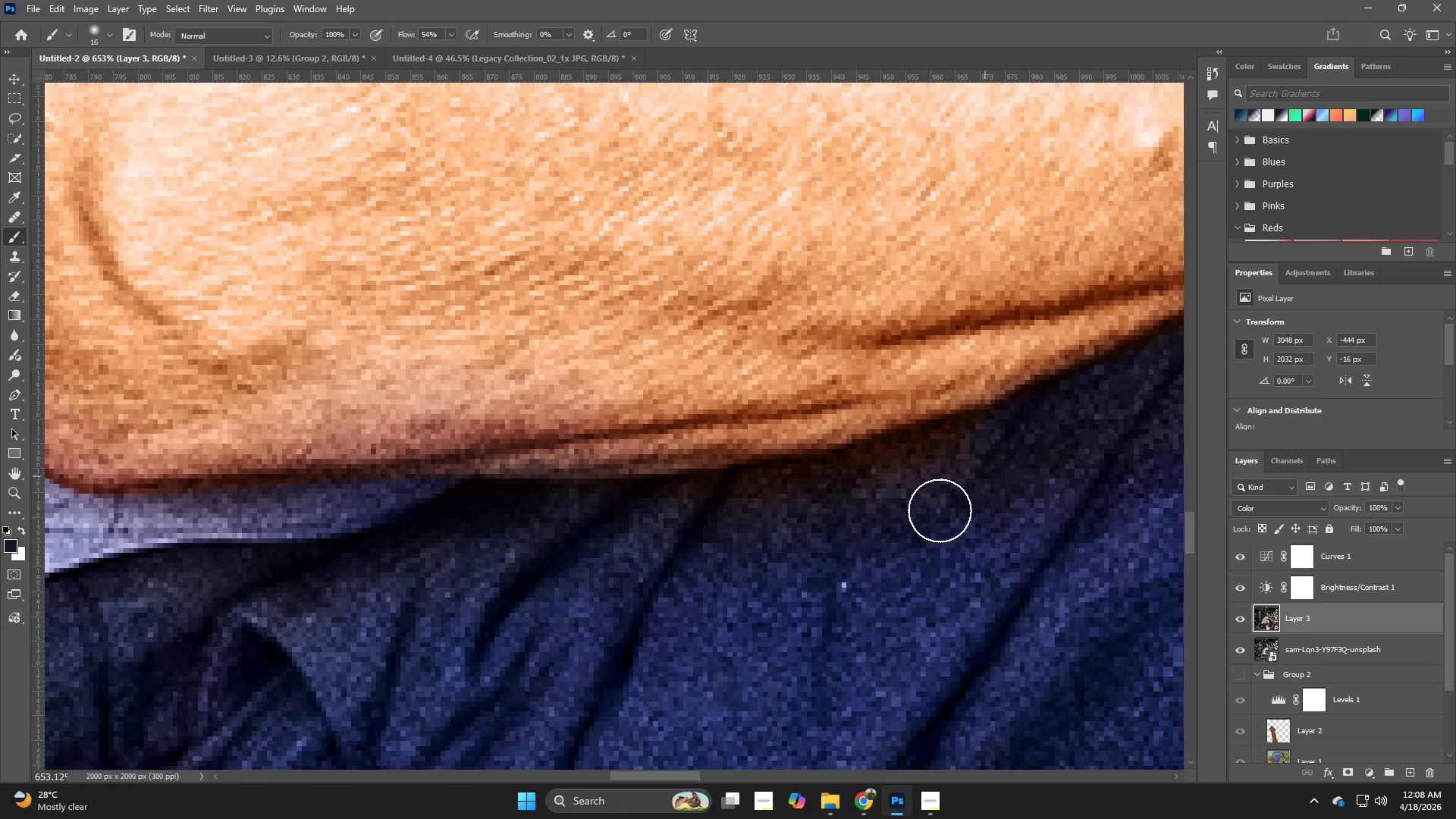 
left_click_drag(start_coordinate=[940, 513], to_coordinate=[575, 511])
 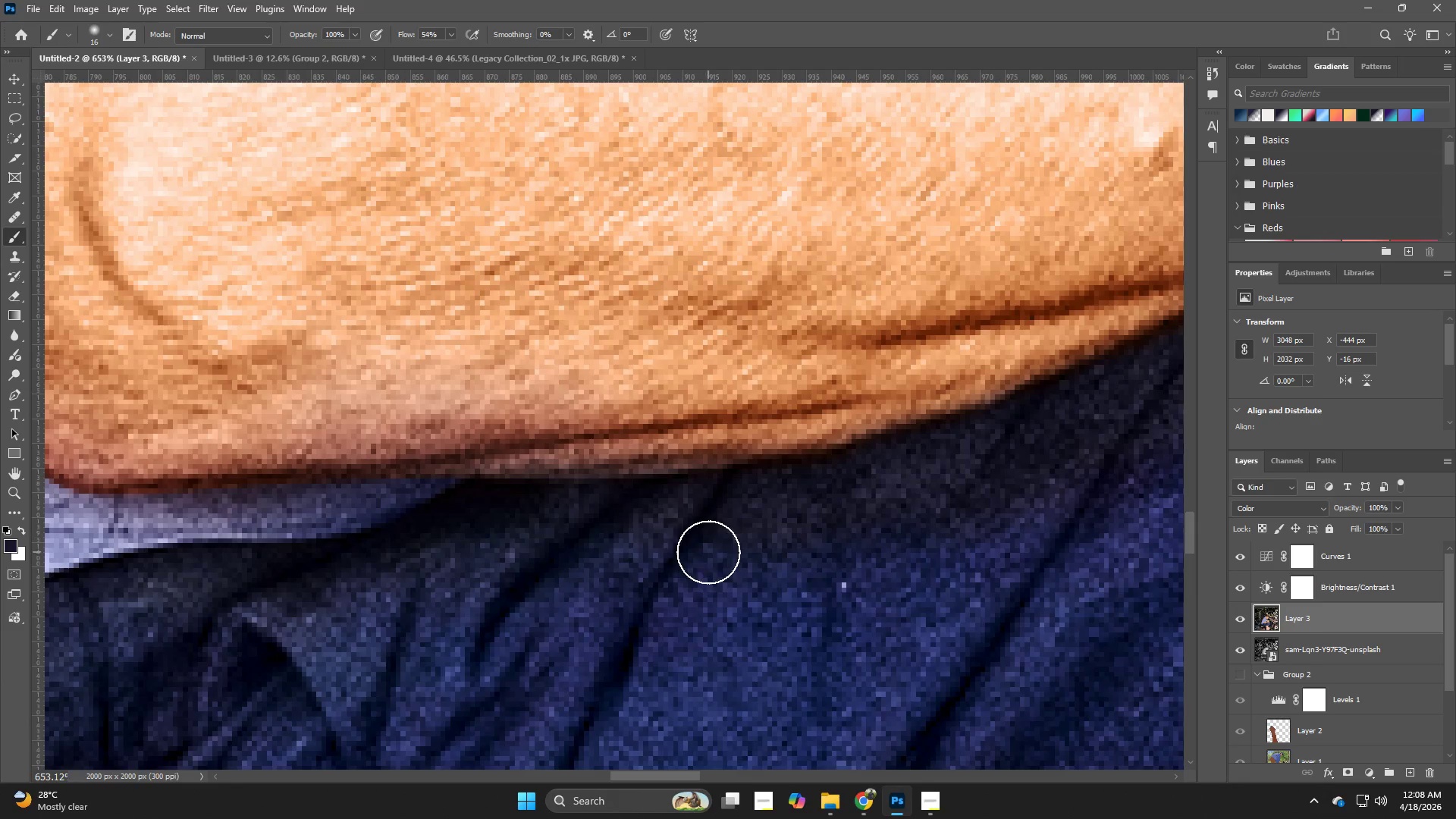 
left_click_drag(start_coordinate=[701, 543], to_coordinate=[932, 538])
 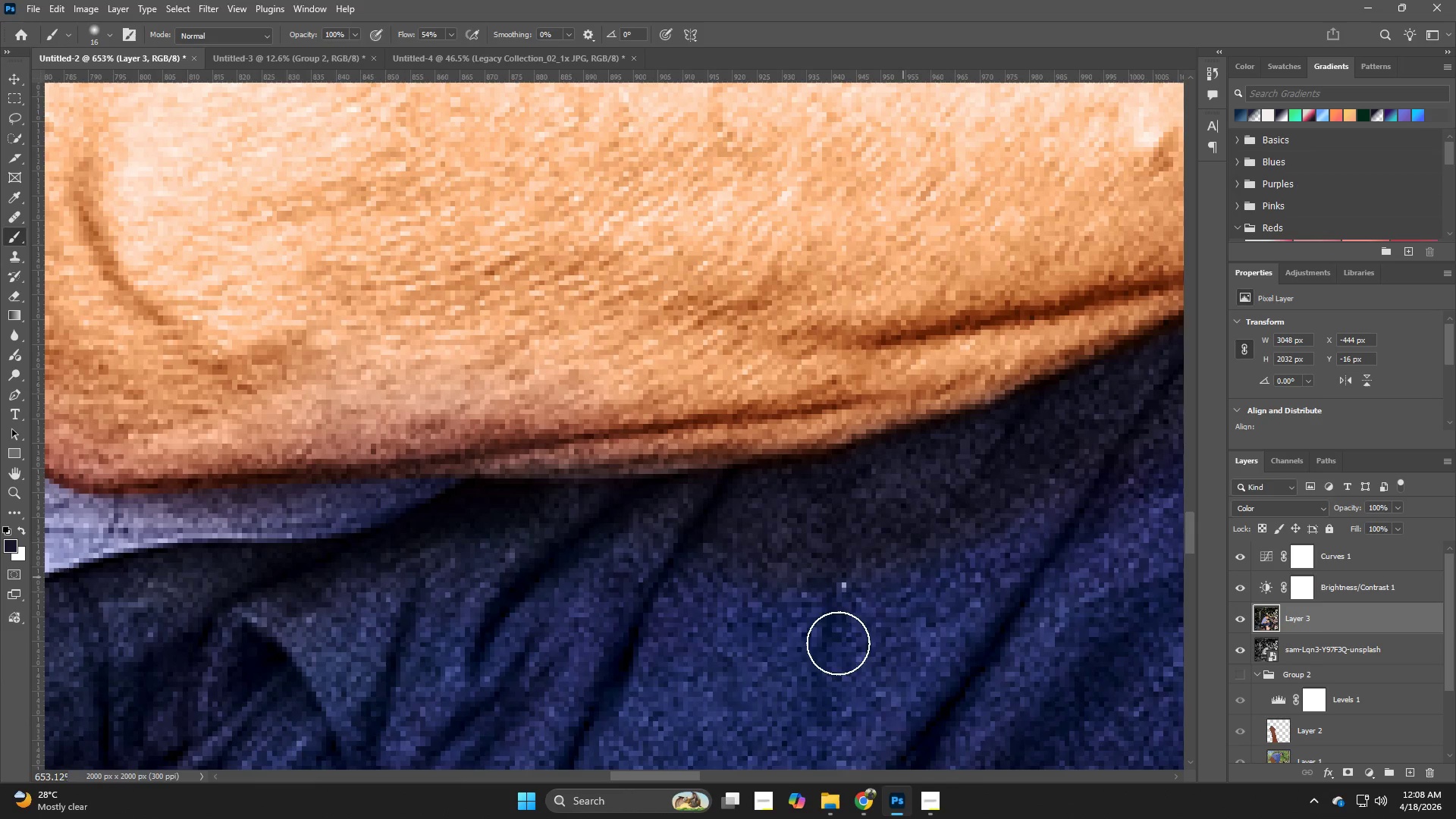 
hold_key(key=AltLeft, duration=0.45)
left_click([747, 673])
 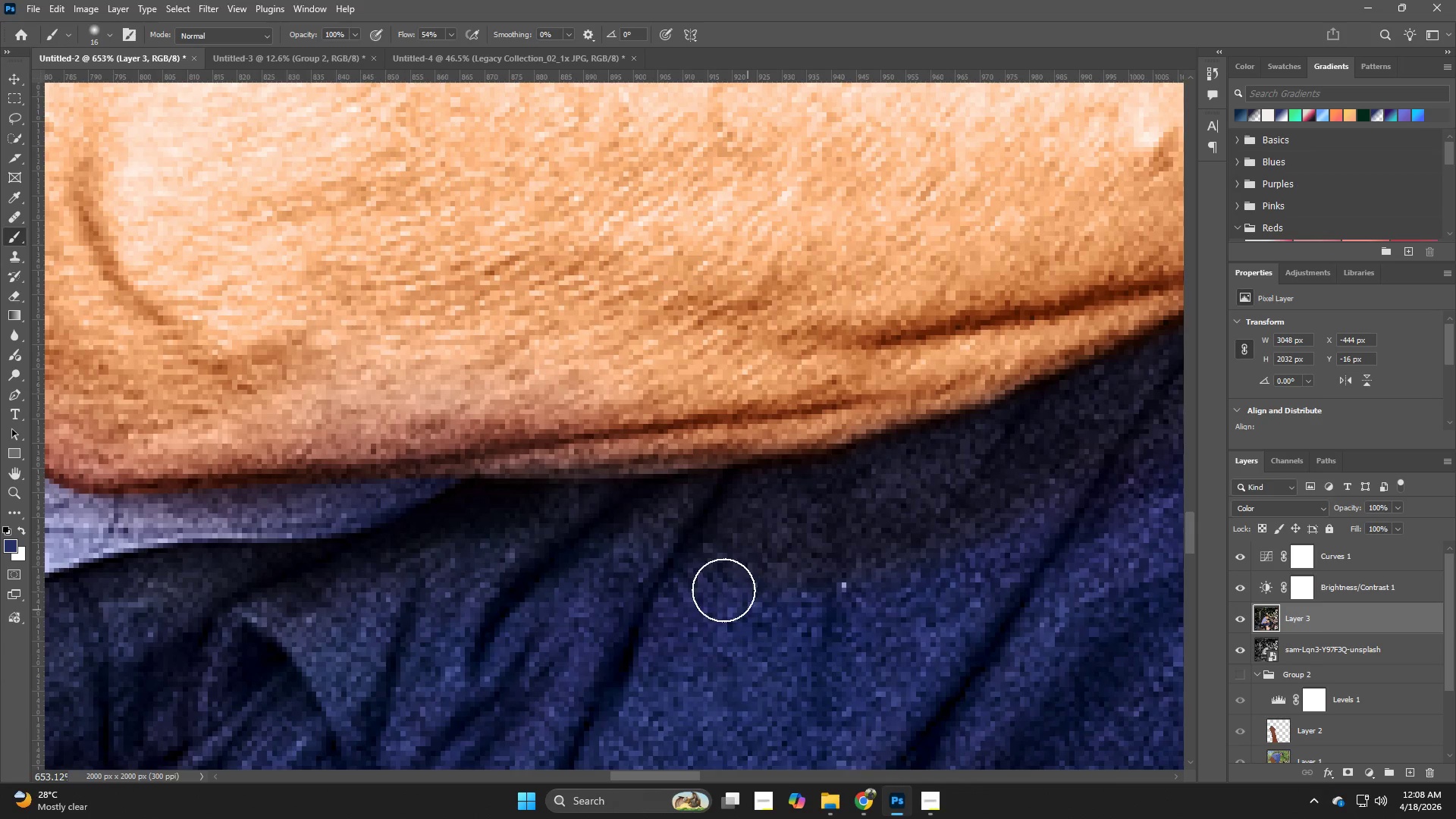 
left_click_drag(start_coordinate=[722, 584], to_coordinate=[1091, 453])
 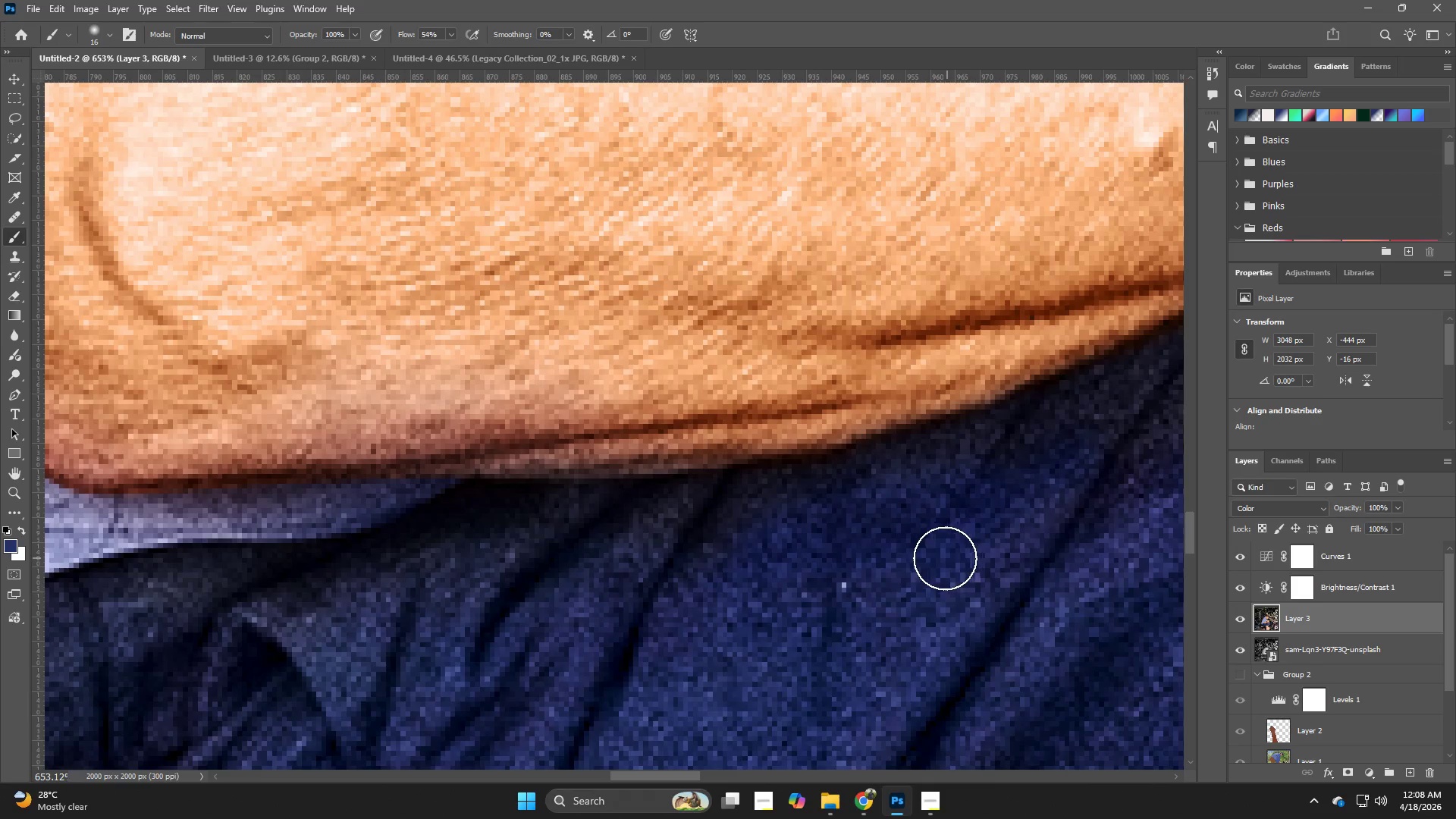 
hold_key(key=Space, duration=0.42)
 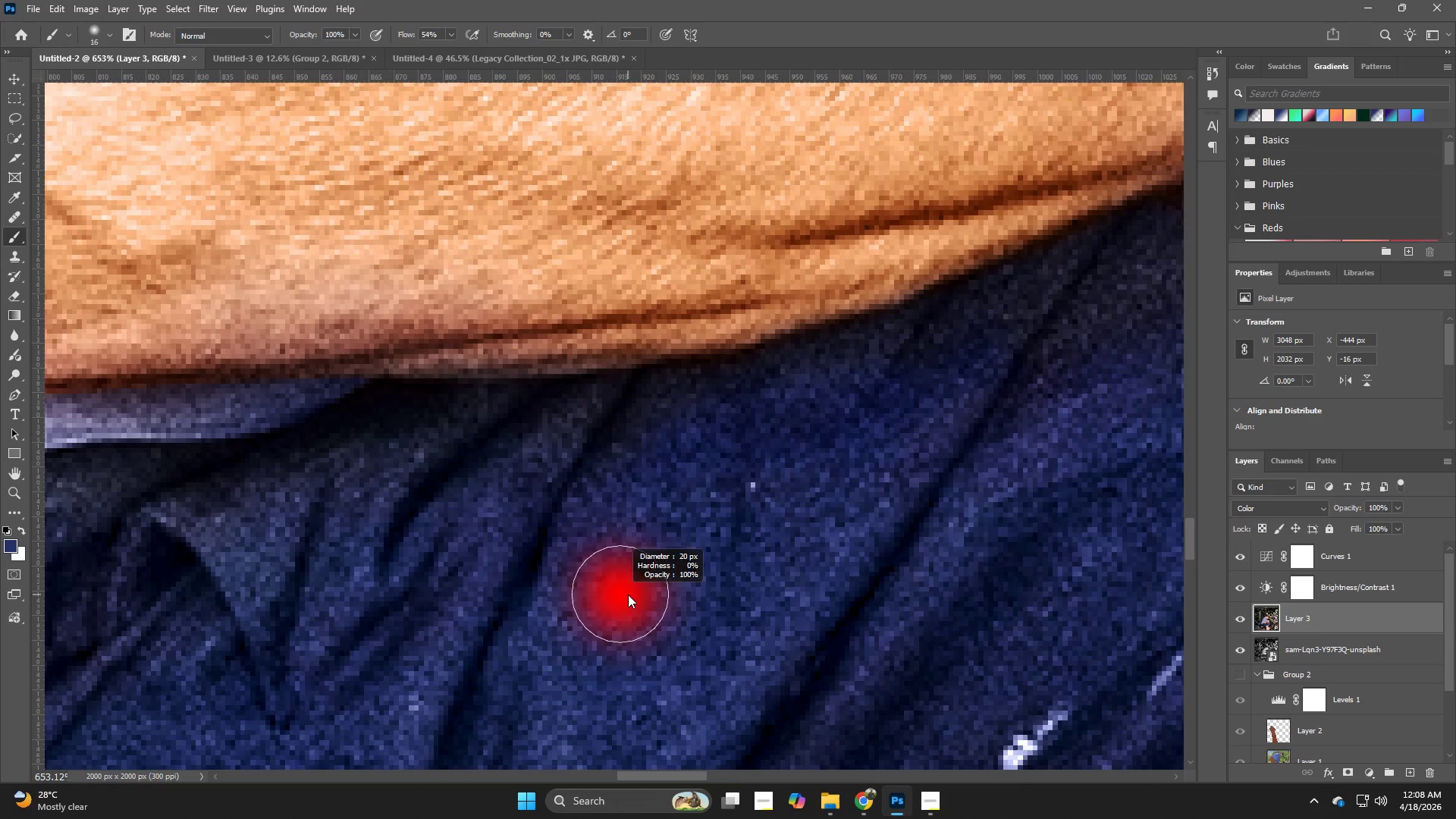 
left_click_drag(start_coordinate=[925, 616], to_coordinate=[834, 516])
 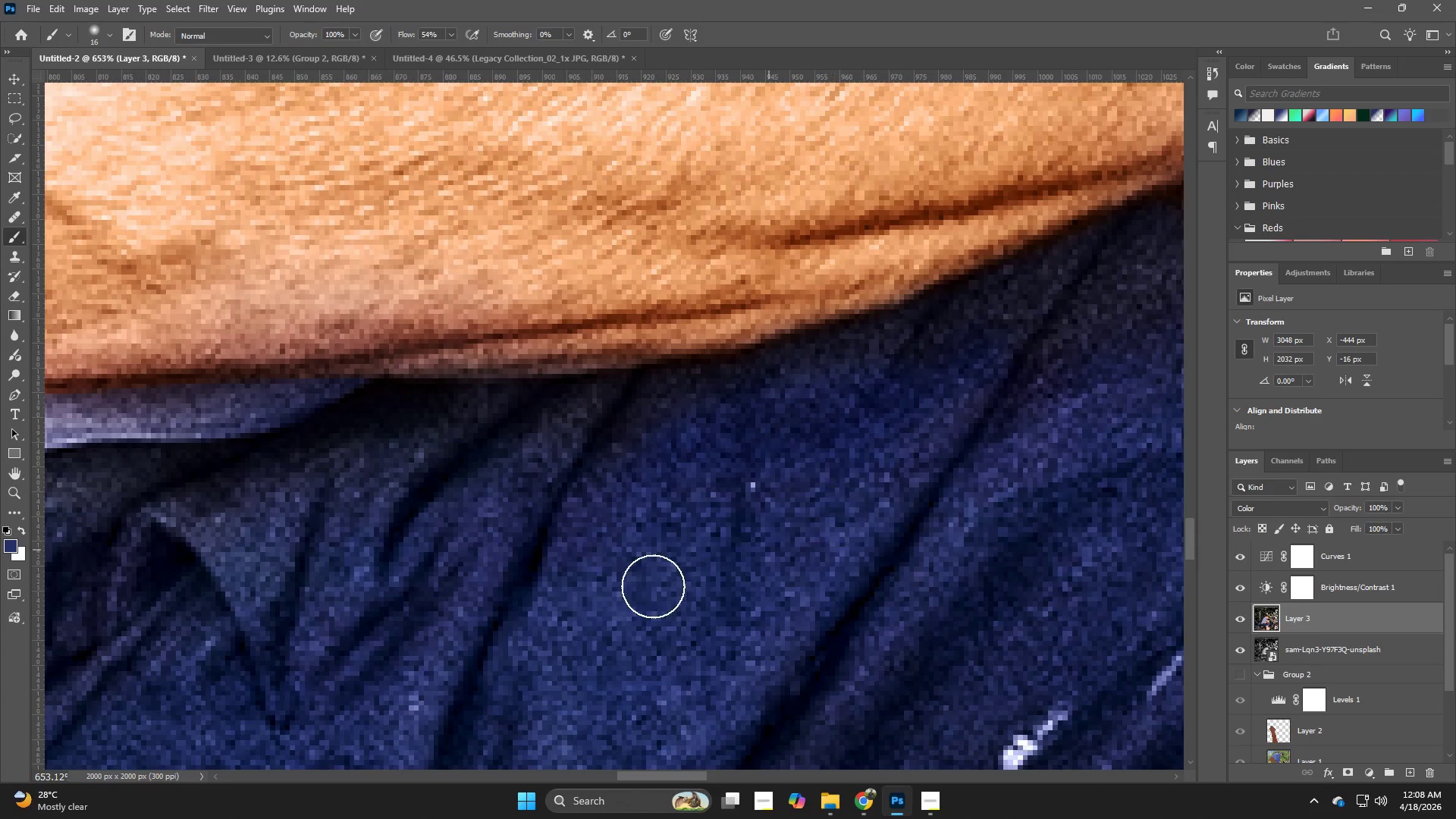 
hold_key(key=AltLeft, duration=0.41)
 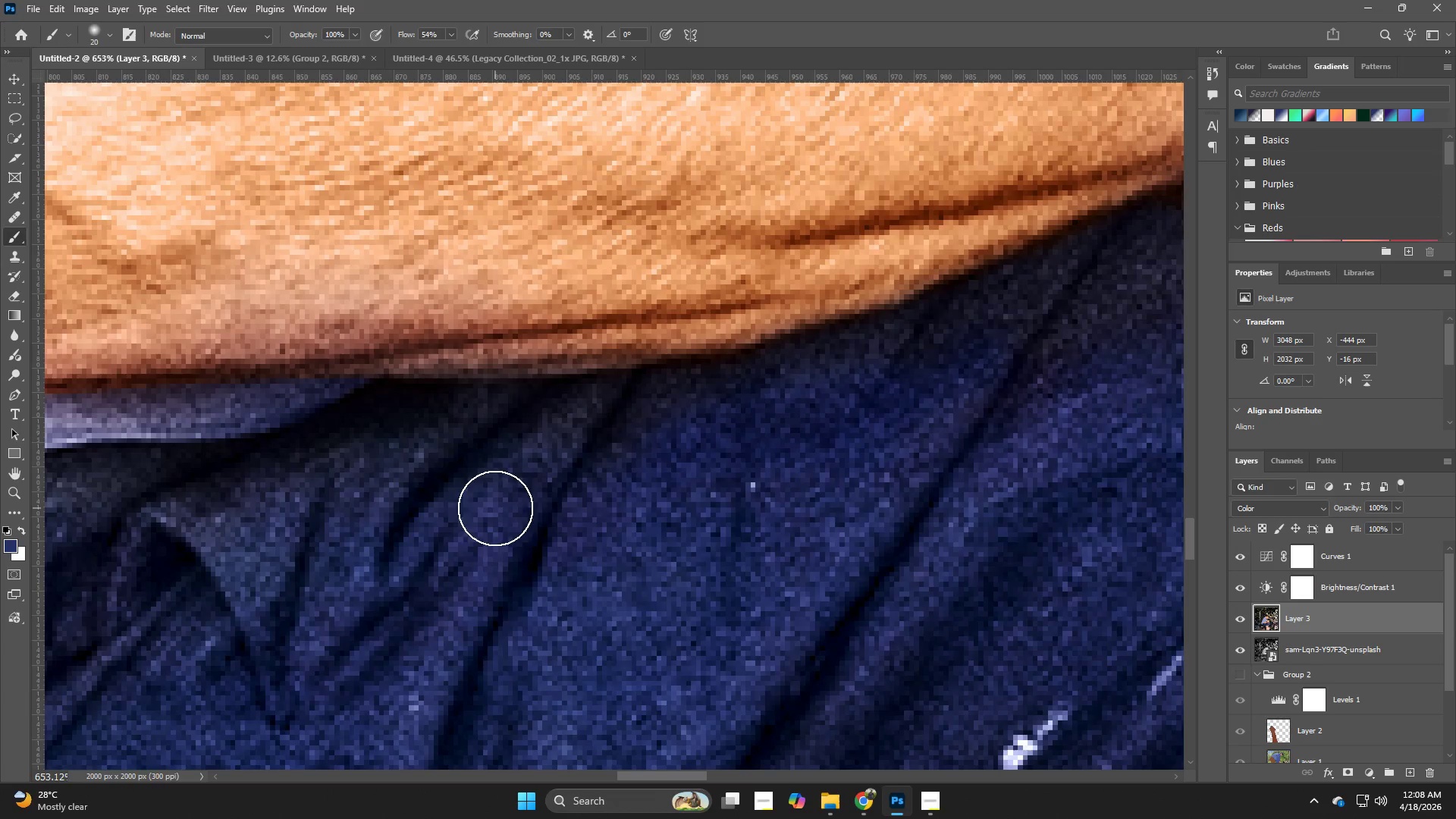 
hold_key(key=Space, duration=0.48)
 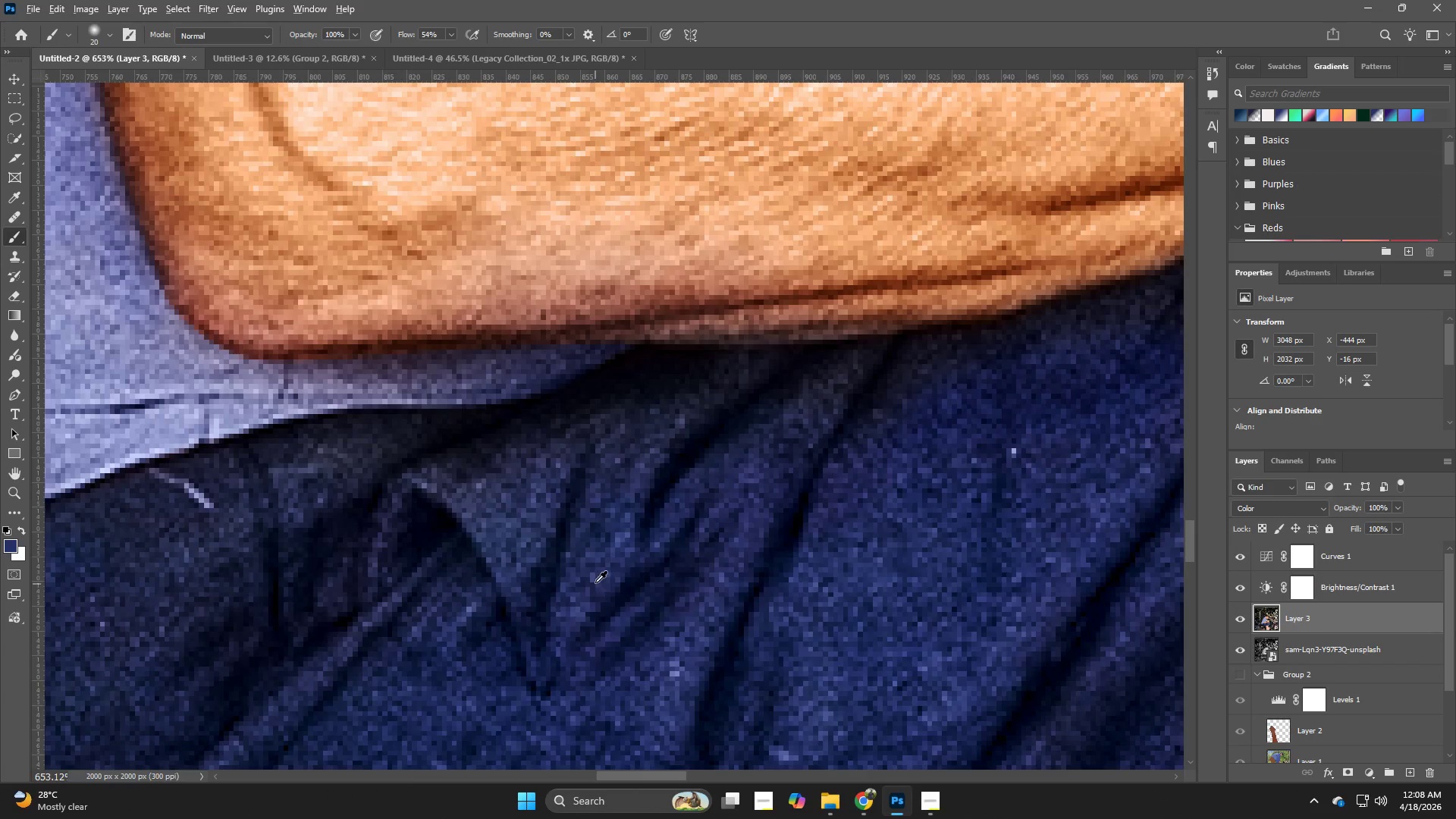 
left_click_drag(start_coordinate=[526, 532], to_coordinate=[786, 498])
 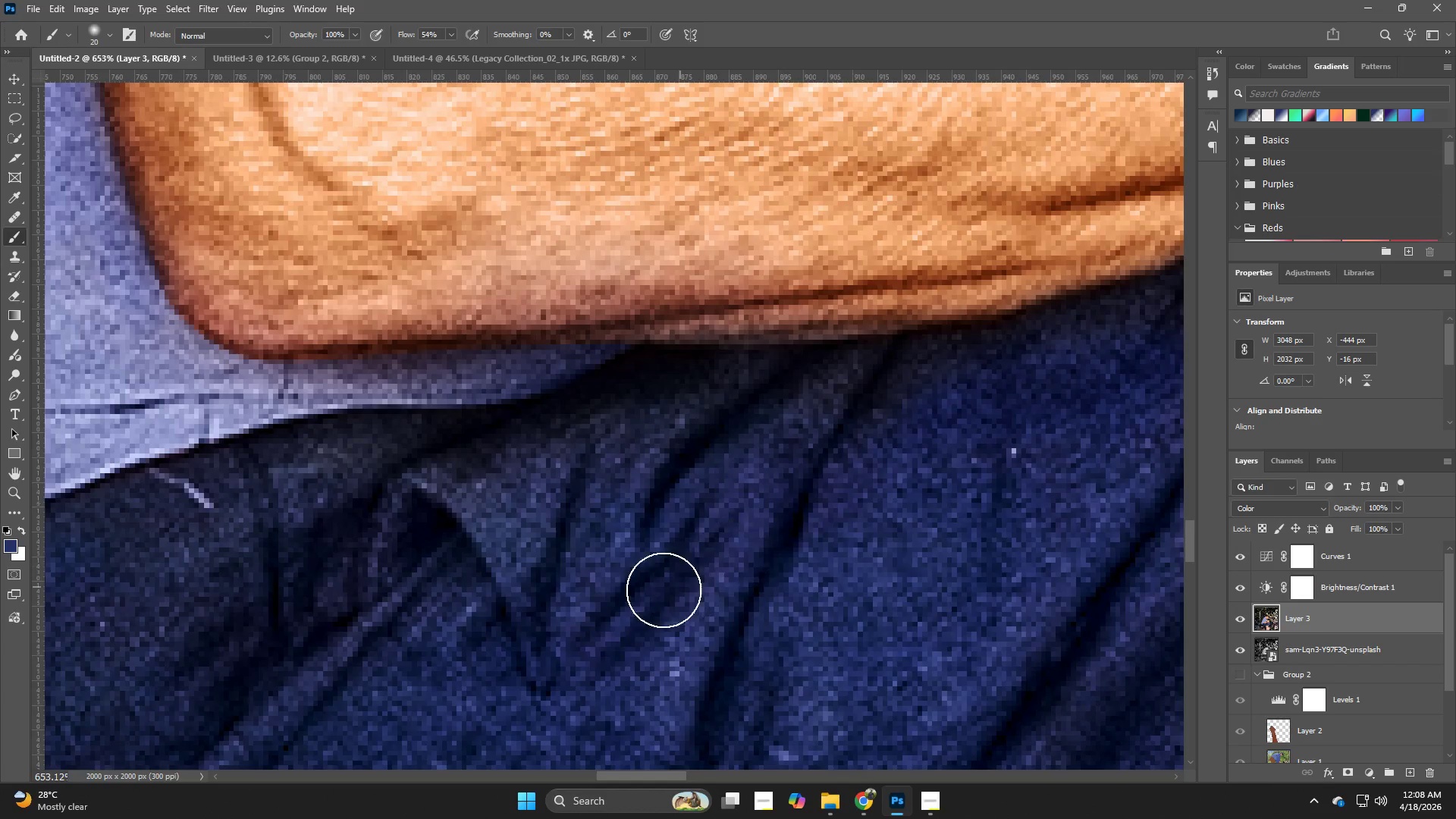 
hold_key(key=AltLeft, duration=0.77)
left_click([595, 576])
 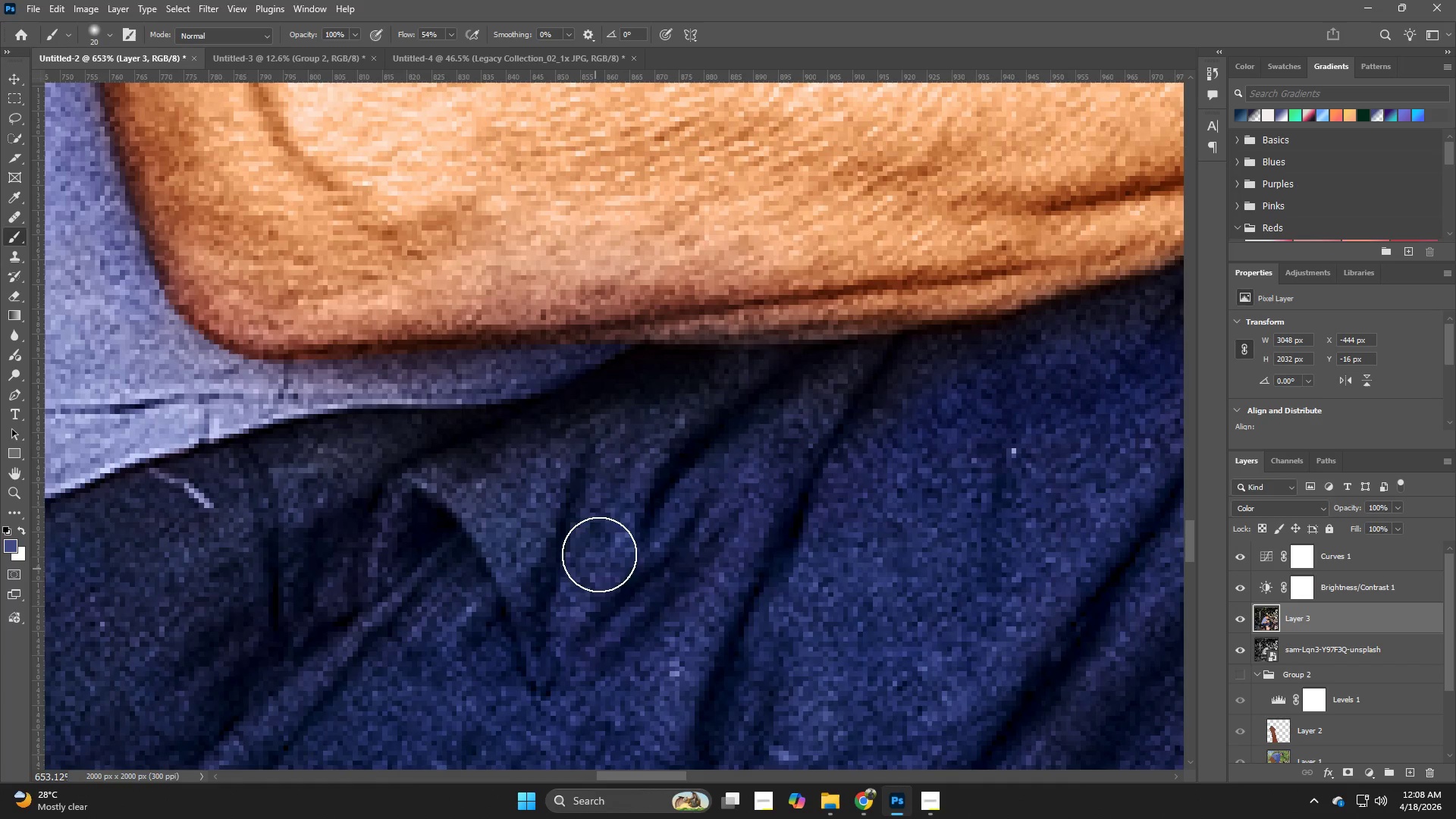 
hold_key(key=AltLeft, duration=0.34)
 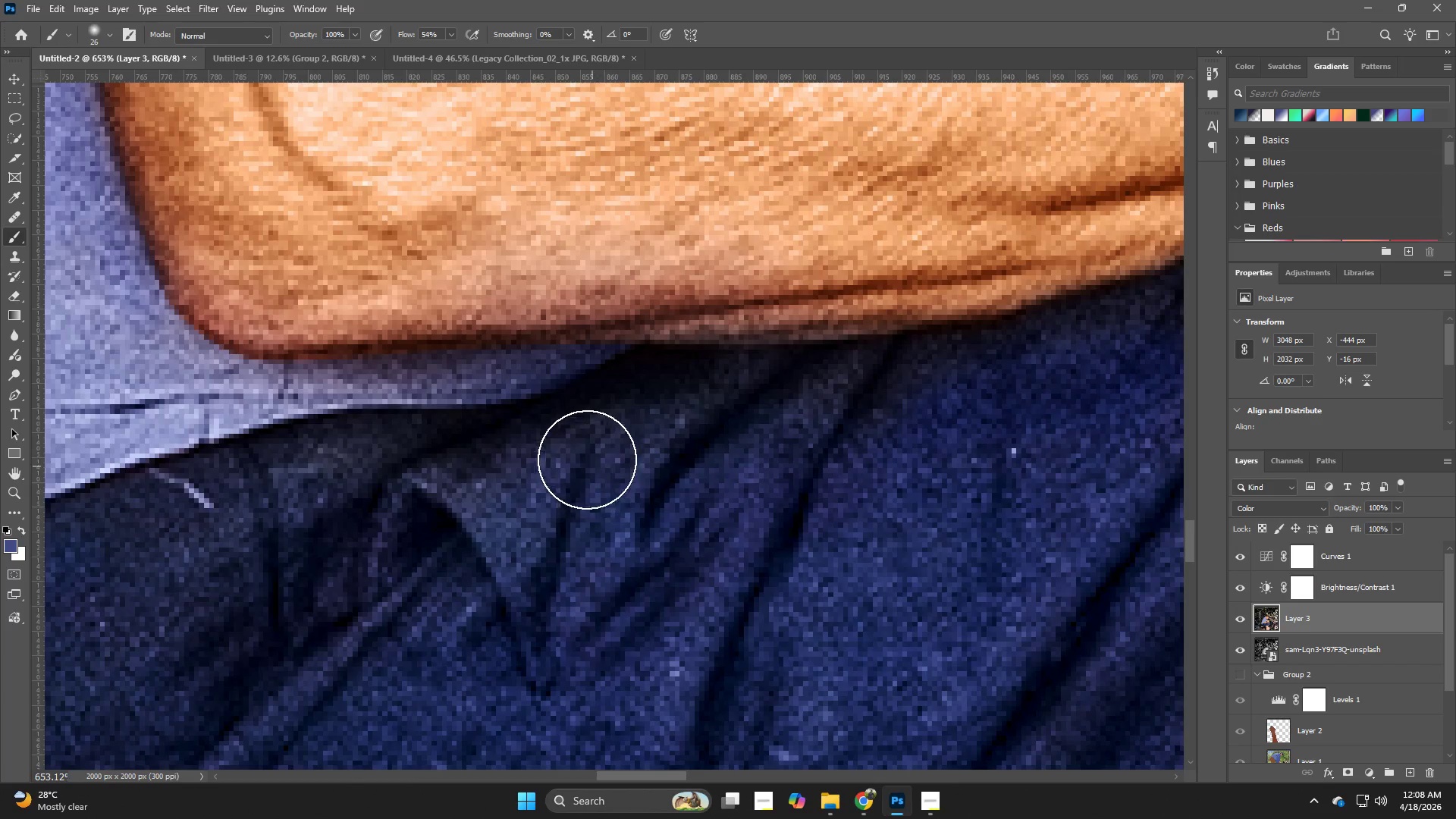 
left_click_drag(start_coordinate=[575, 460], to_coordinate=[823, 395])
 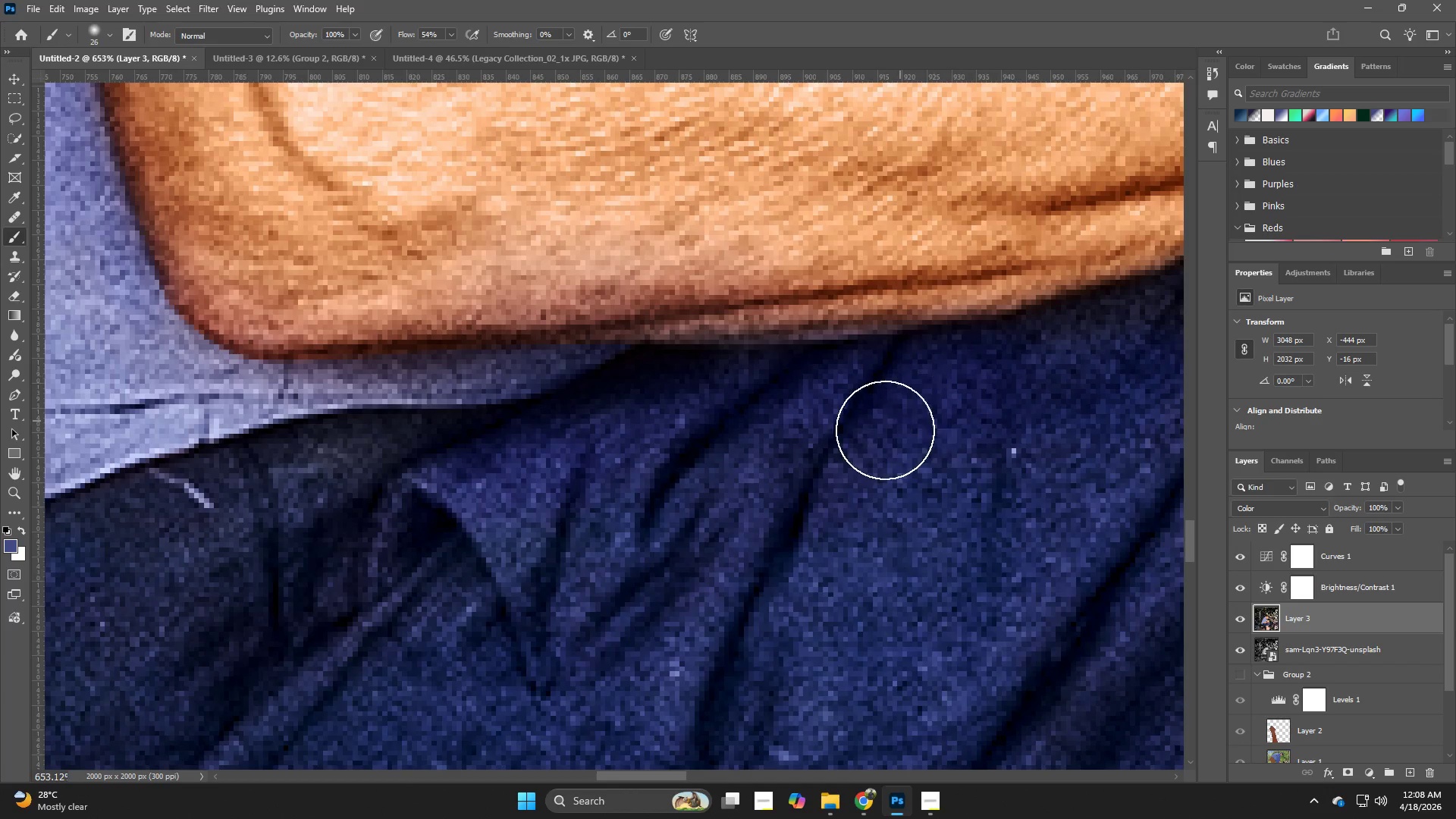 
hold_key(key=Space, duration=0.44)
 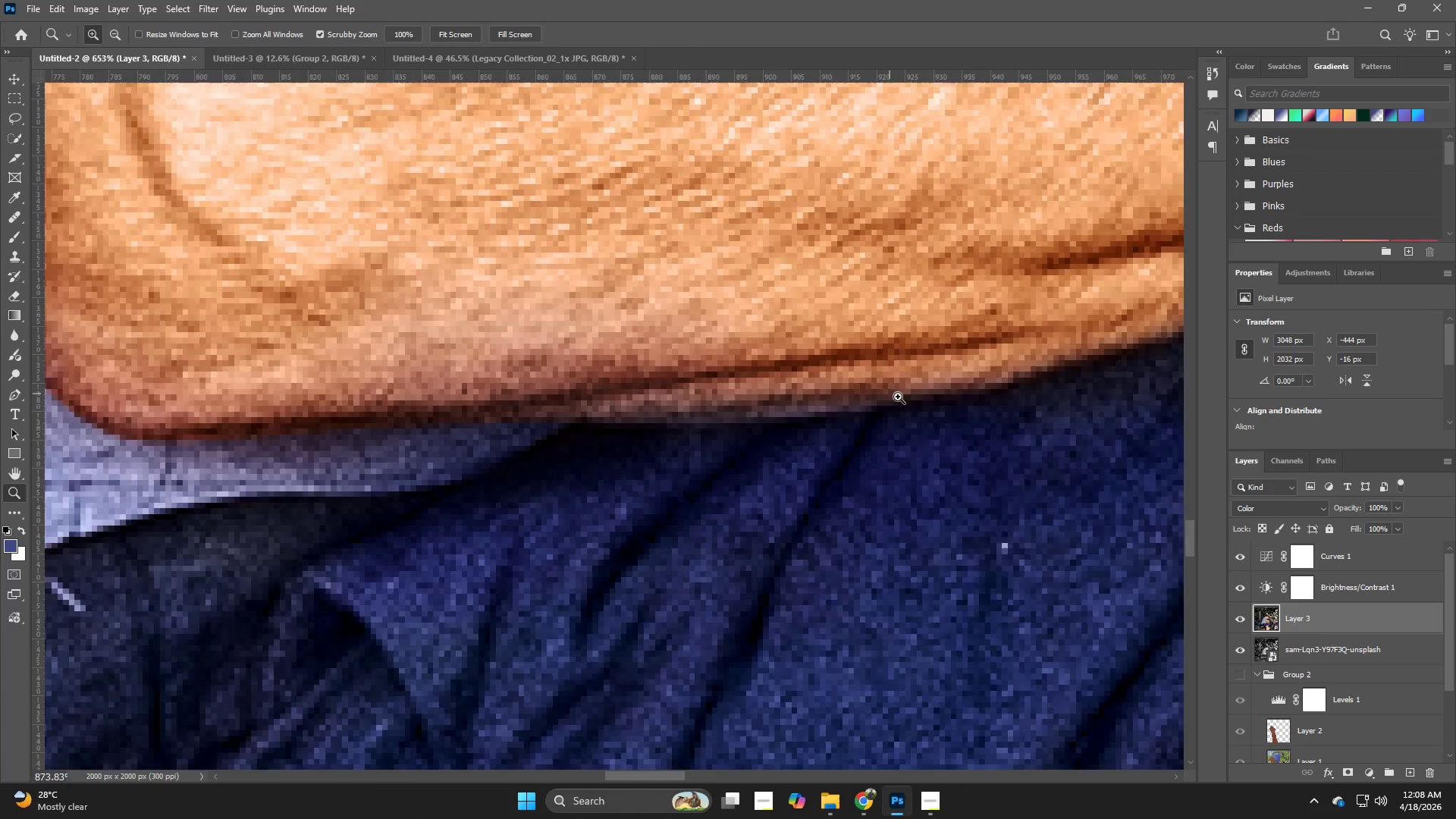 
left_click_drag(start_coordinate=[872, 434], to_coordinate=[846, 508])
 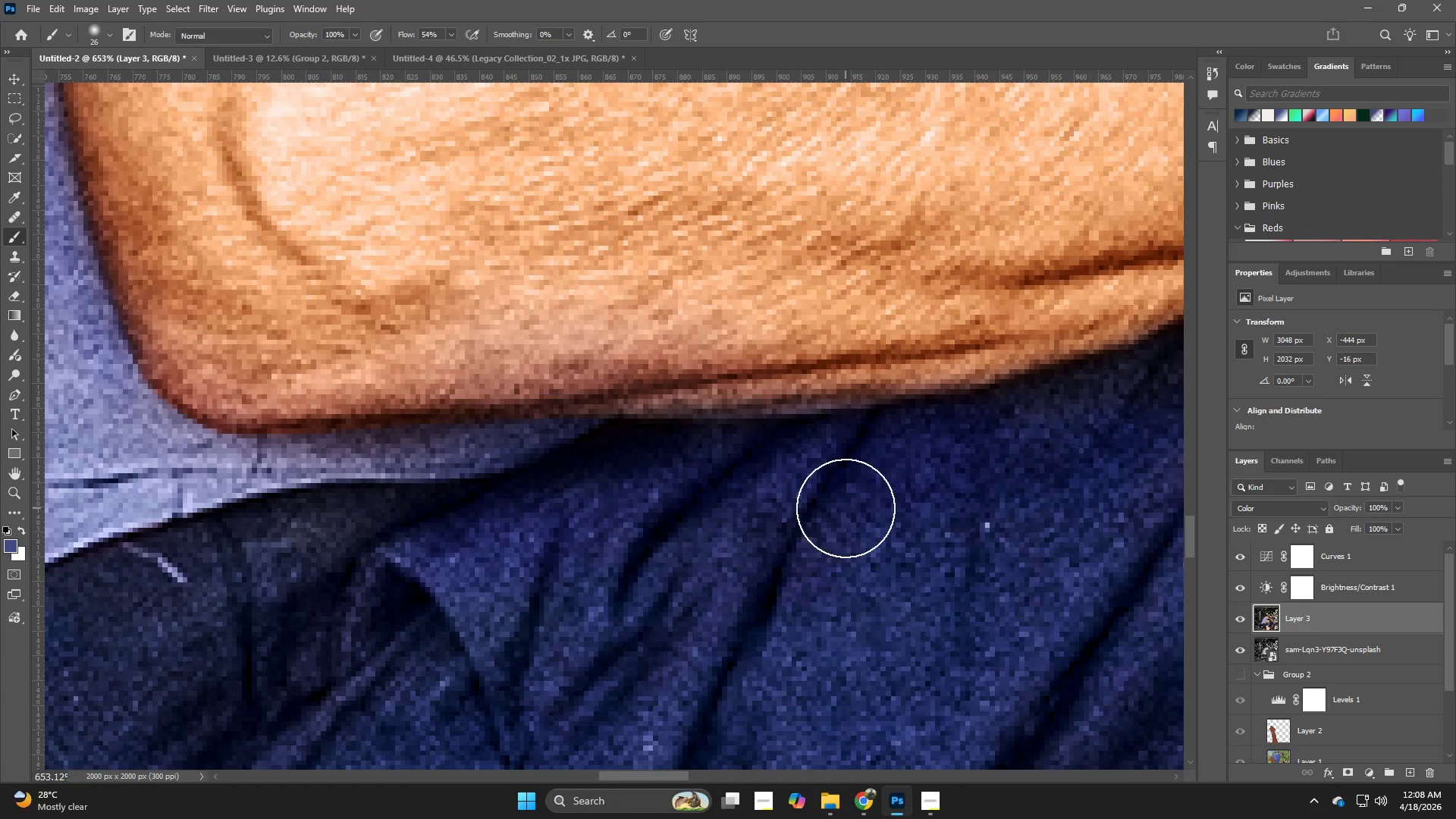 
hold_key(key=Z, duration=0.55)
 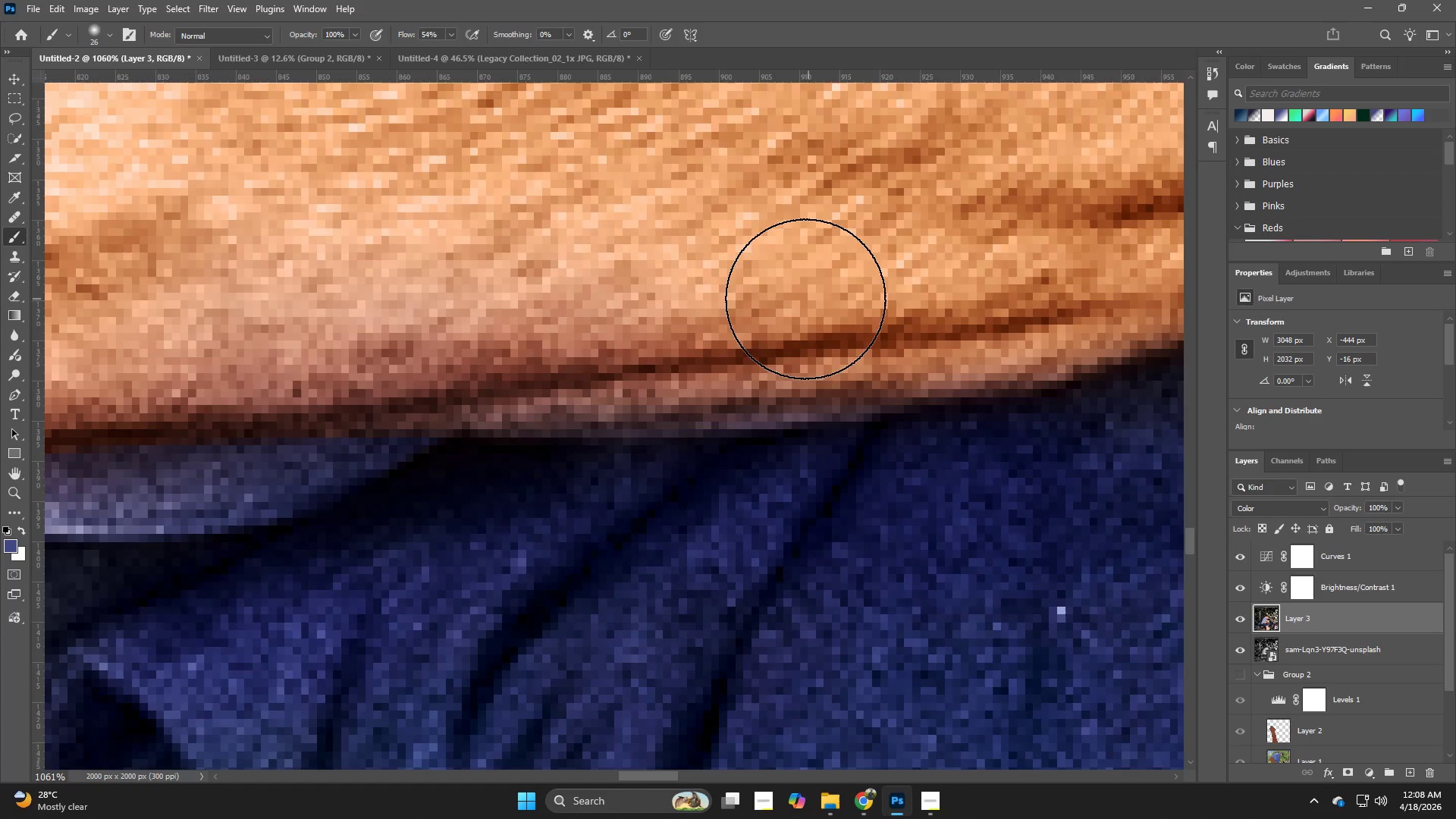 
left_click_drag(start_coordinate=[869, 388], to_coordinate=[905, 400])
 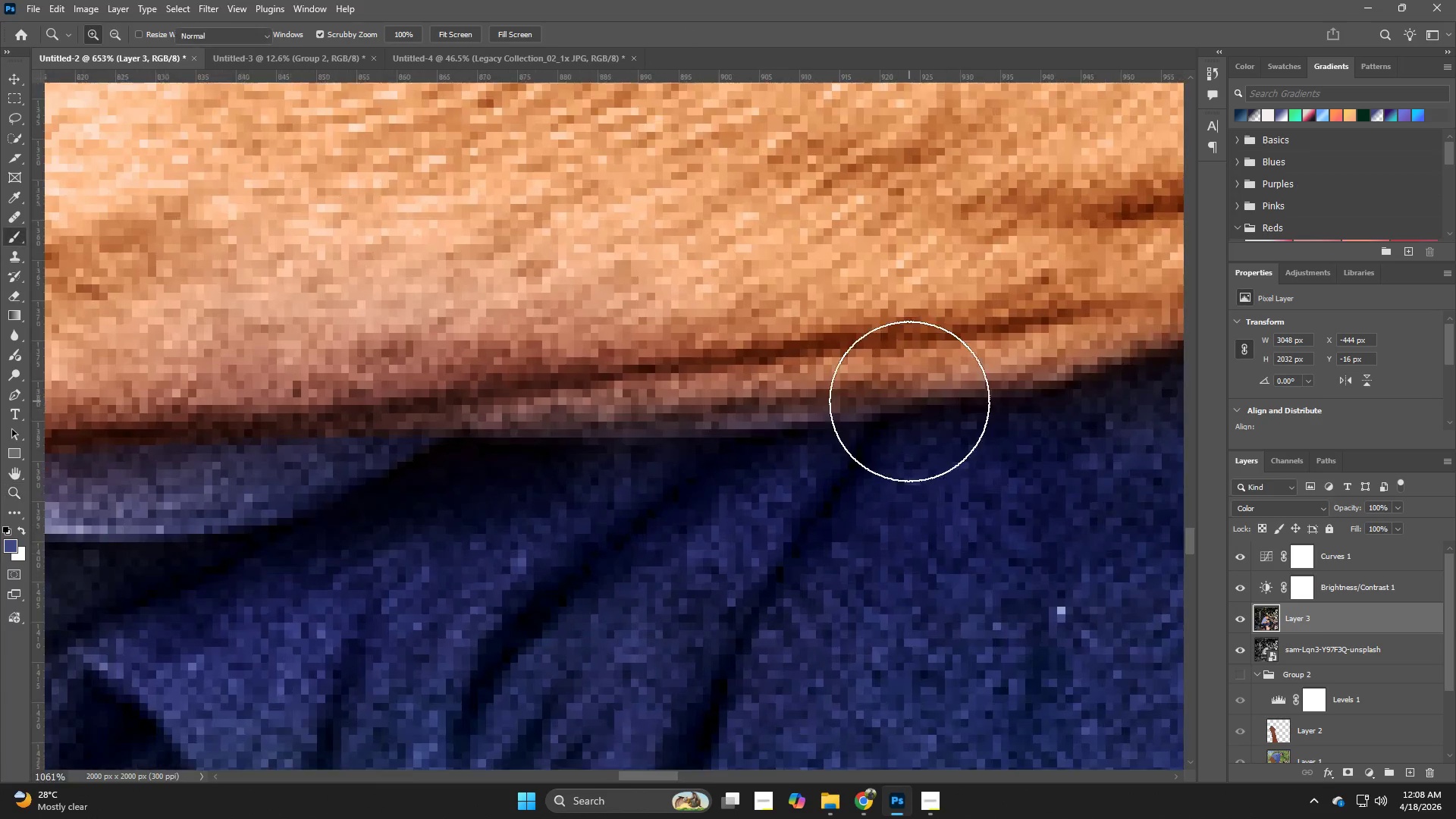 
hold_key(key=Z, duration=13.64)
 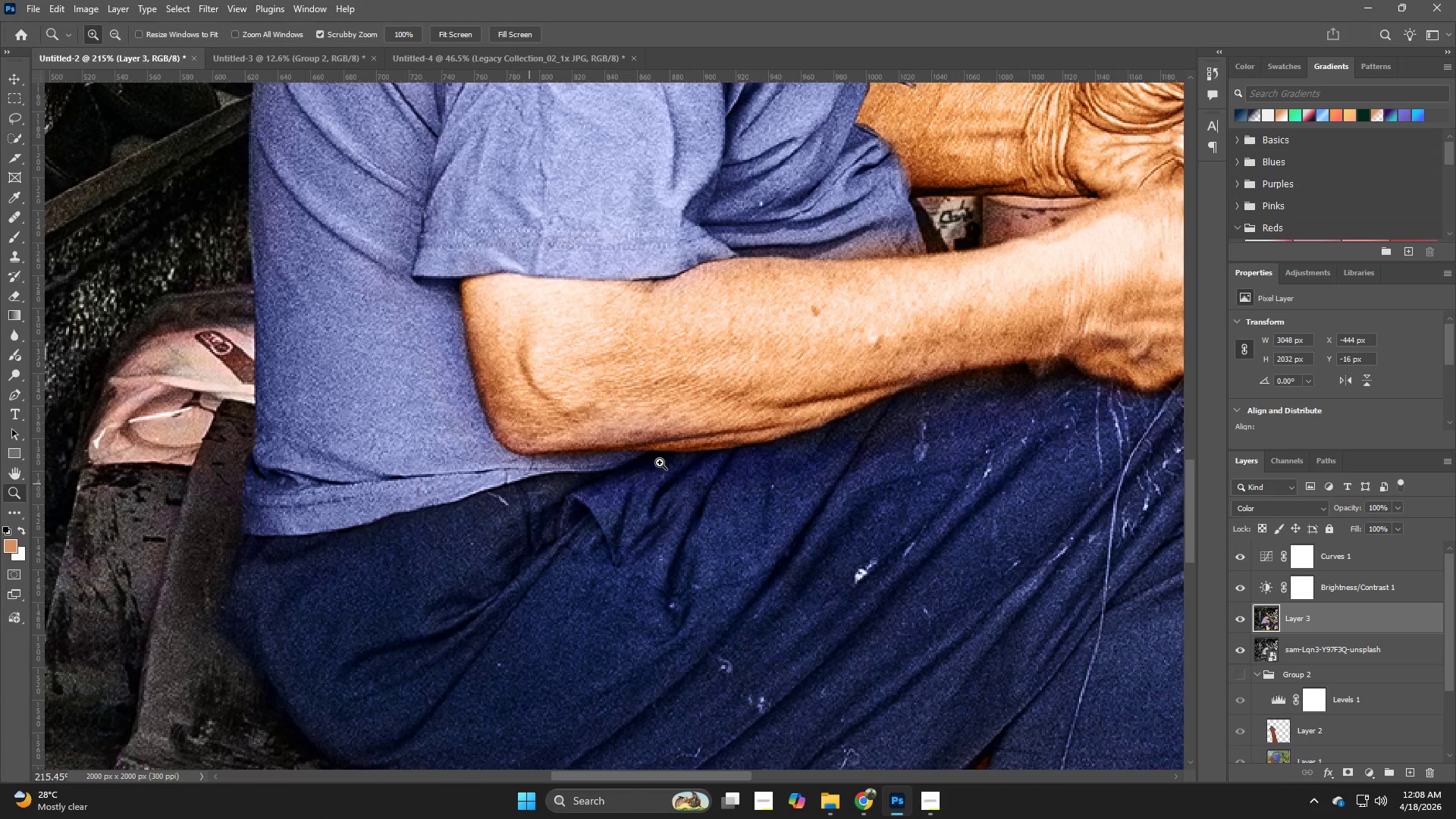 
key(B)
 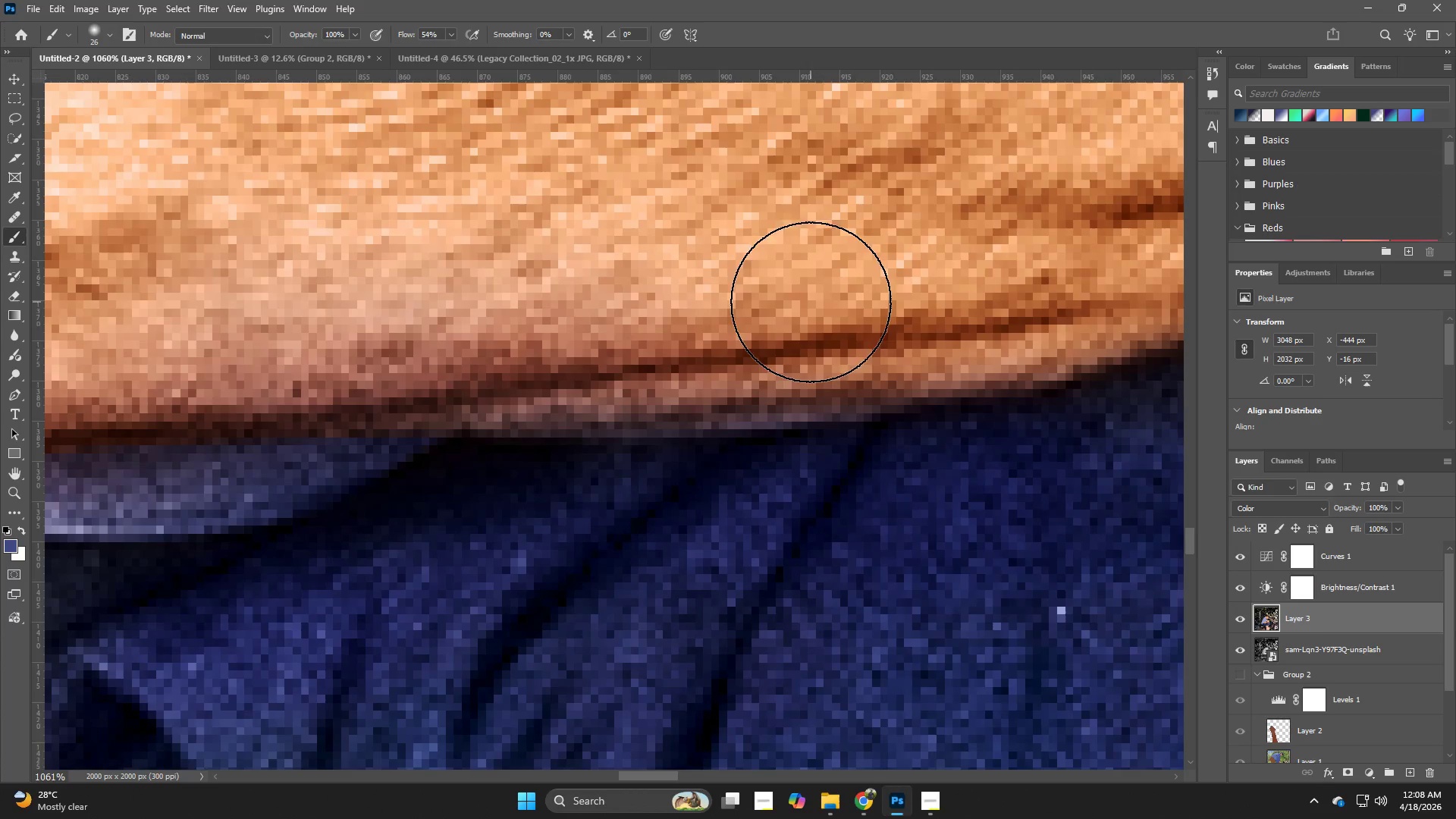 
hold_key(key=AltLeft, duration=0.61)
 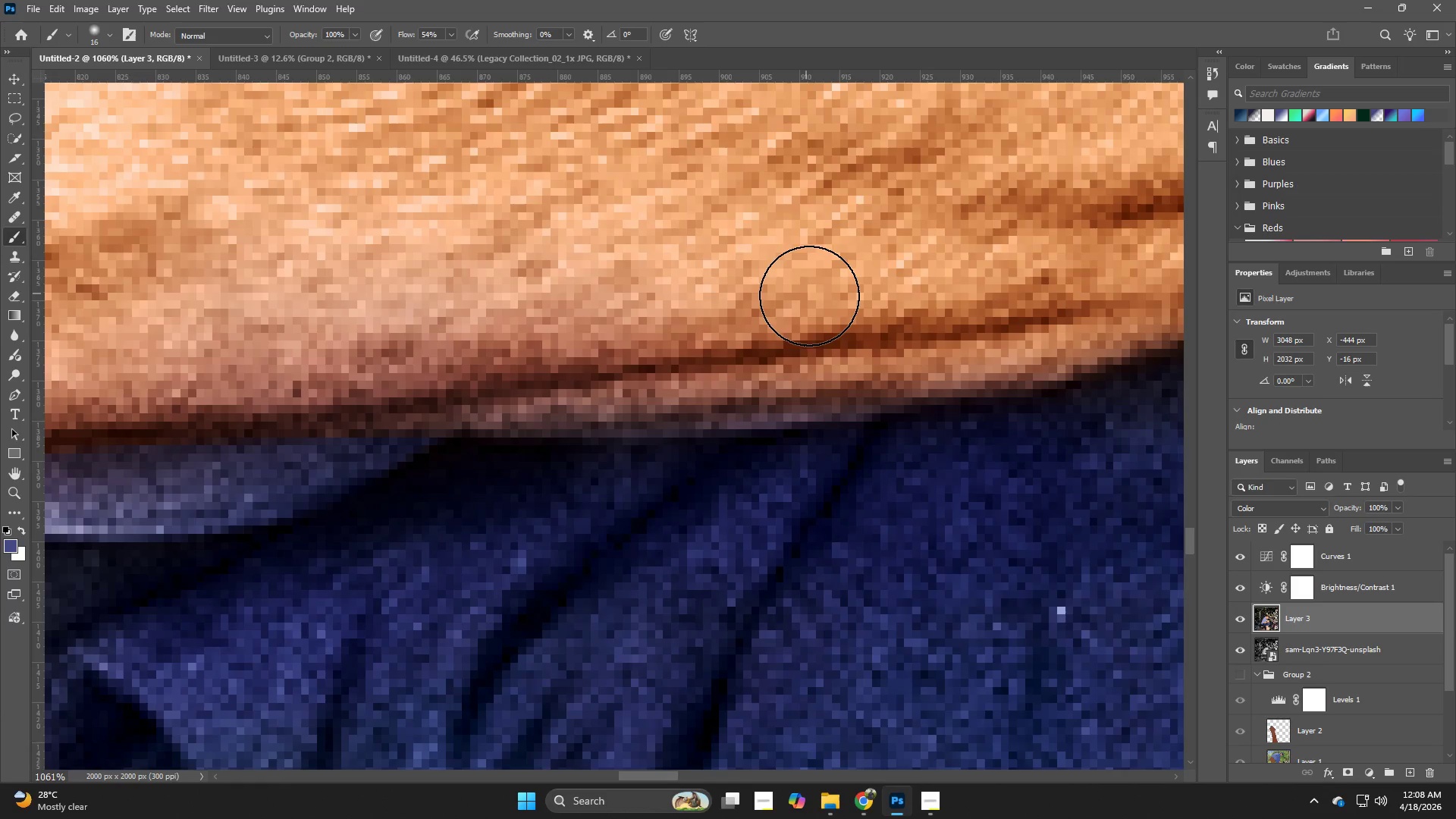 
hold_key(key=AltLeft, duration=0.67)
 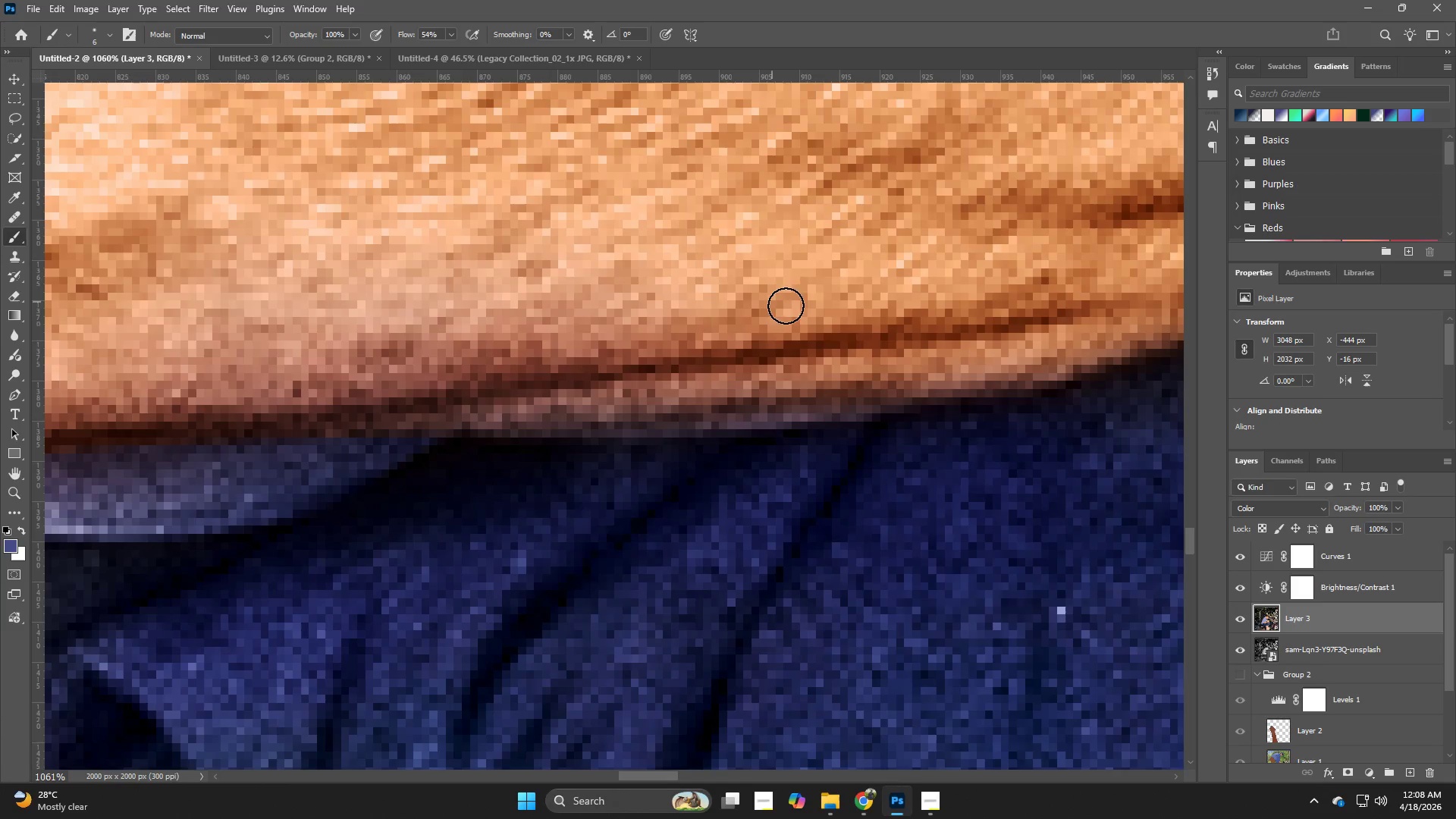 
key(Alt+AltLeft)
 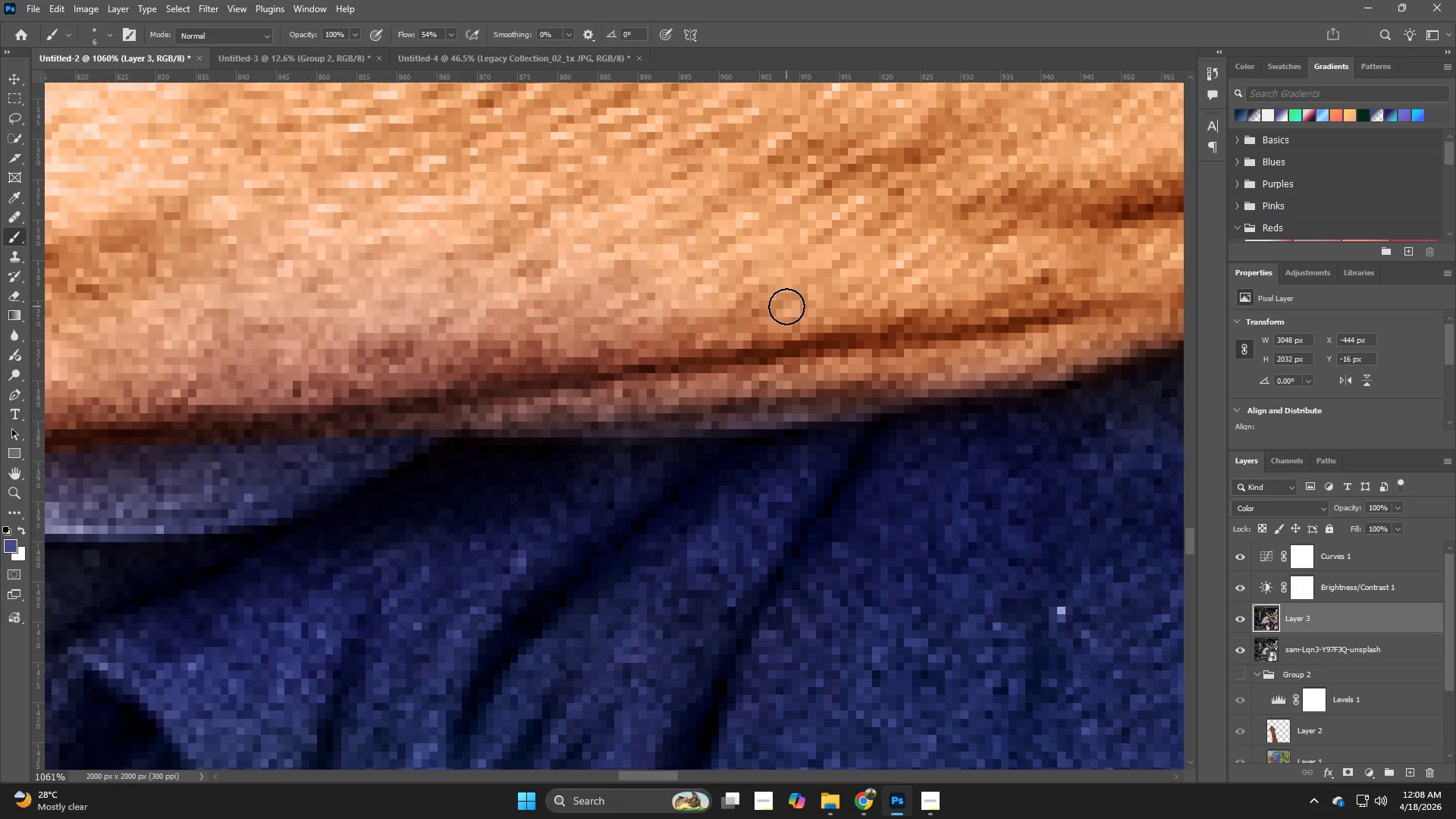 
left_click([786, 306])
 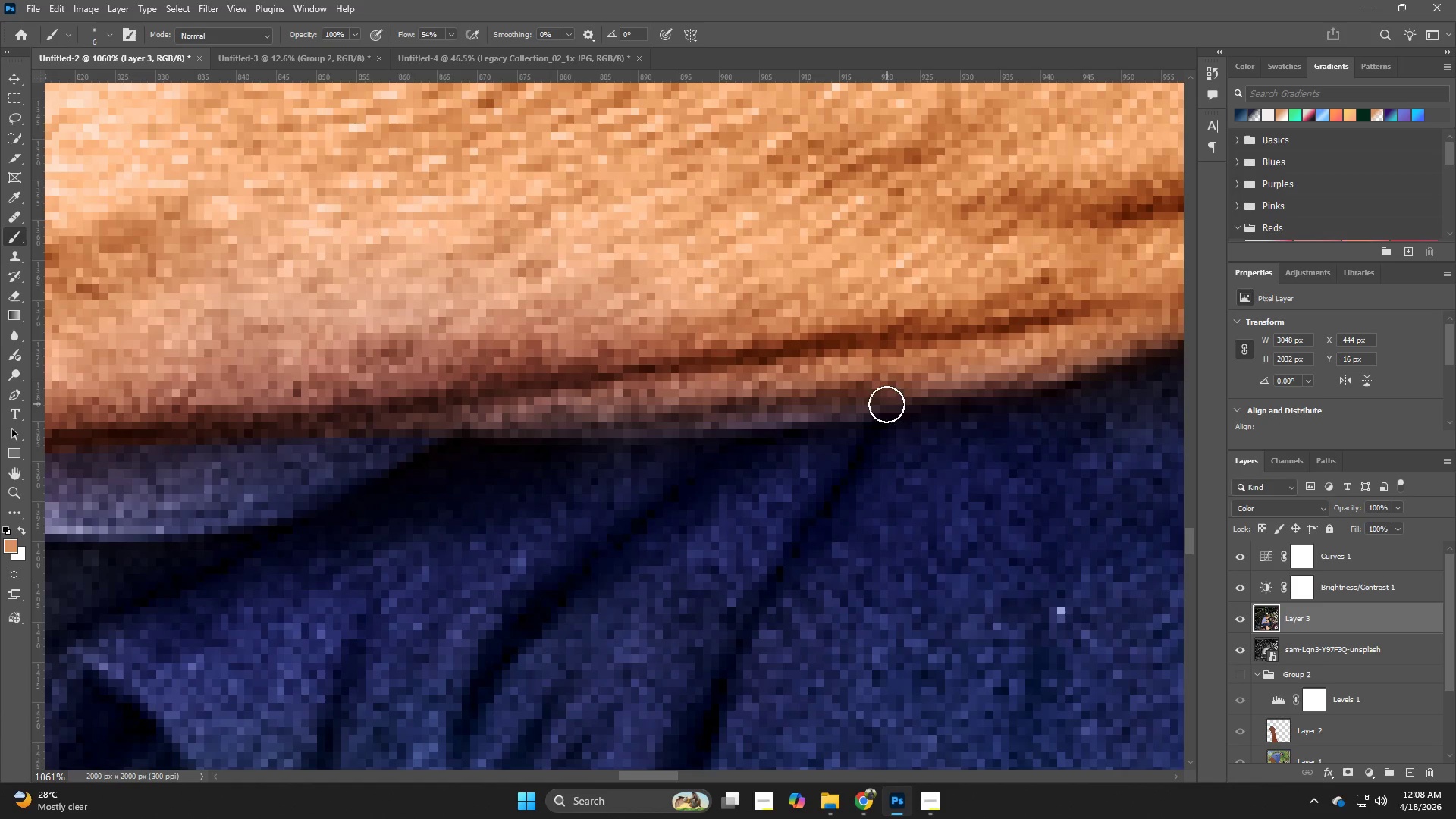 
left_click_drag(start_coordinate=[885, 397], to_coordinate=[676, 412])
 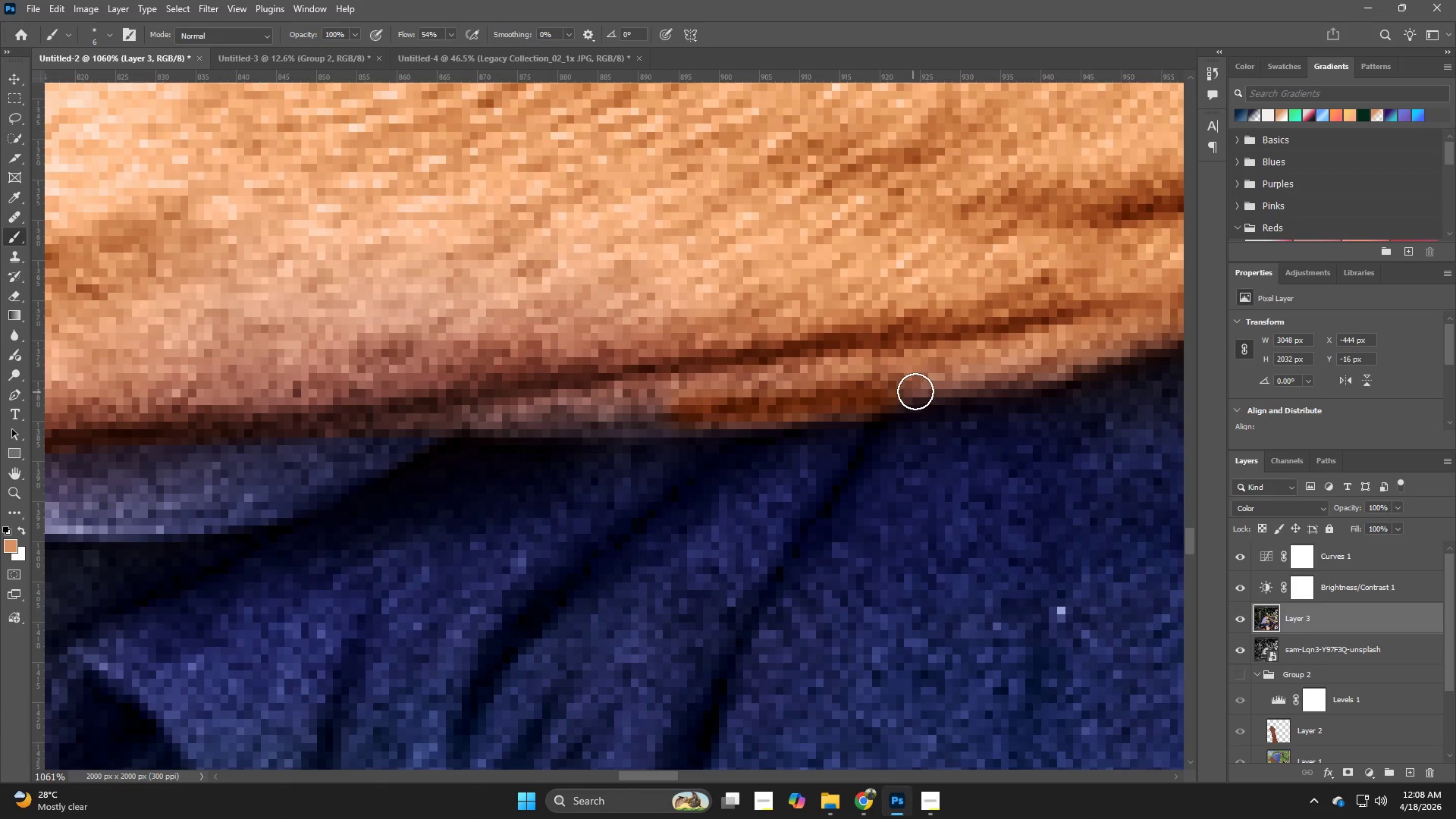 
left_click_drag(start_coordinate=[908, 390], to_coordinate=[1056, 366])
 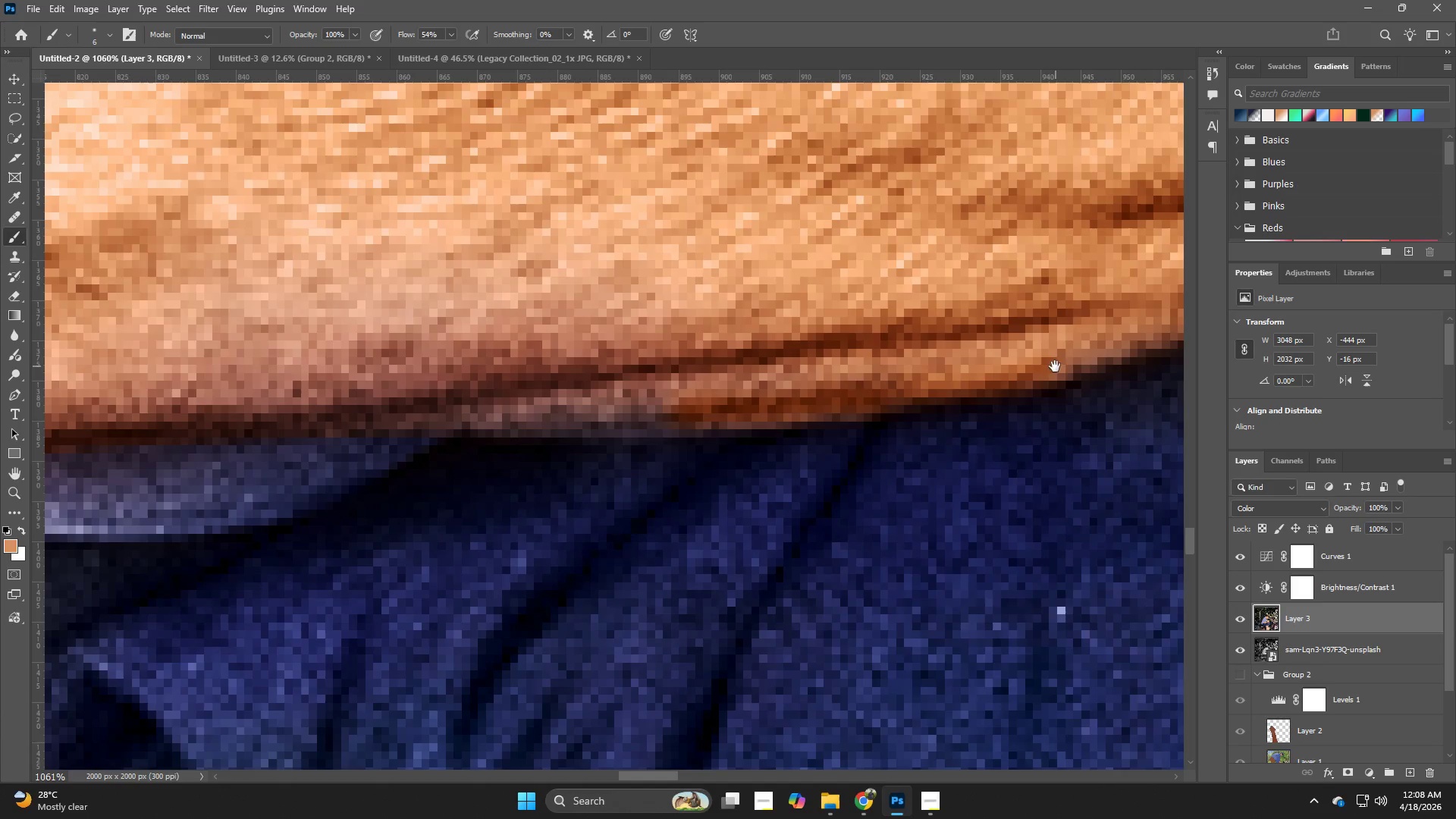 
hold_key(key=Space, duration=0.67)
 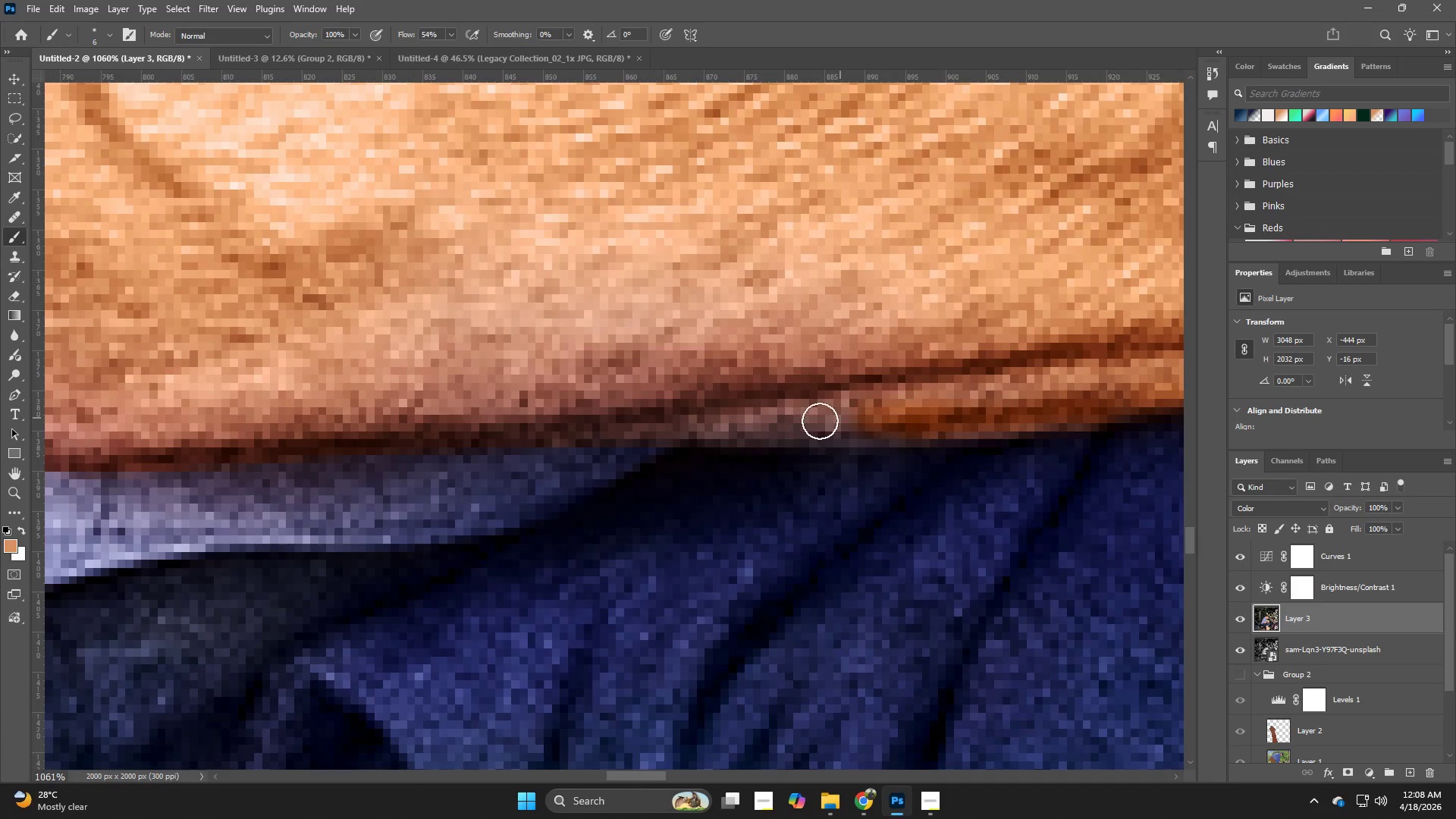 
left_click_drag(start_coordinate=[729, 410], to_coordinate=[956, 420])
 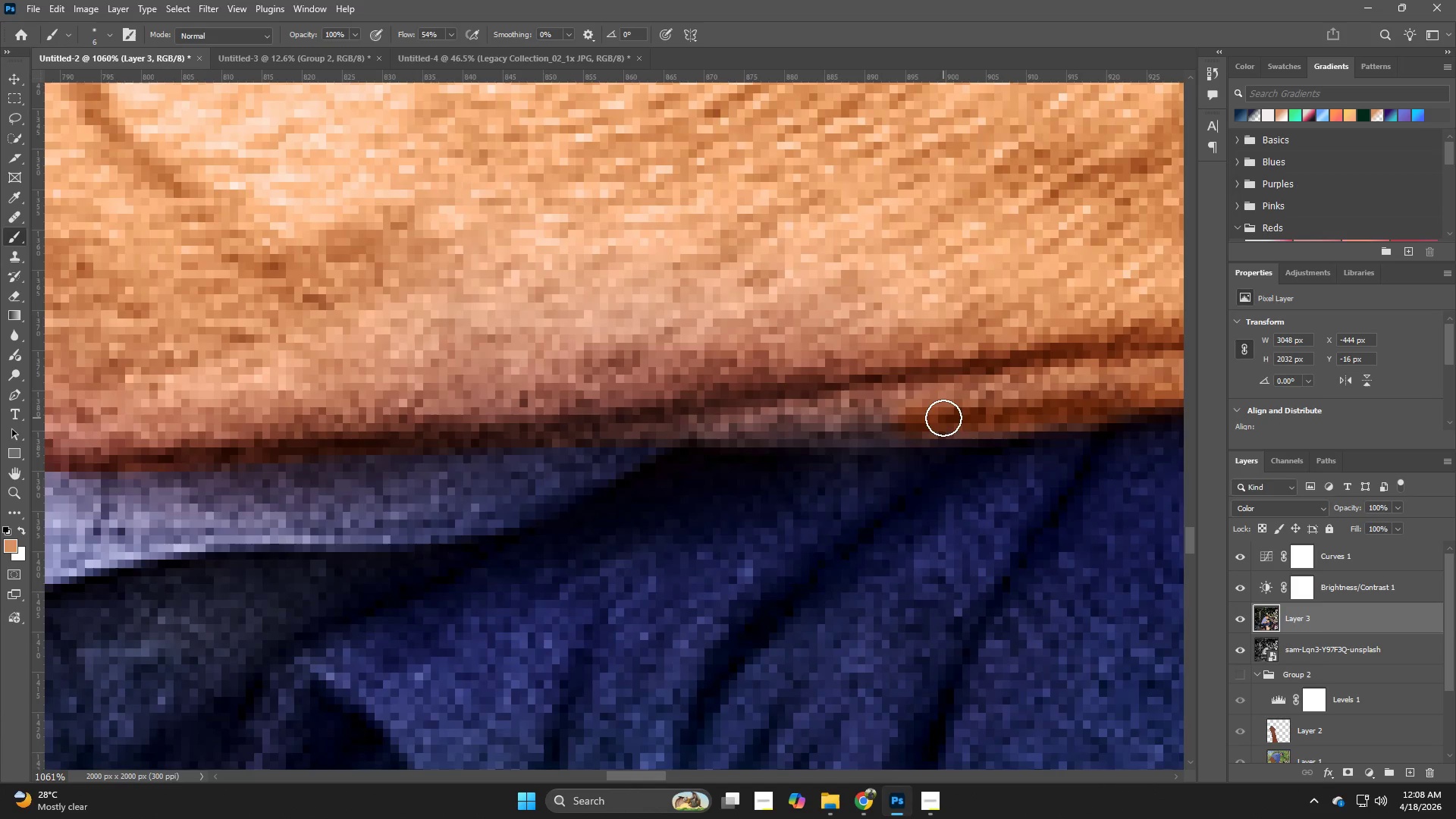 
left_click_drag(start_coordinate=[940, 418], to_coordinate=[695, 419])
 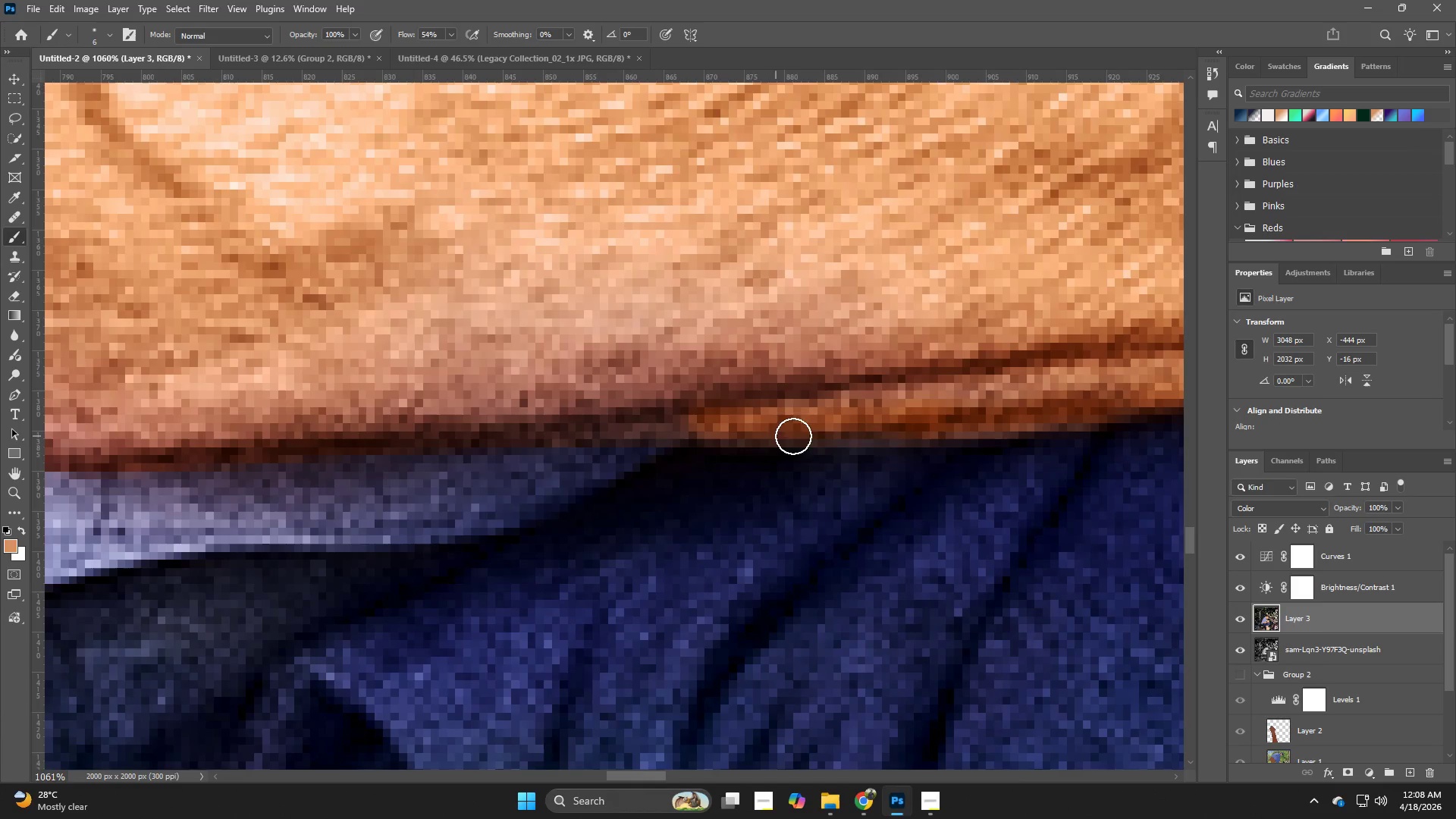 
left_click_drag(start_coordinate=[812, 436], to_coordinate=[1073, 408])
 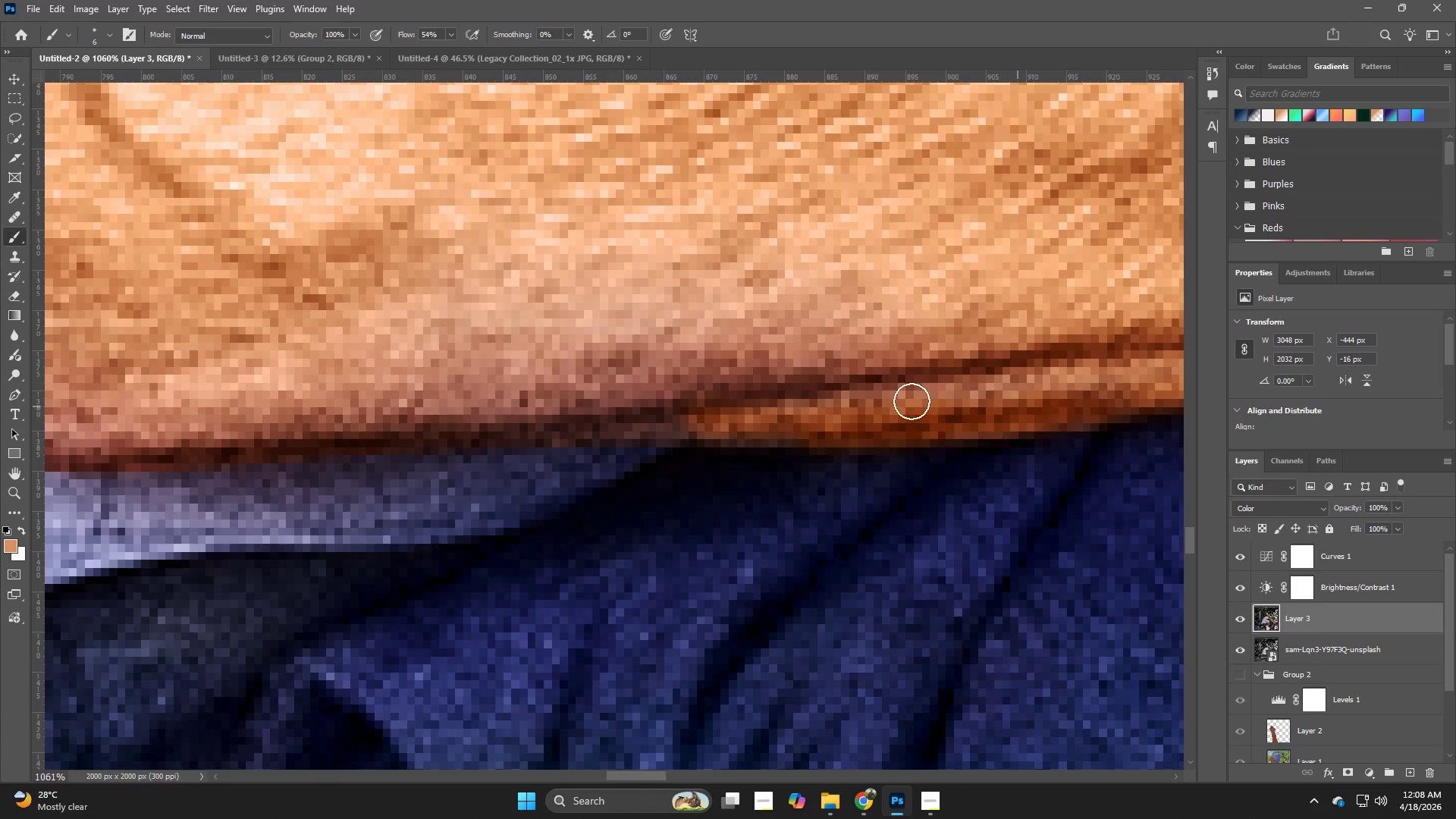 
hold_key(key=Space, duration=0.56)
 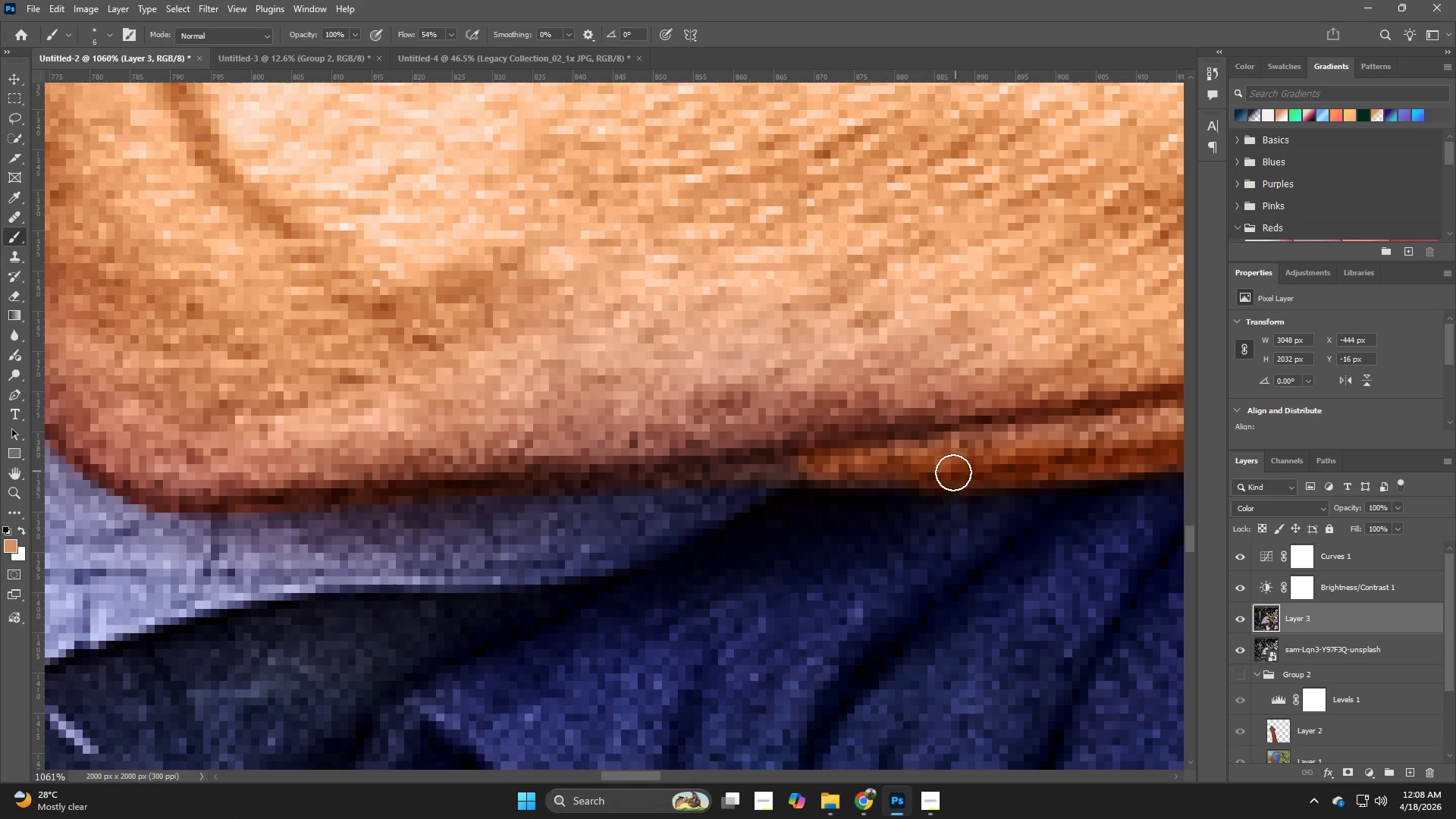 
left_click_drag(start_coordinate=[700, 407], to_coordinate=[810, 448])
 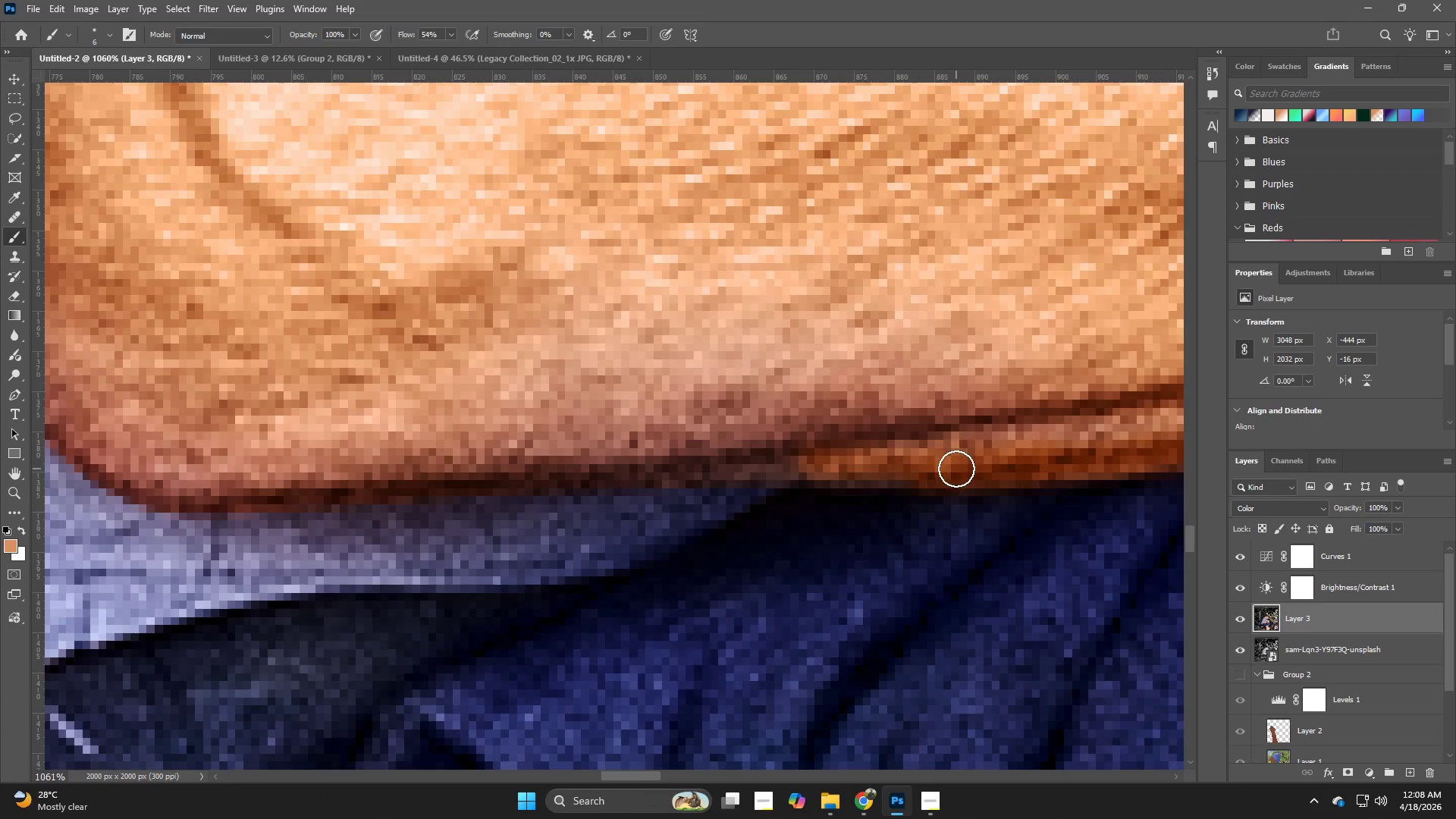 
left_click_drag(start_coordinate=[953, 472], to_coordinate=[356, 482])
 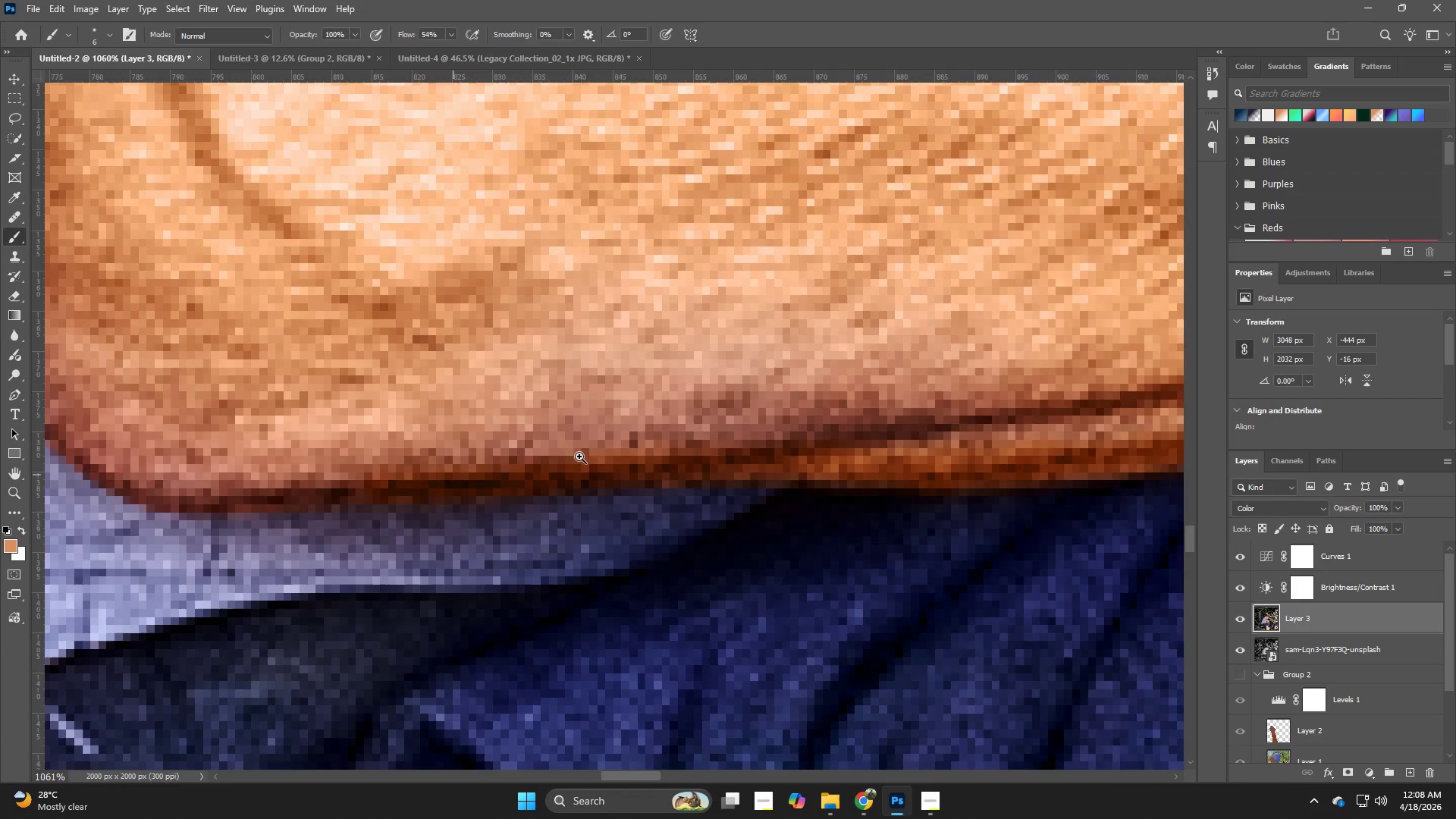 
left_click_drag(start_coordinate=[613, 441], to_coordinate=[514, 478])
 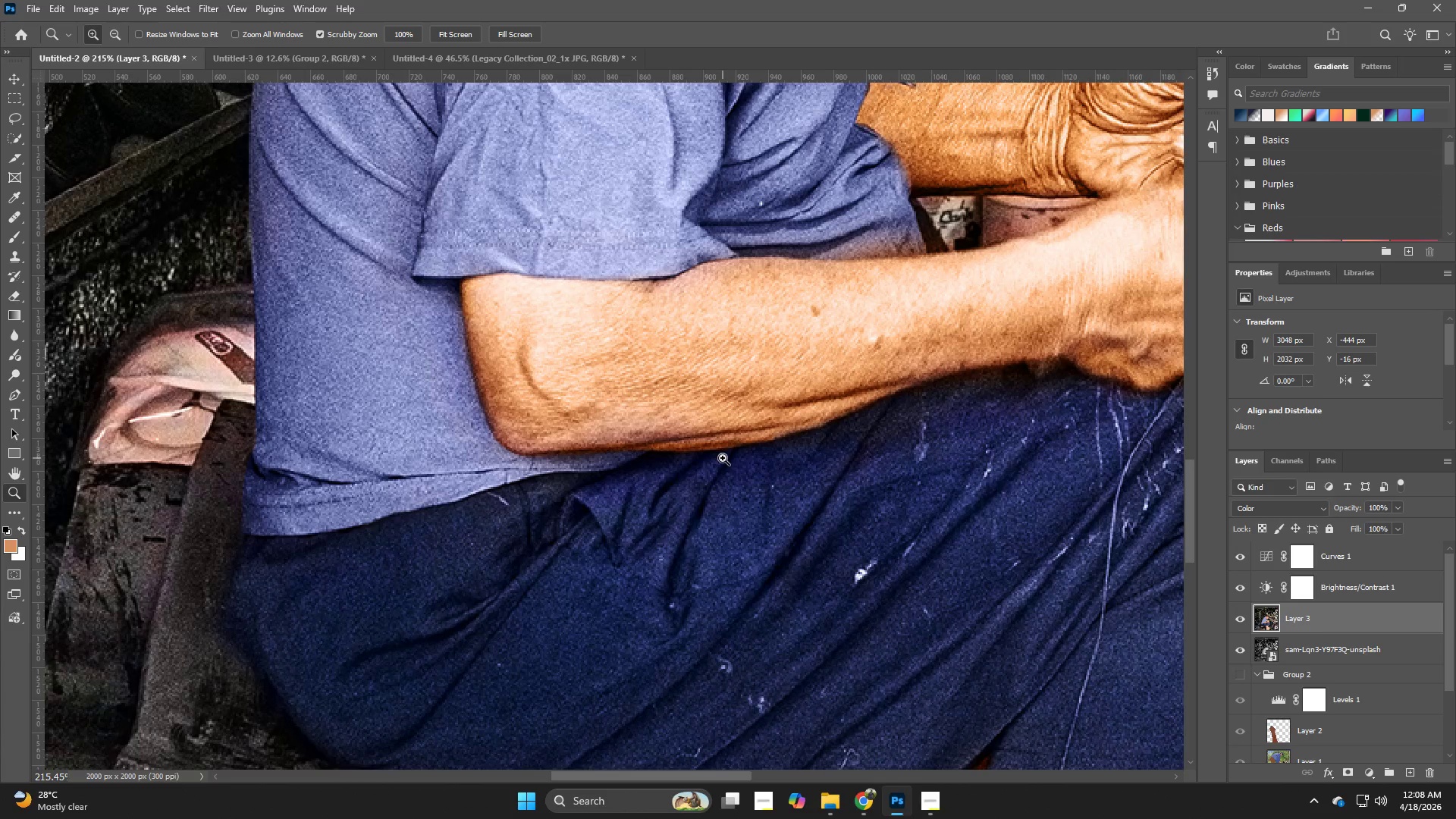 
left_click_drag(start_coordinate=[730, 448], to_coordinate=[818, 487])
 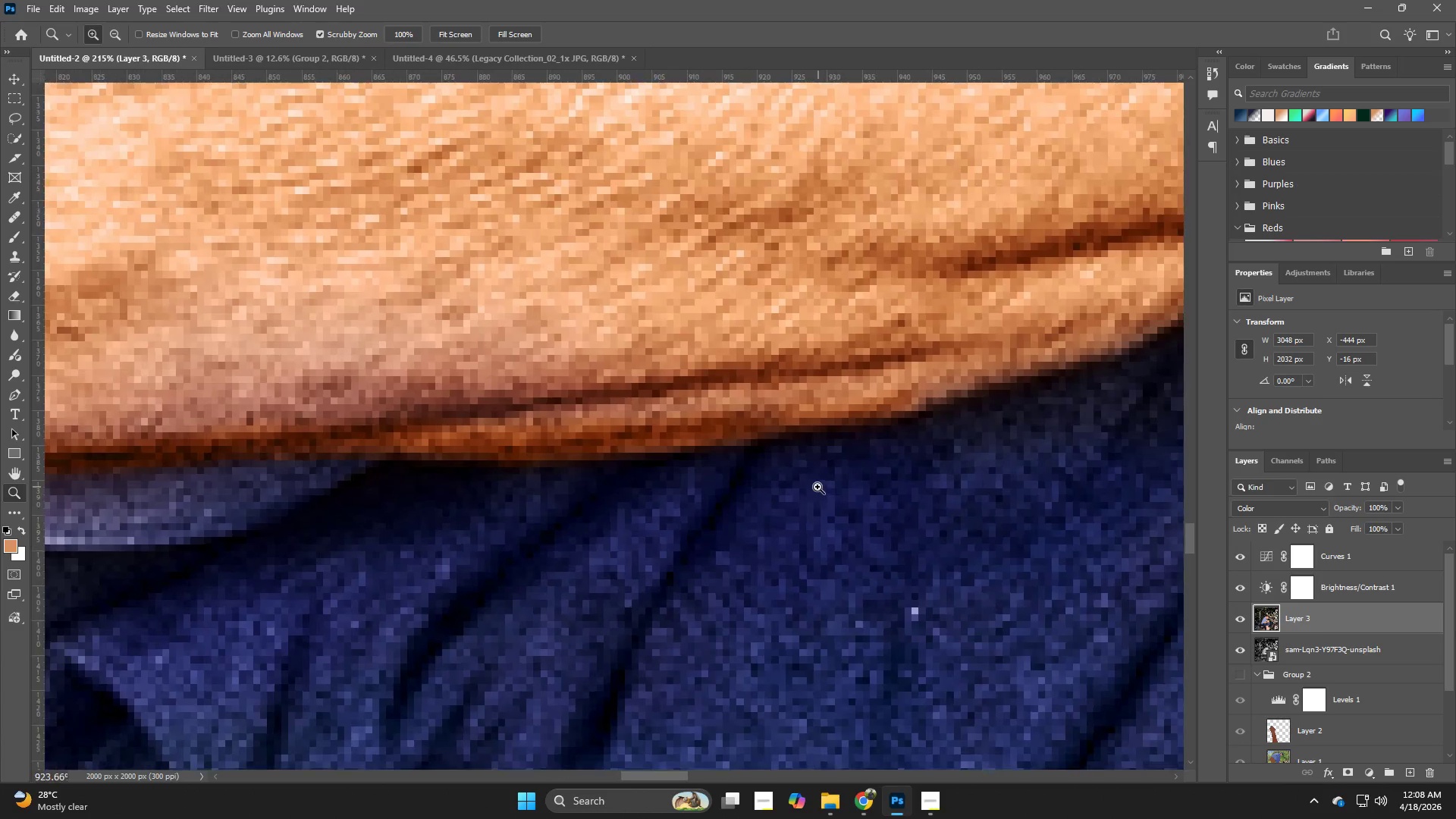 
key(B)
 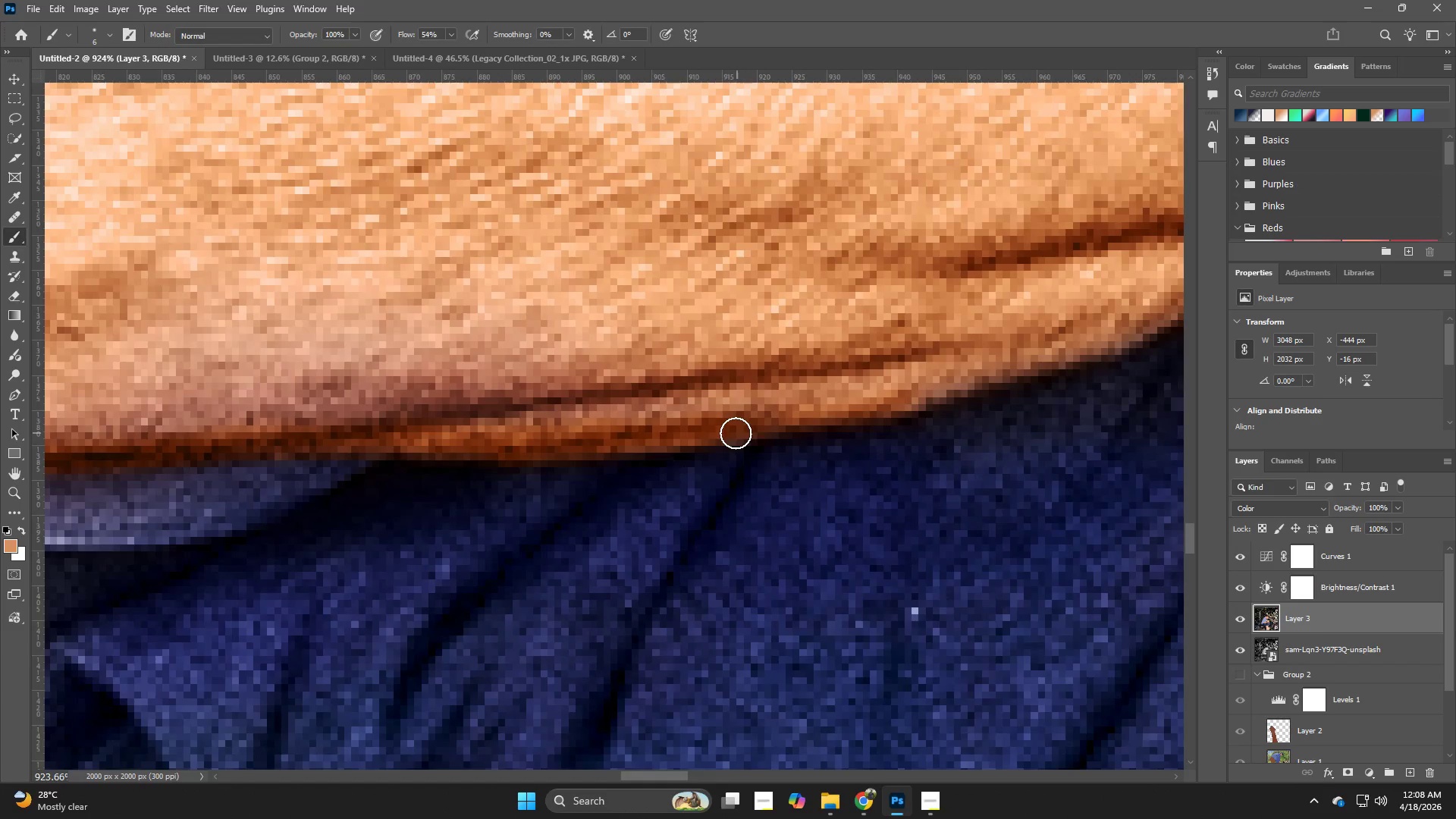 
left_click_drag(start_coordinate=[736, 432], to_coordinate=[873, 403])
 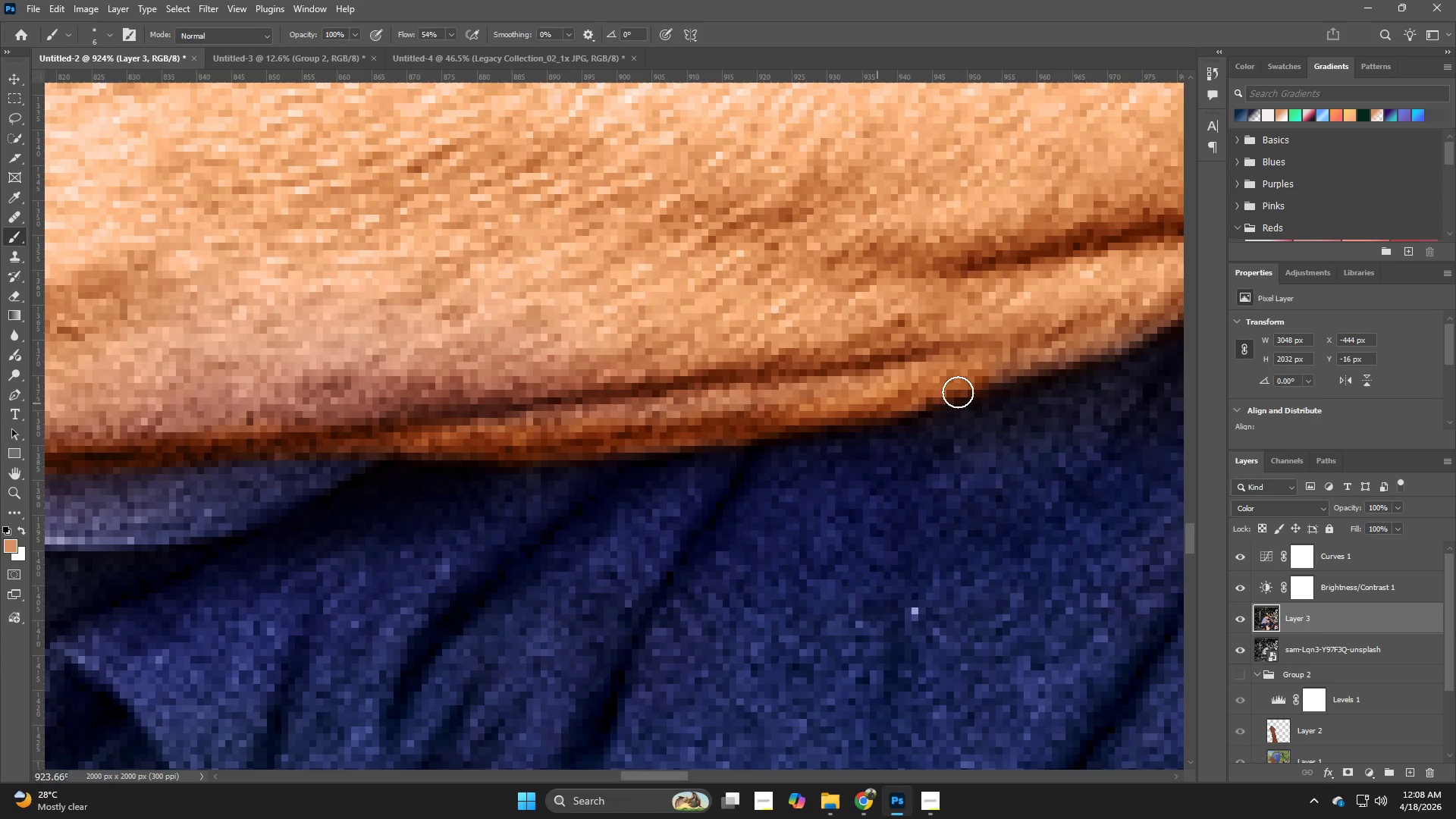 
hold_key(key=Space, duration=0.69)
 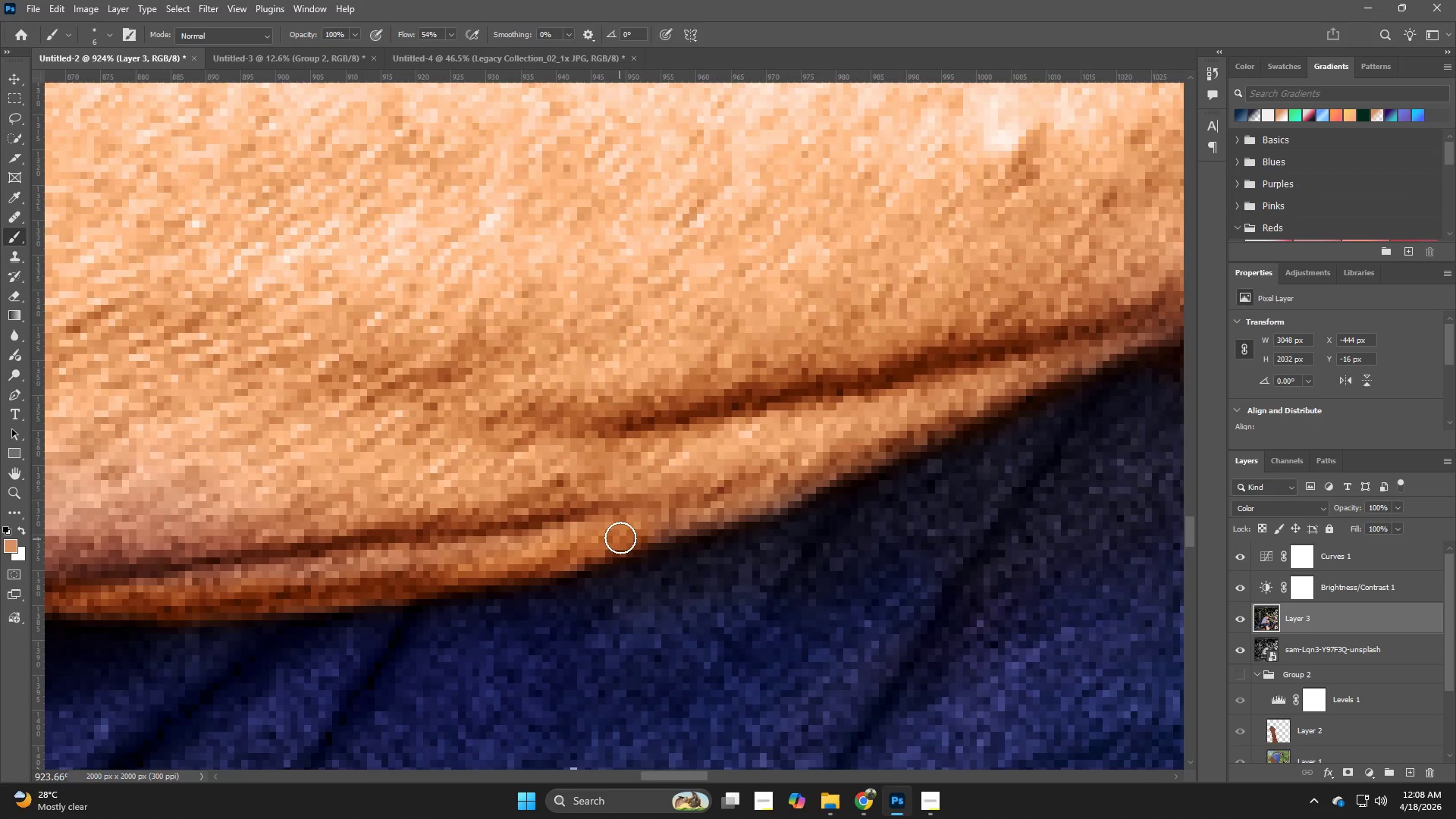 
left_click_drag(start_coordinate=[983, 392], to_coordinate=[581, 566])
 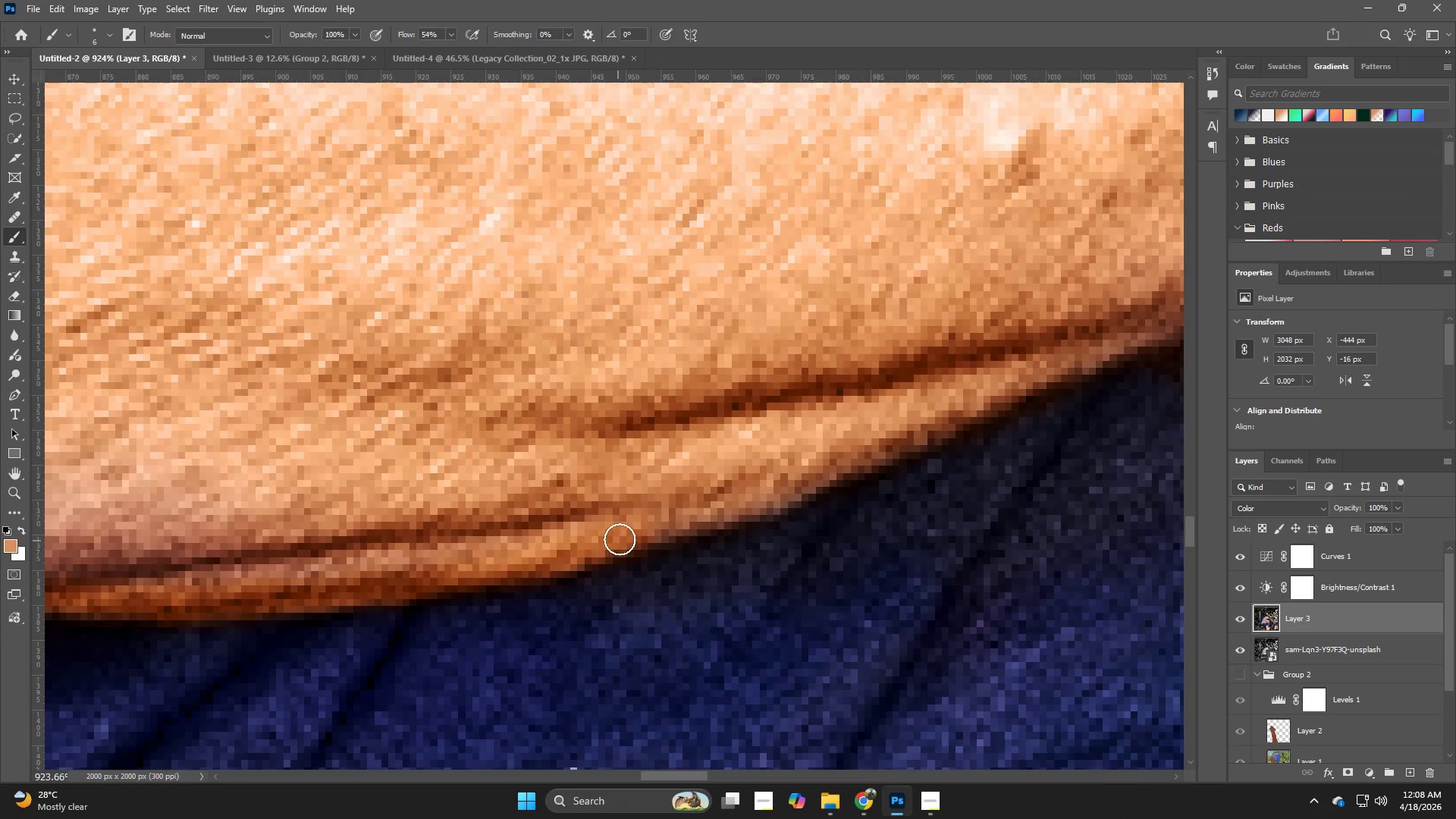 
left_click_drag(start_coordinate=[637, 536], to_coordinate=[842, 464])
 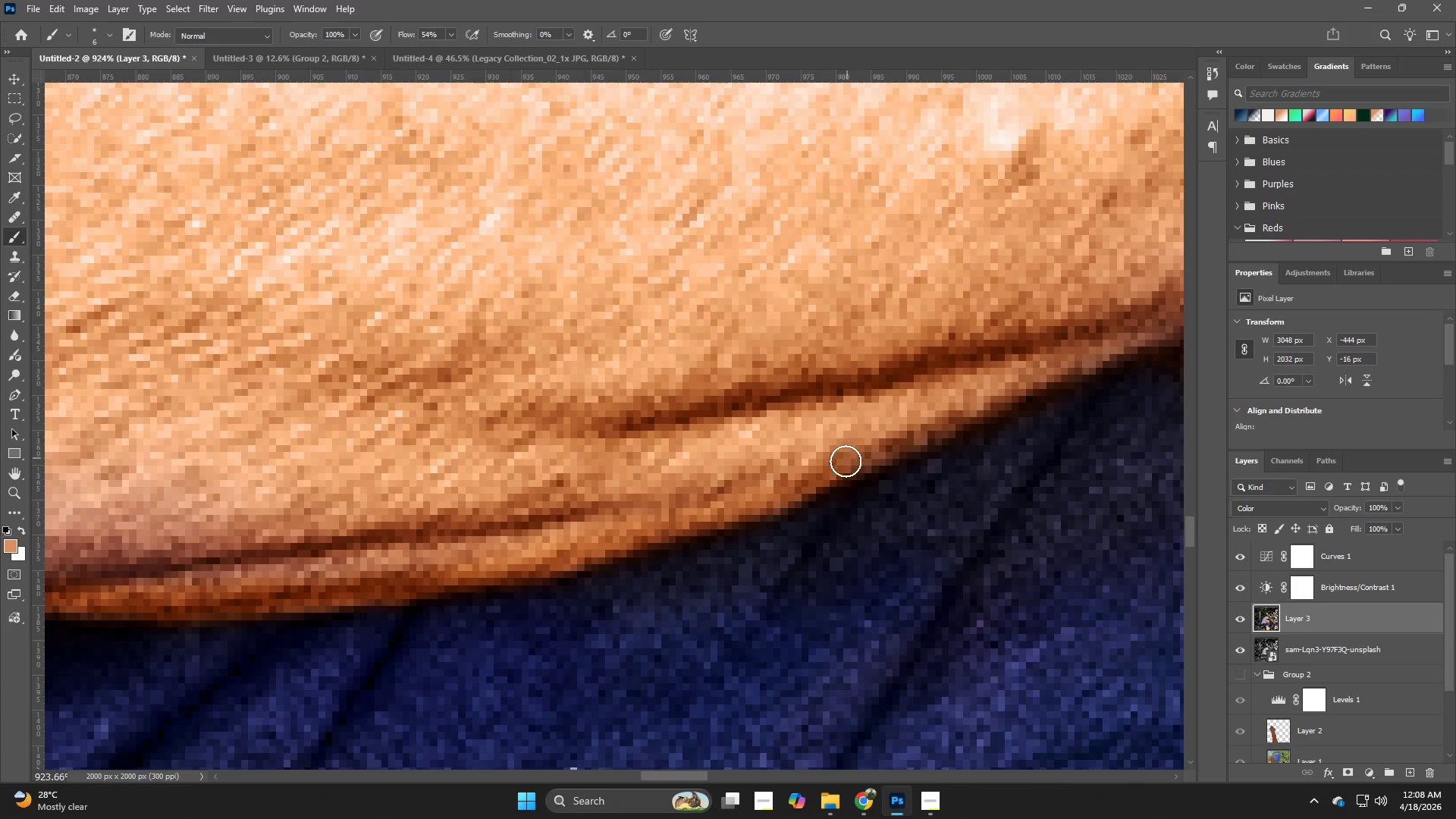 
left_click_drag(start_coordinate=[848, 458], to_coordinate=[1022, 393])
 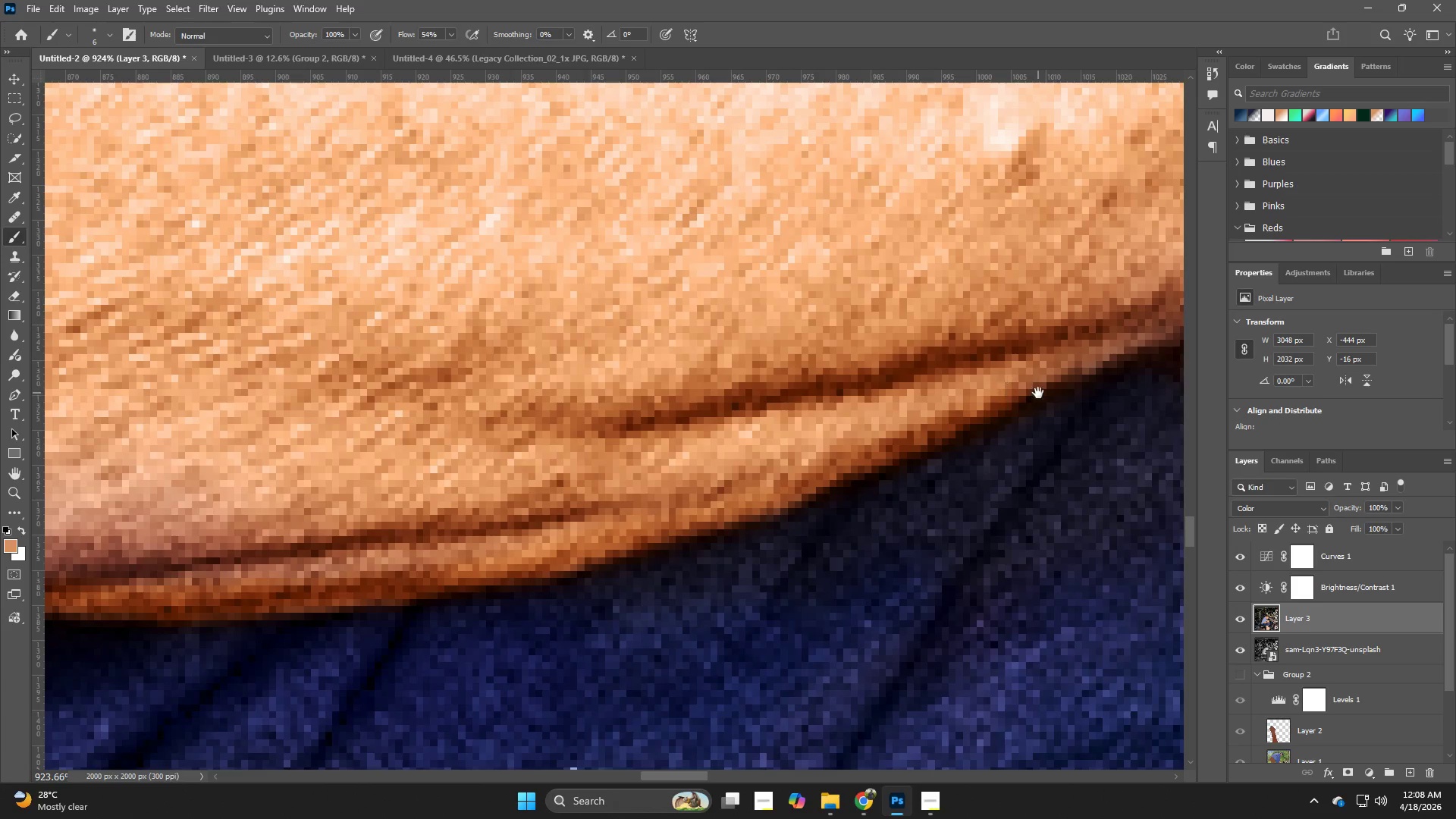 
hold_key(key=Space, duration=0.92)
 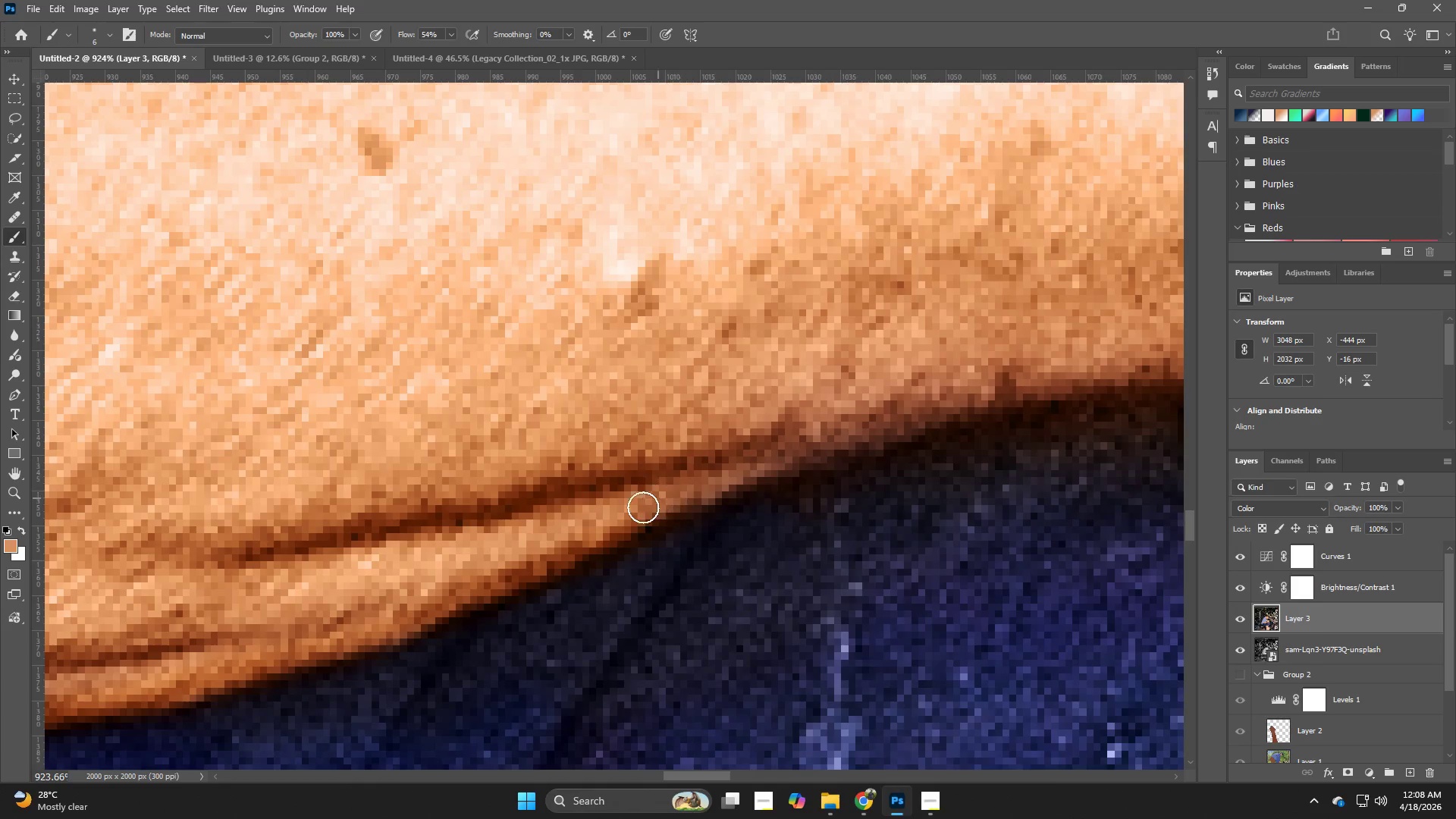 
left_click_drag(start_coordinate=[1039, 403], to_coordinate=[658, 534])
 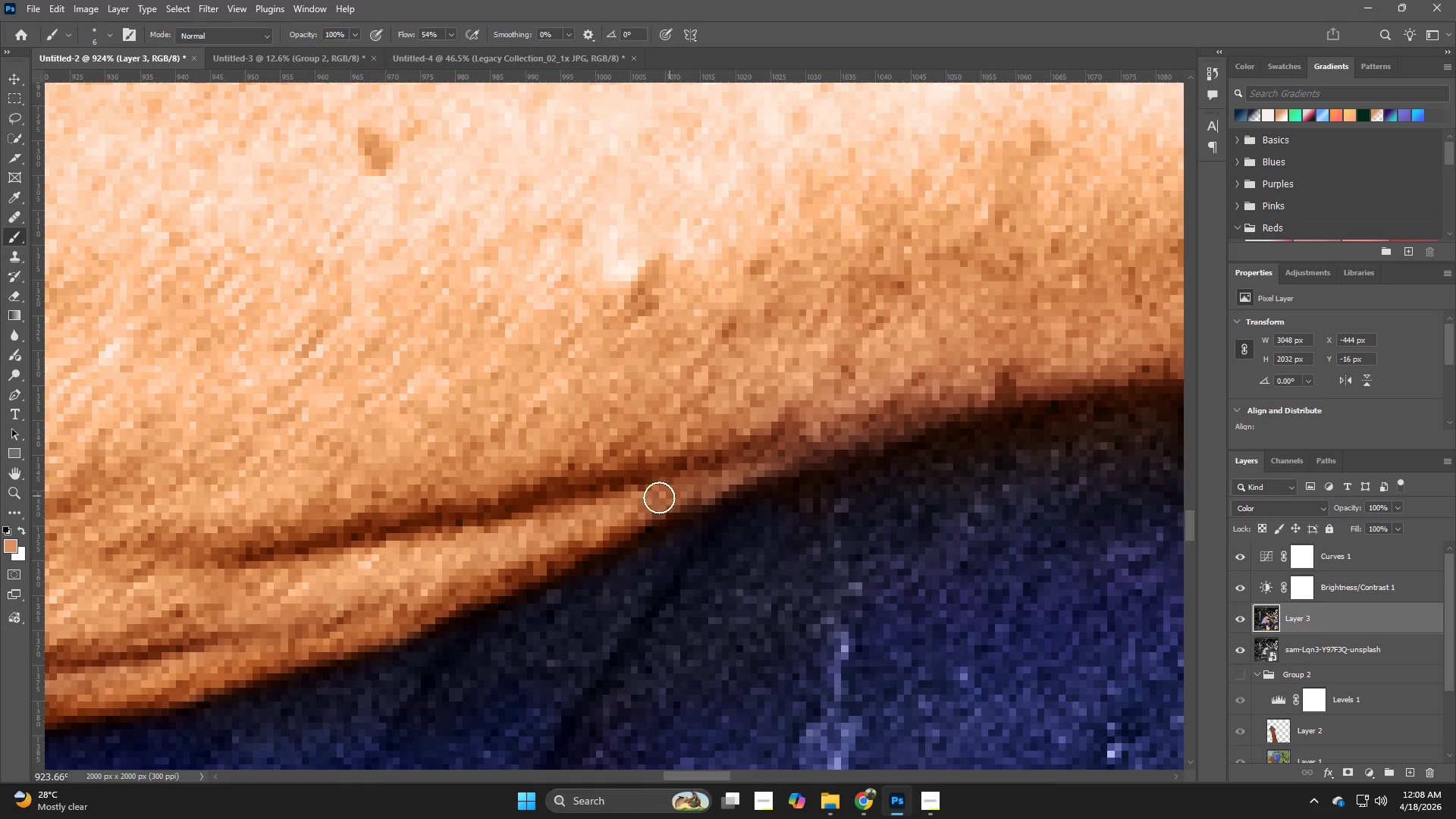 
left_click_drag(start_coordinate=[632, 512], to_coordinate=[984, 389])
 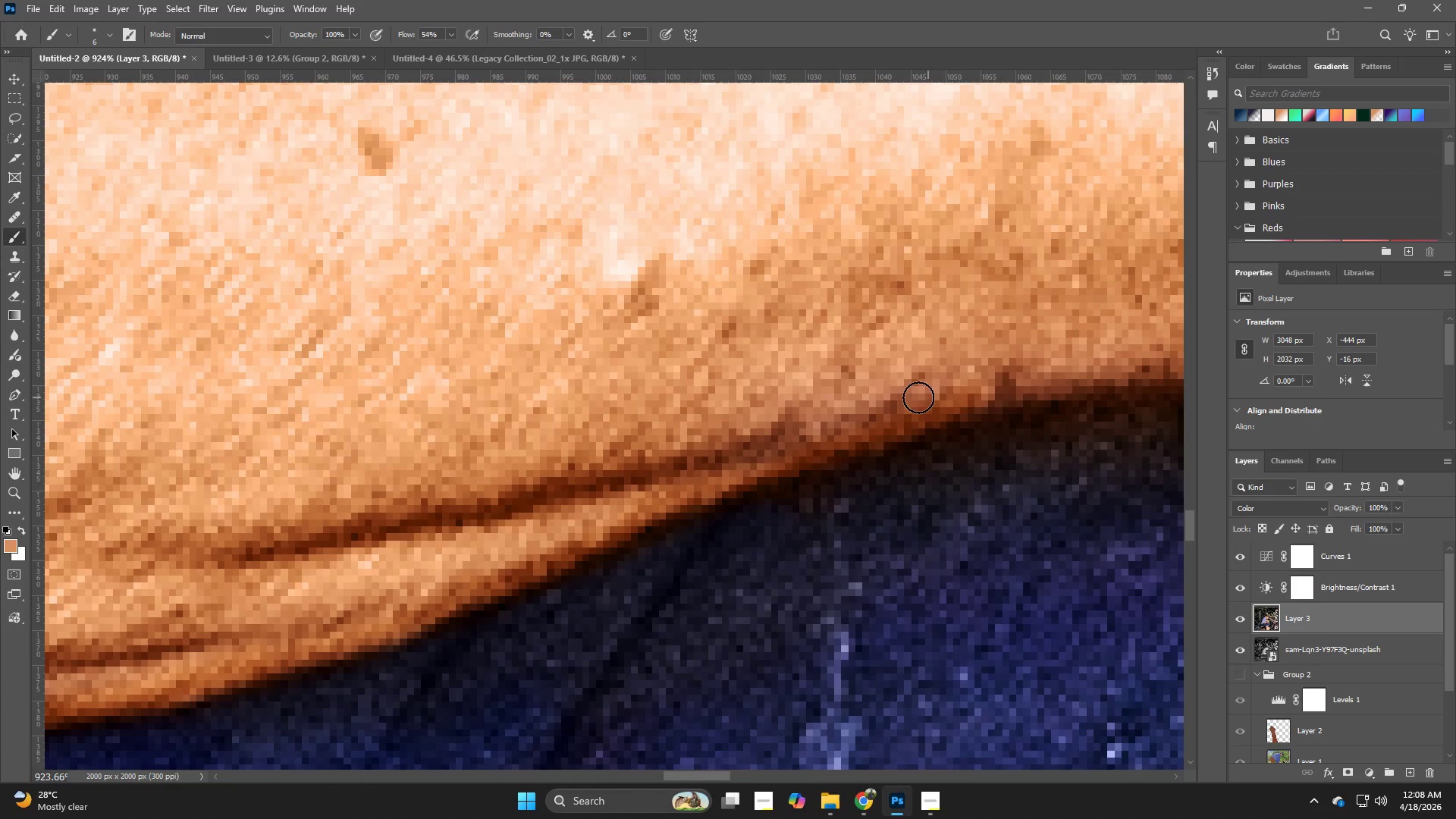 
hold_key(key=AltLeft, duration=0.33)
 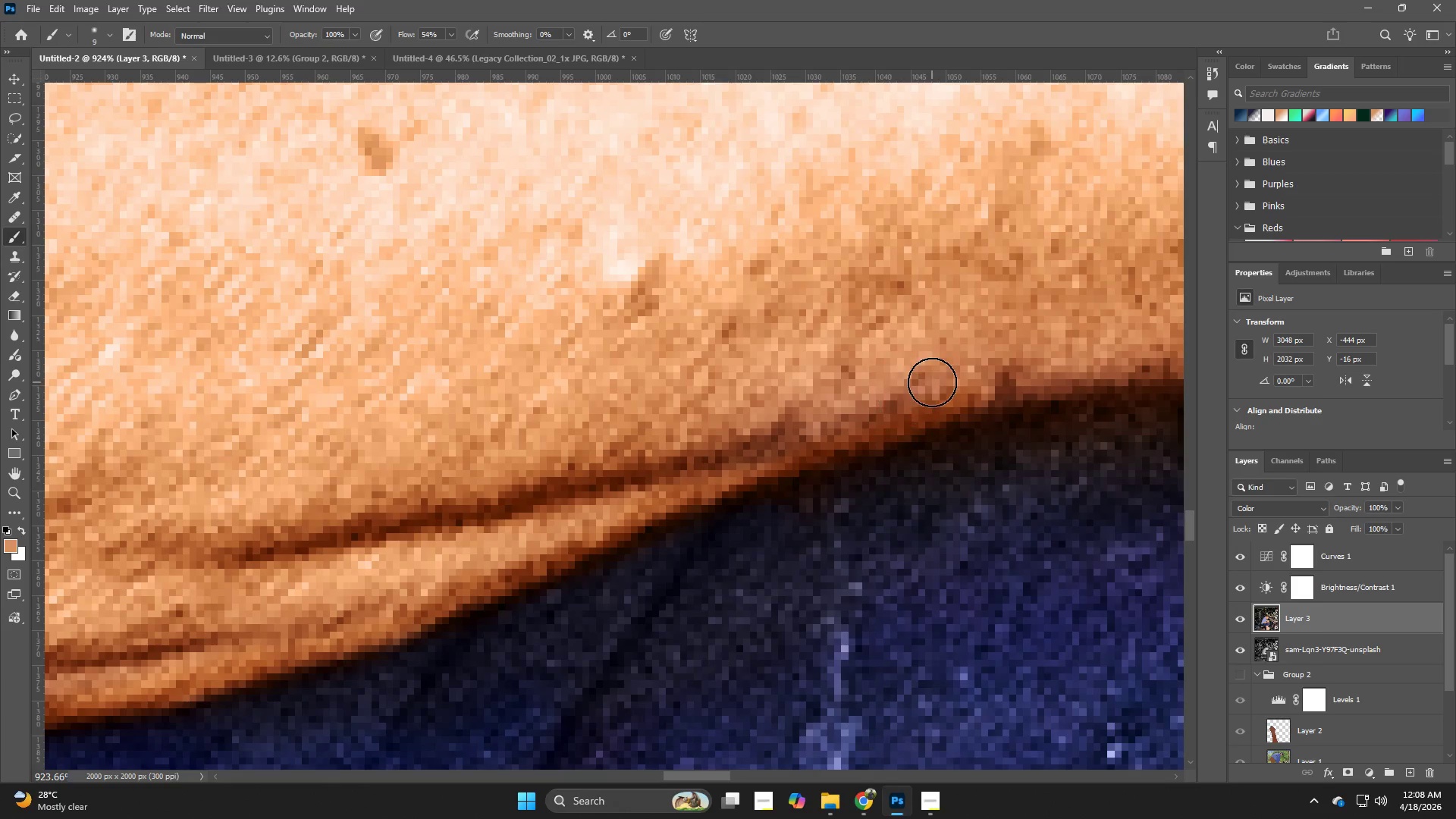 
left_click_drag(start_coordinate=[932, 382], to_coordinate=[622, 507])
 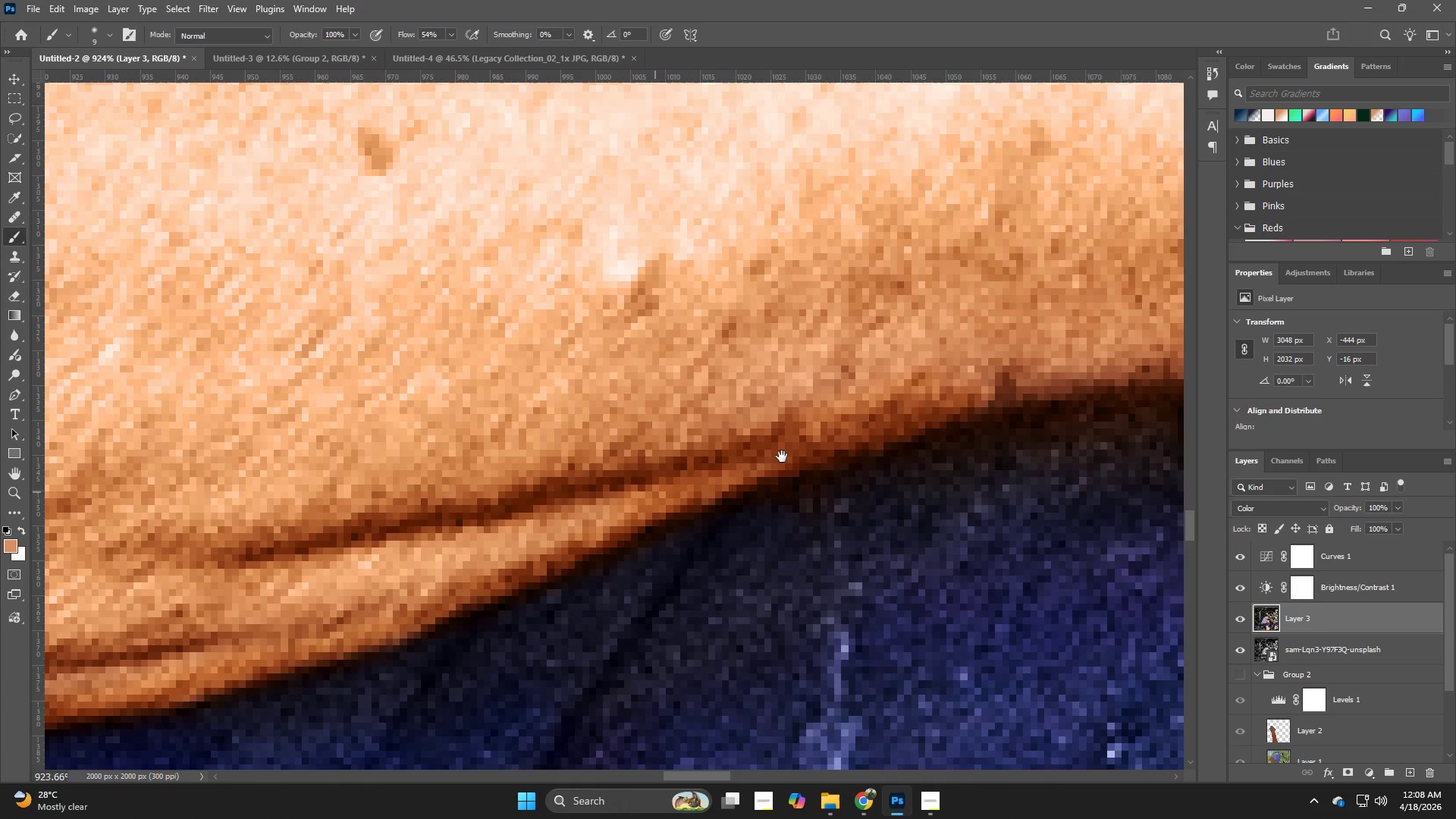 
hold_key(key=Space, duration=0.72)
 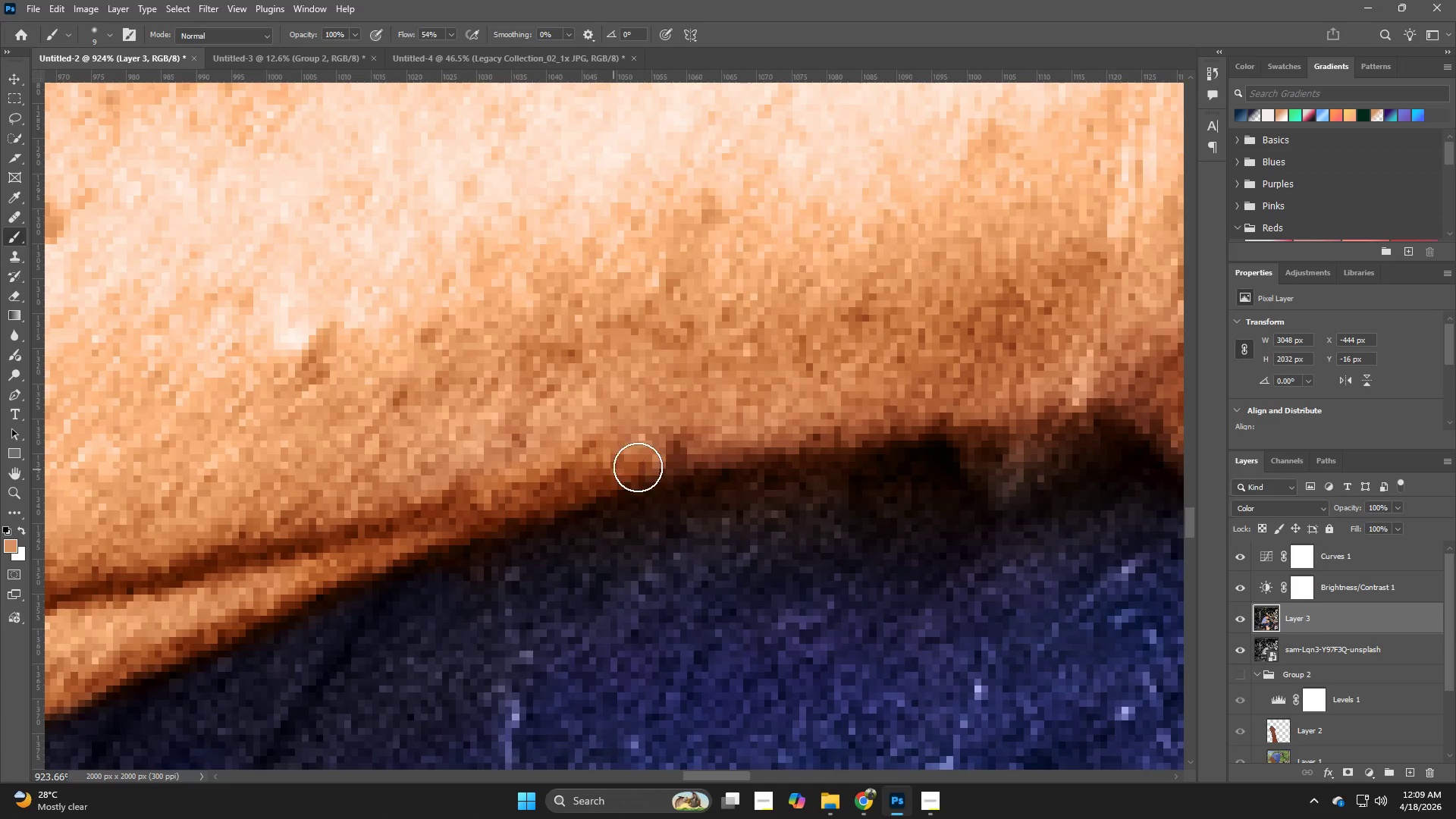 
left_click_drag(start_coordinate=[847, 429], to_coordinate=[518, 497])
 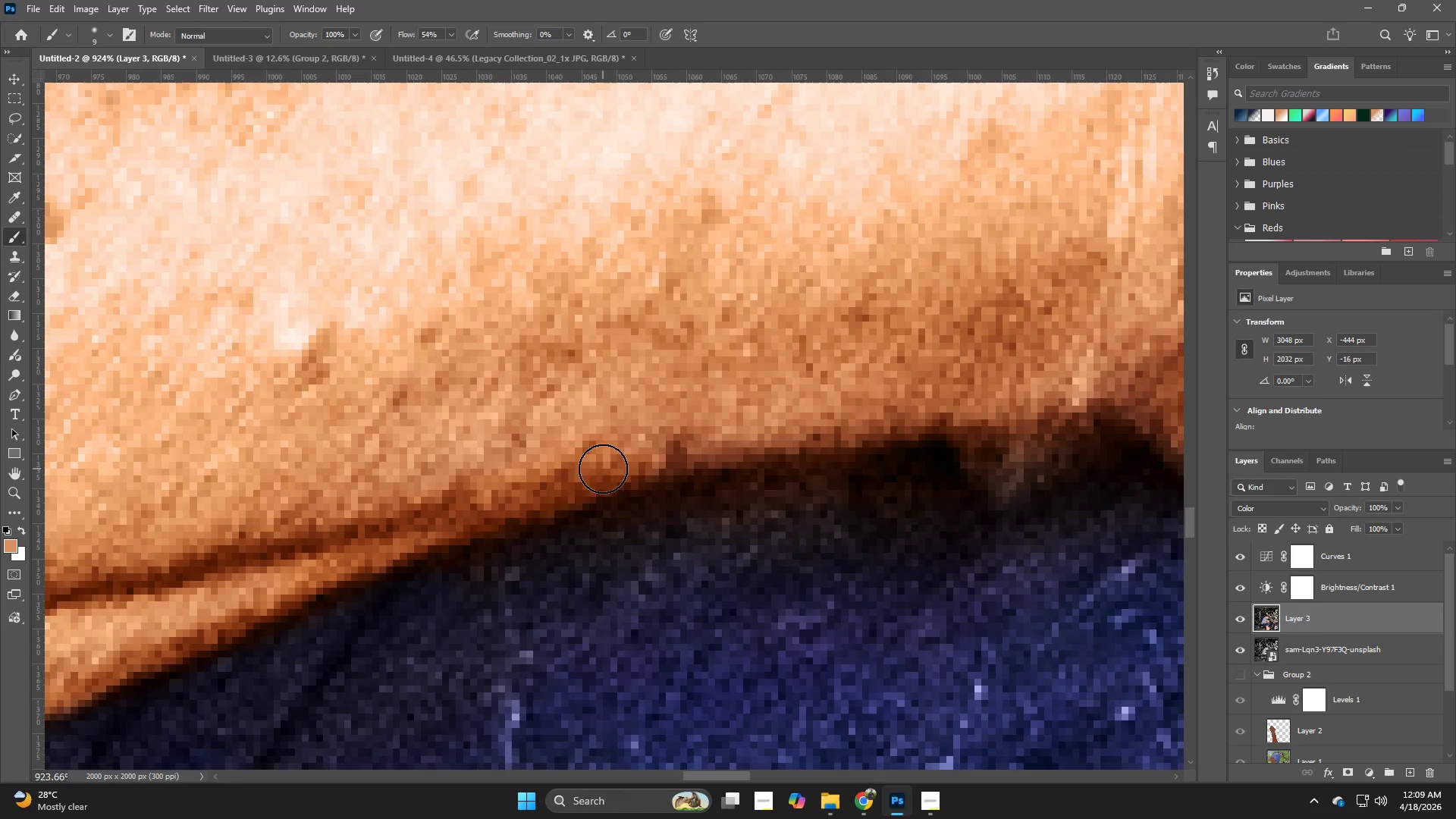 
left_click_drag(start_coordinate=[613, 469], to_coordinate=[865, 409])
 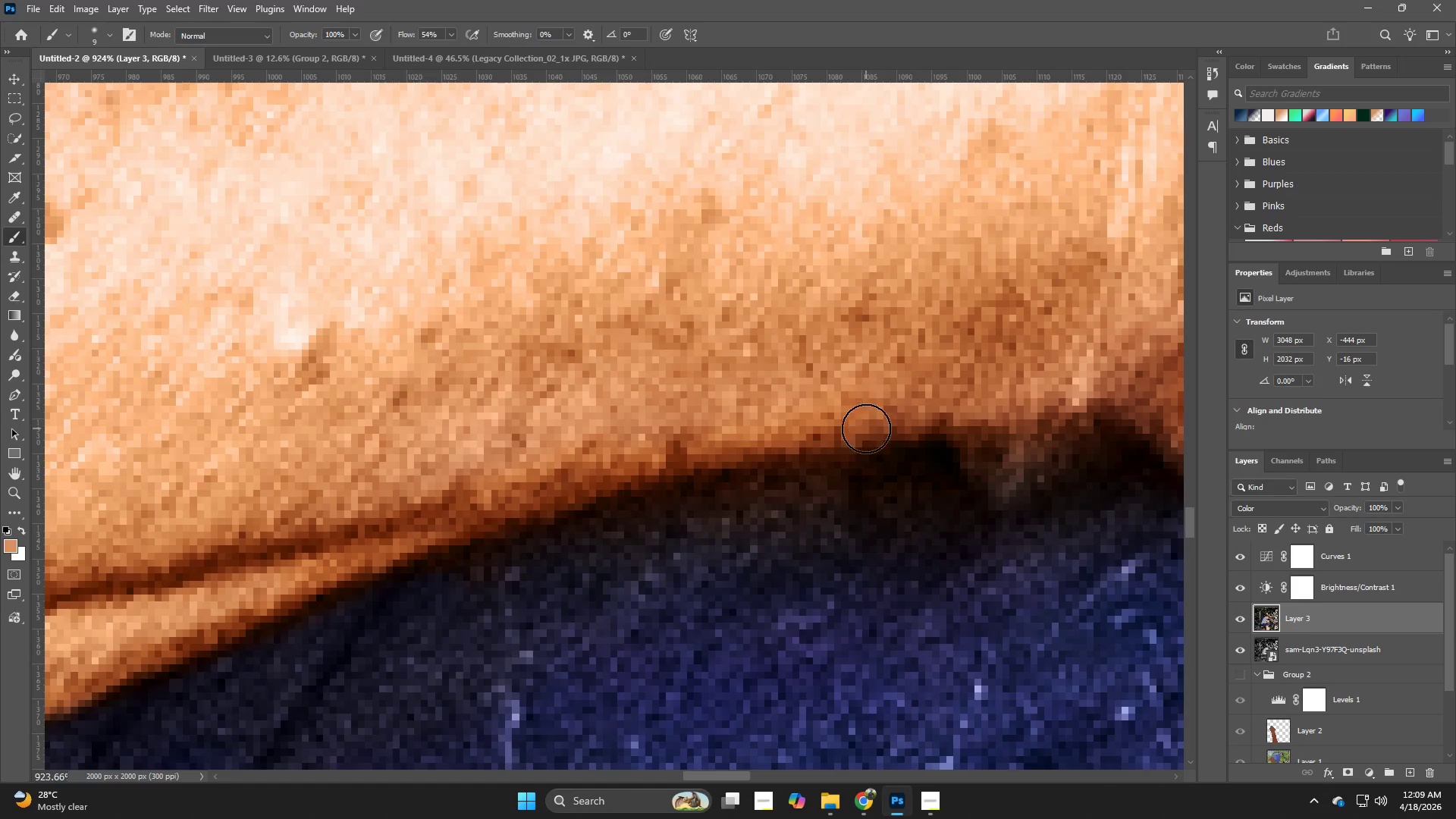 
hold_key(key=Space, duration=0.59)
 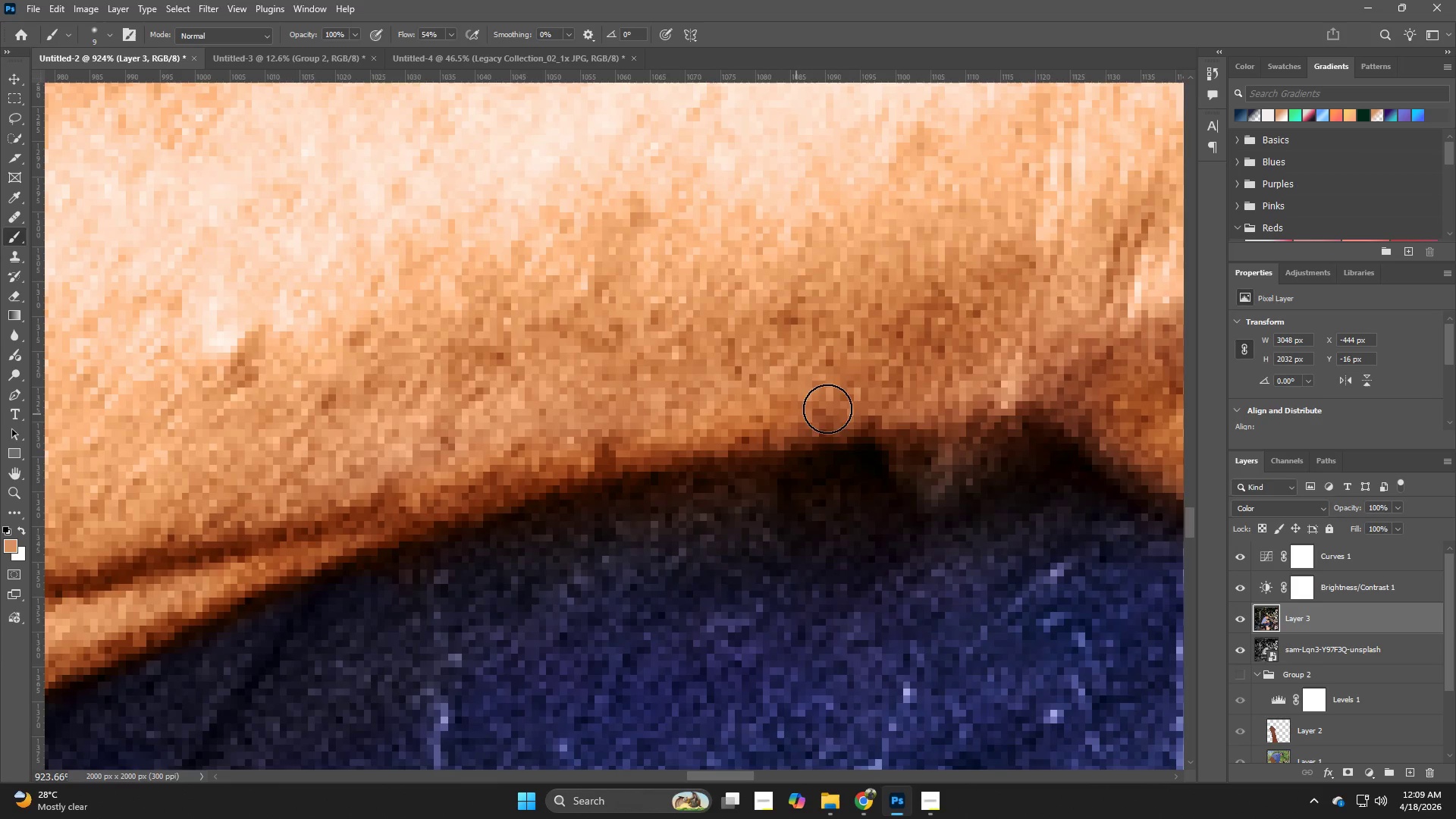 
left_click_drag(start_coordinate=[866, 428], to_coordinate=[795, 431])
 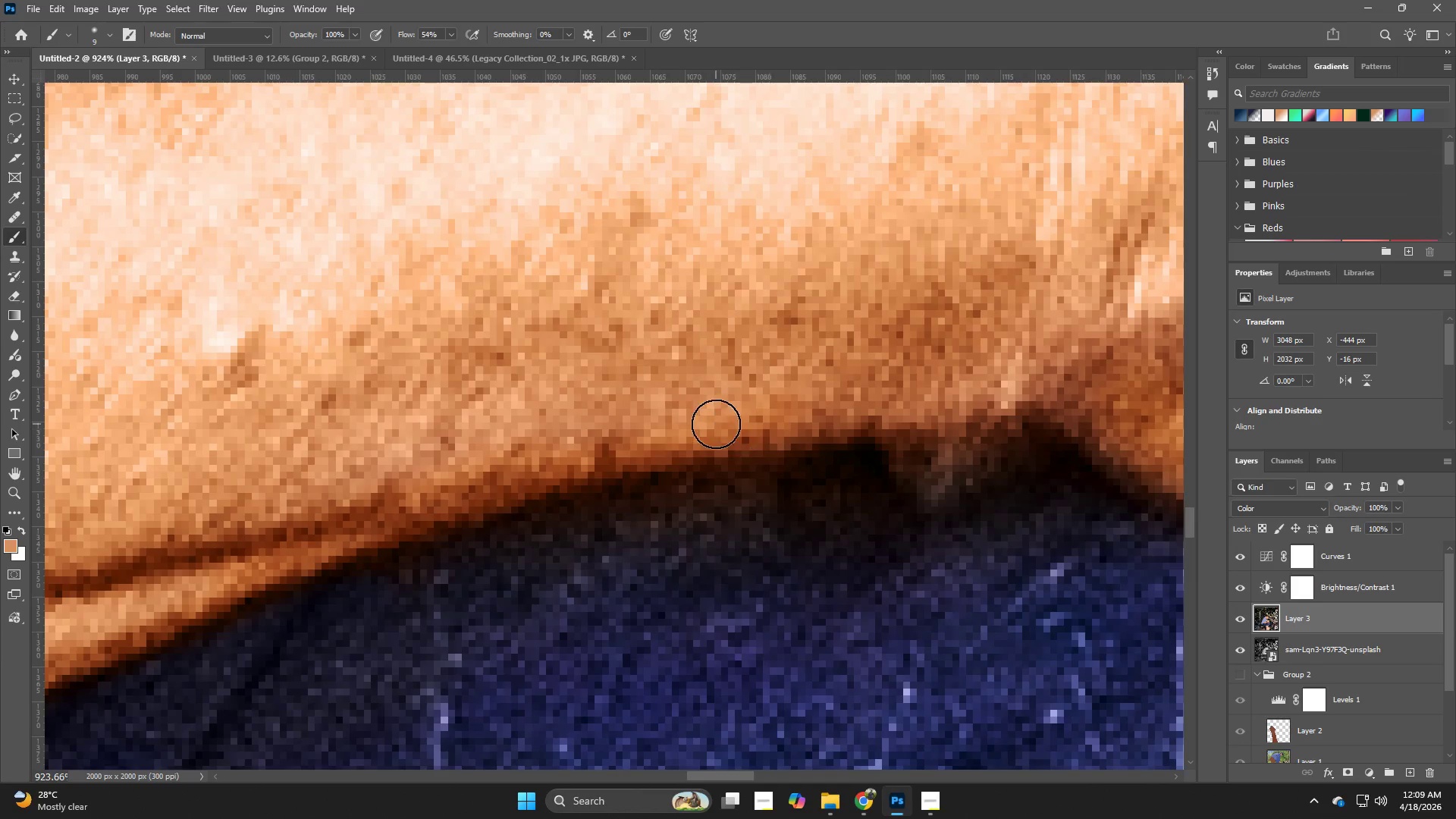 
left_click_drag(start_coordinate=[721, 424], to_coordinate=[1070, 376])
 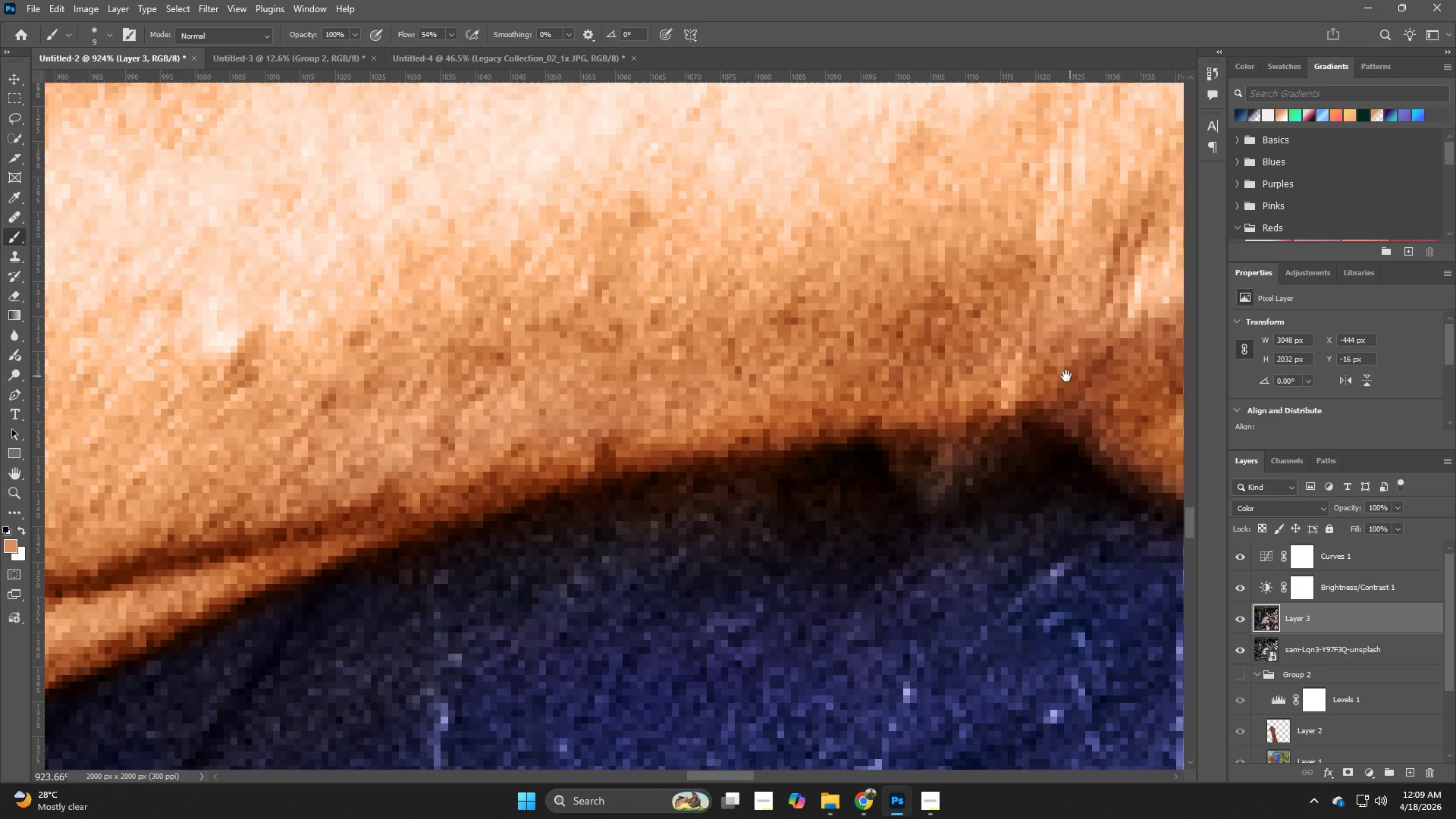 
hold_key(key=Space, duration=0.69)
 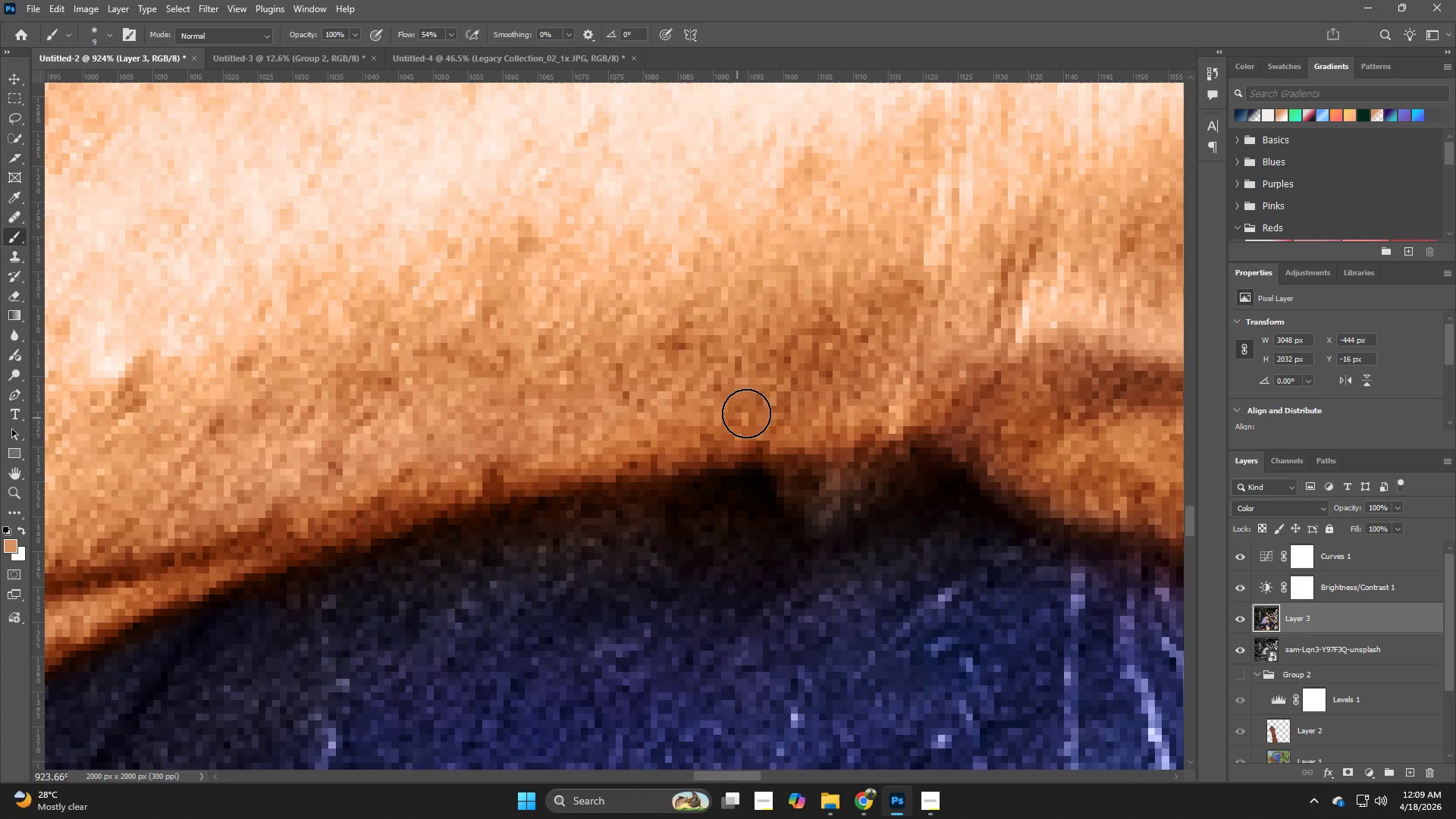 
left_click_drag(start_coordinate=[1028, 386], to_coordinate=[915, 411])
 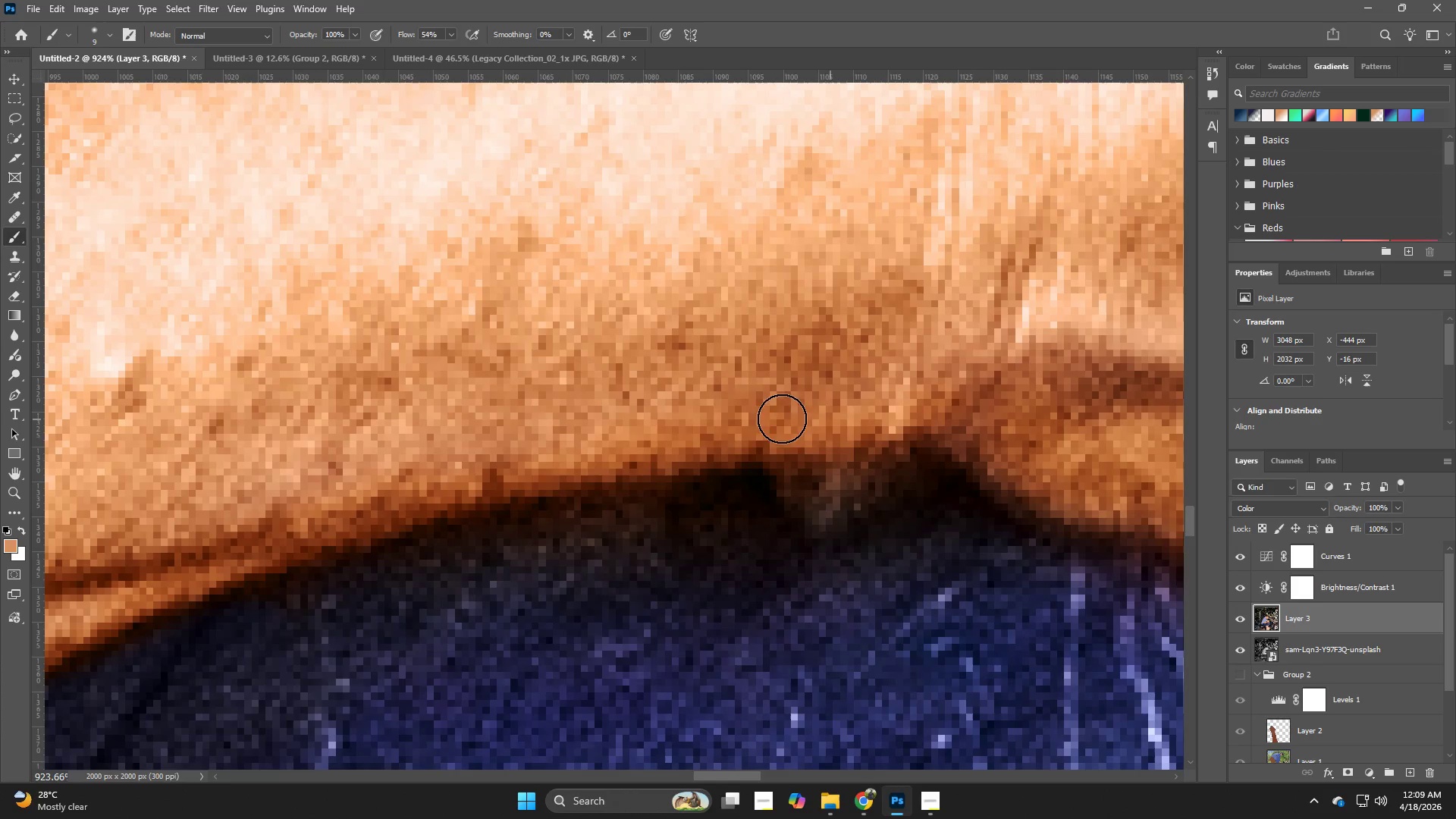 
left_click_drag(start_coordinate=[737, 418], to_coordinate=[960, 352])
 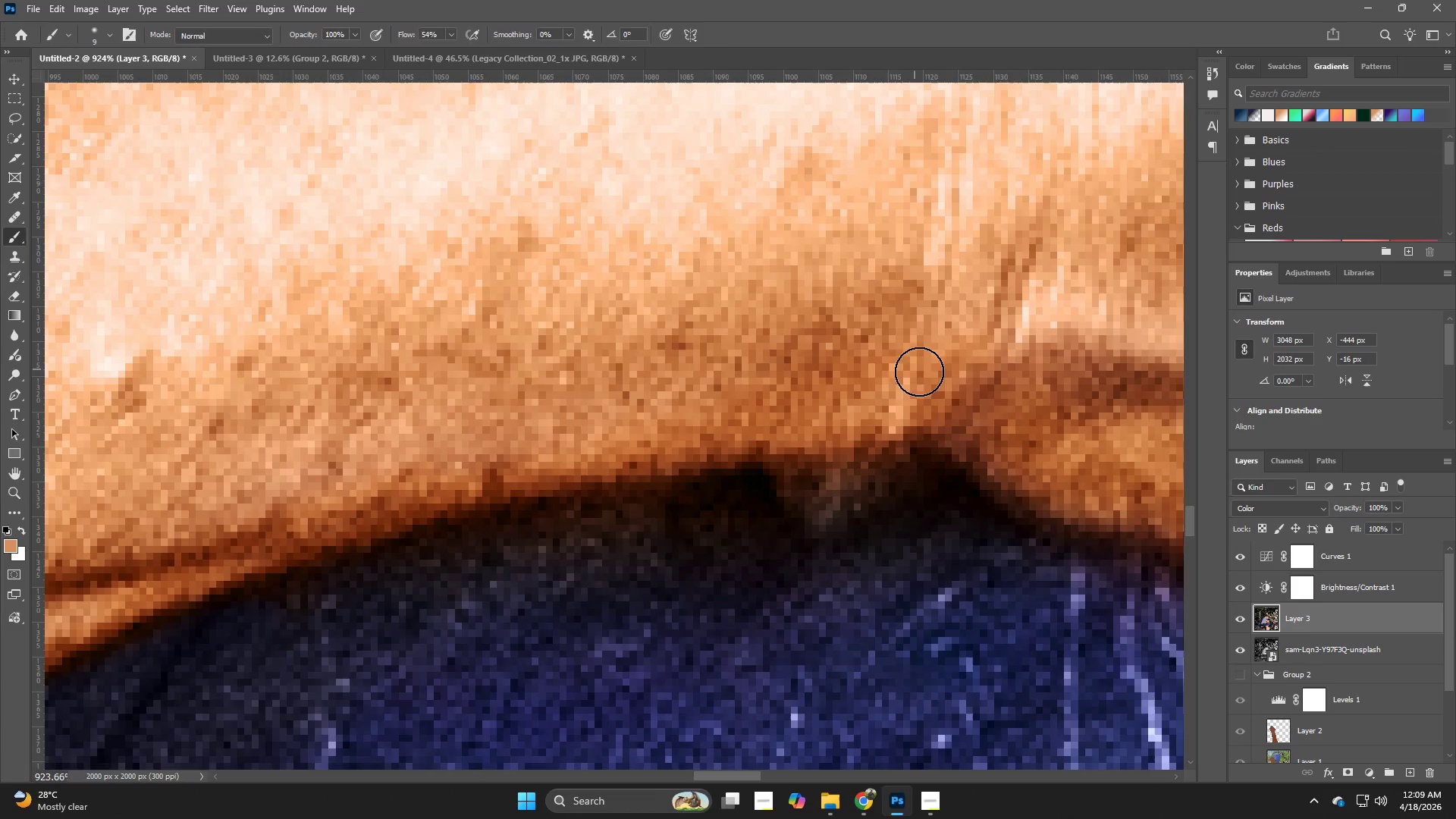 
hold_key(key=Z, duration=0.77)
 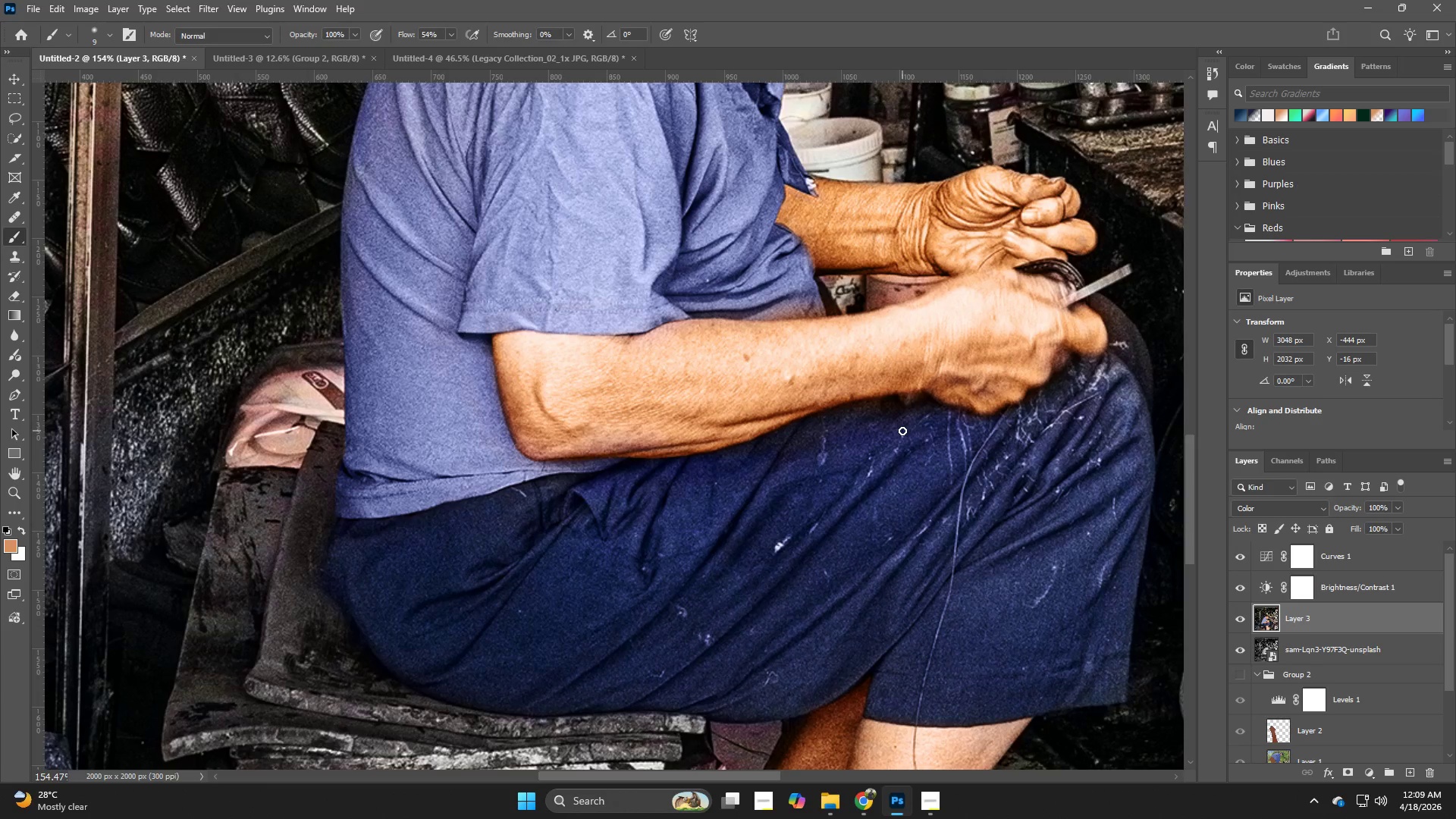 
left_click_drag(start_coordinate=[924, 380], to_coordinate=[815, 421])
 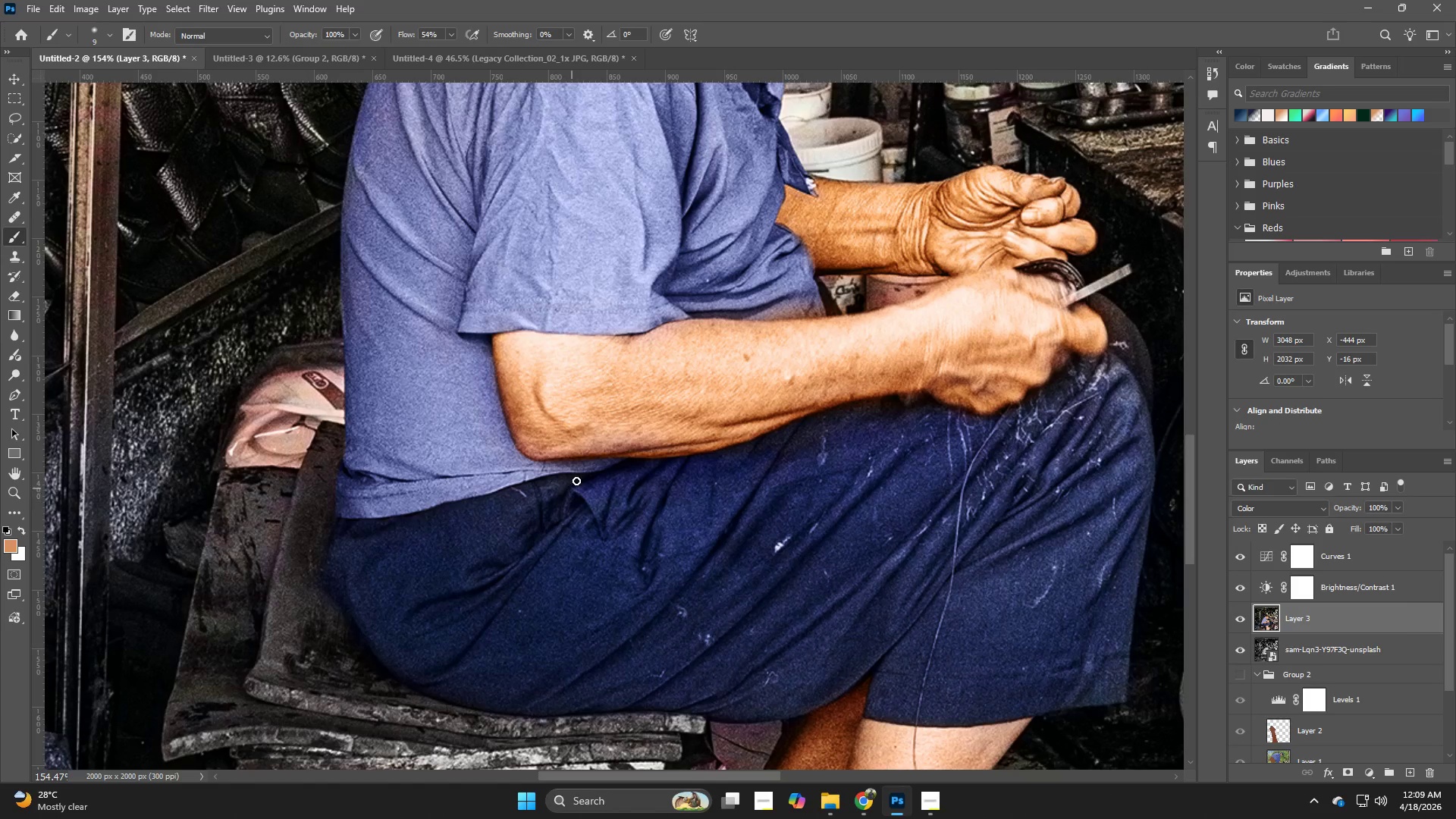 
wait(5.55)
 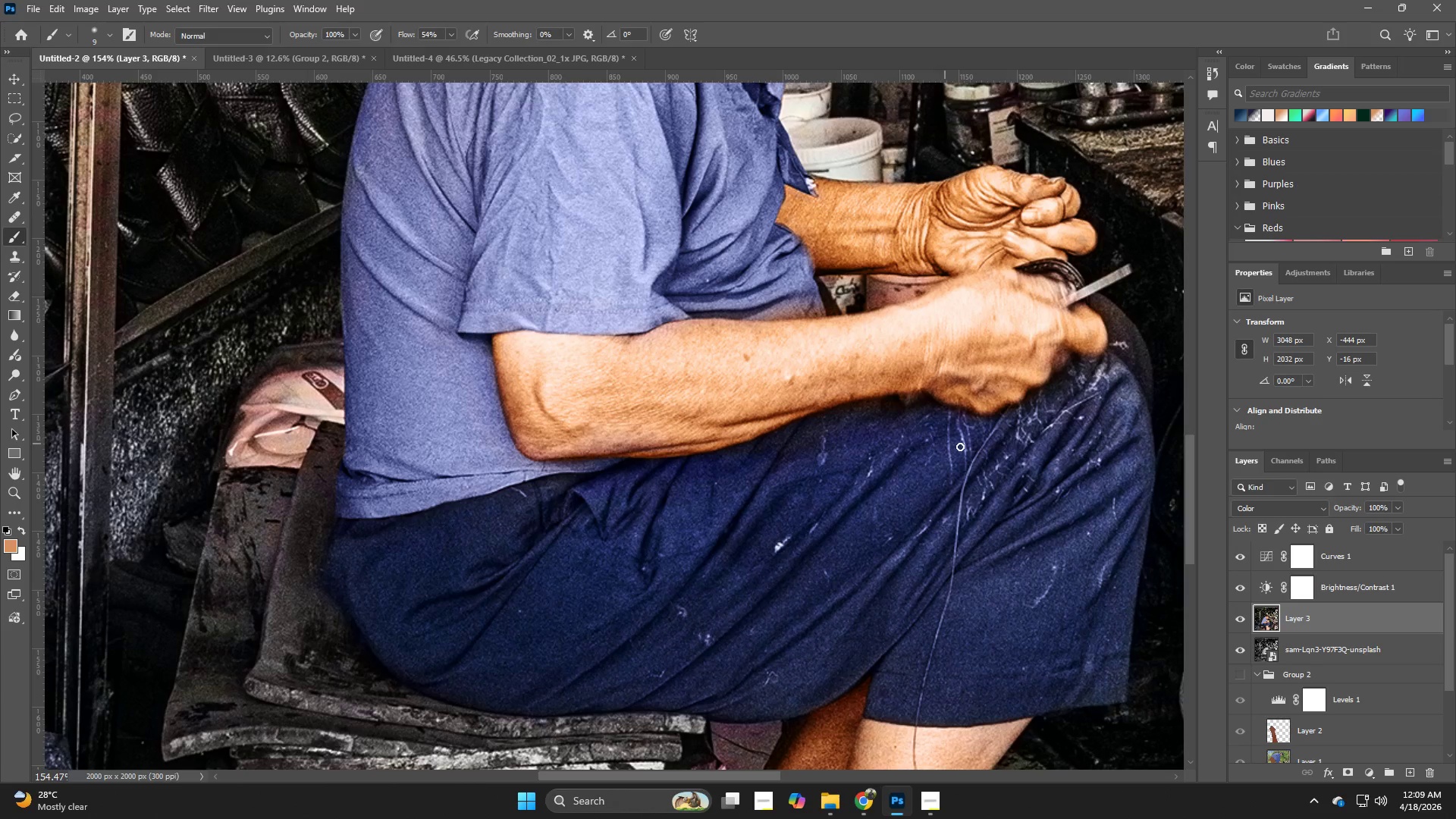 
hold_key(key=Z, duration=0.84)
 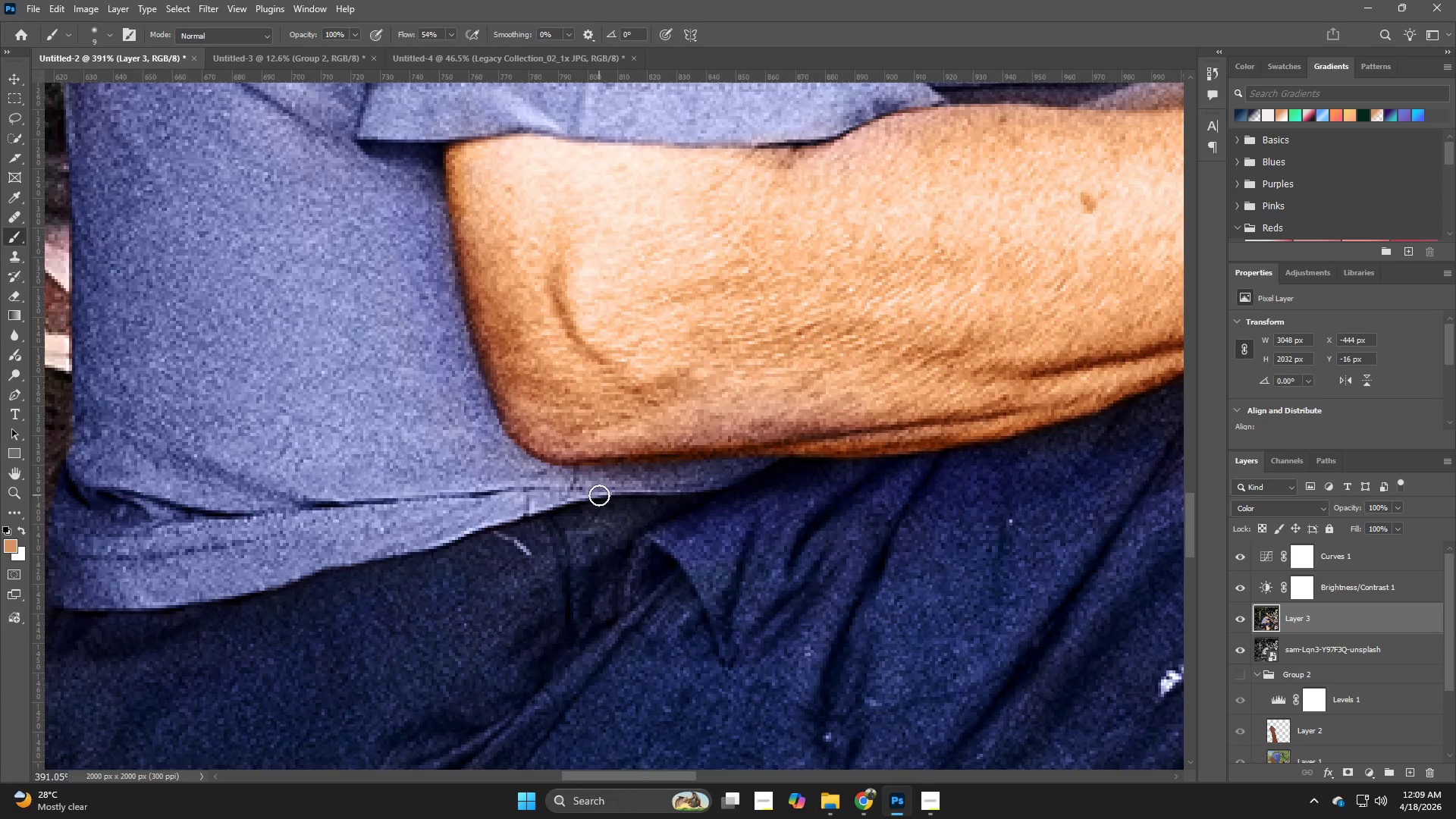 
left_click_drag(start_coordinate=[571, 464], to_coordinate=[631, 470])
 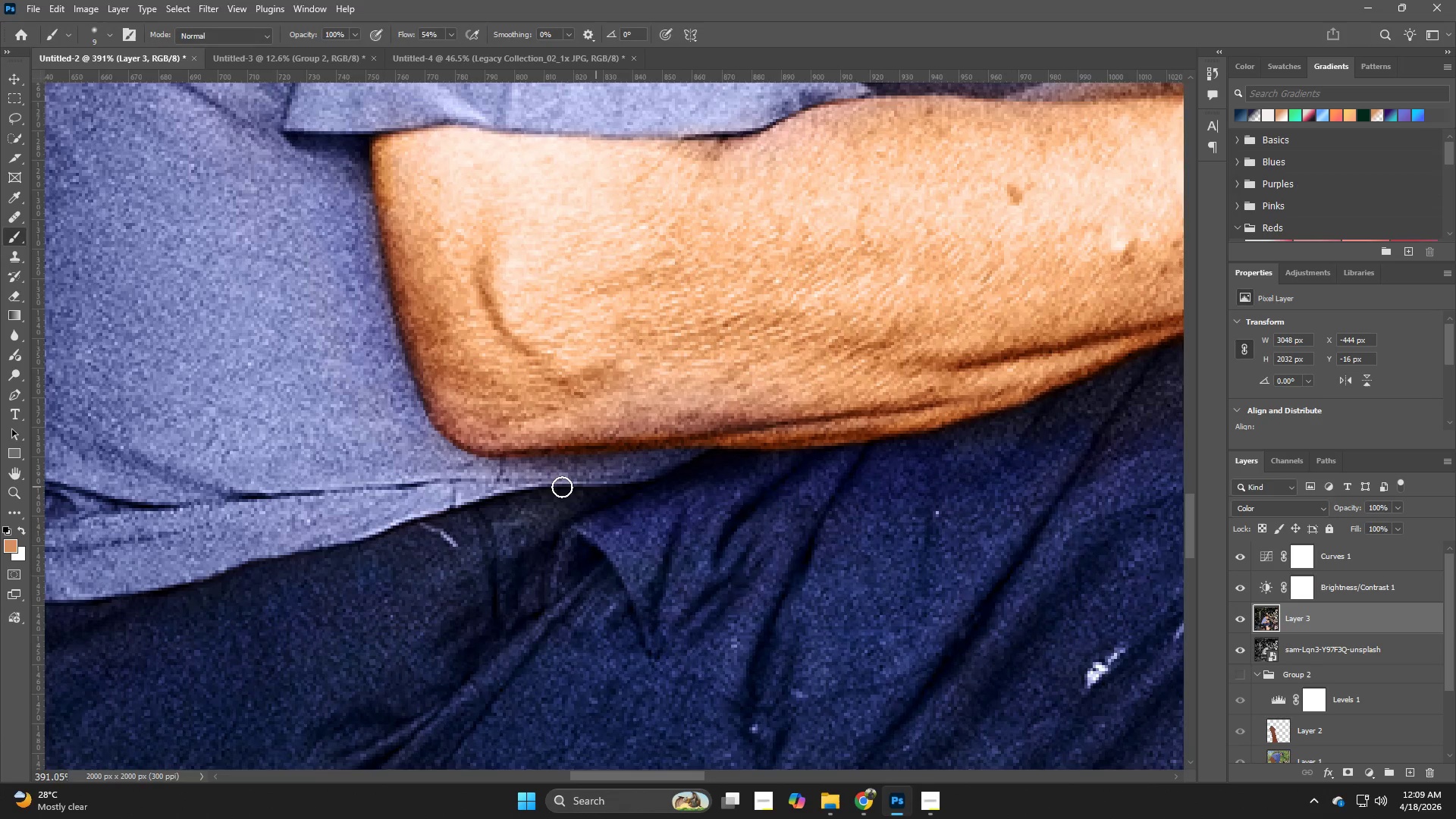 
hold_key(key=Space, duration=0.38)
 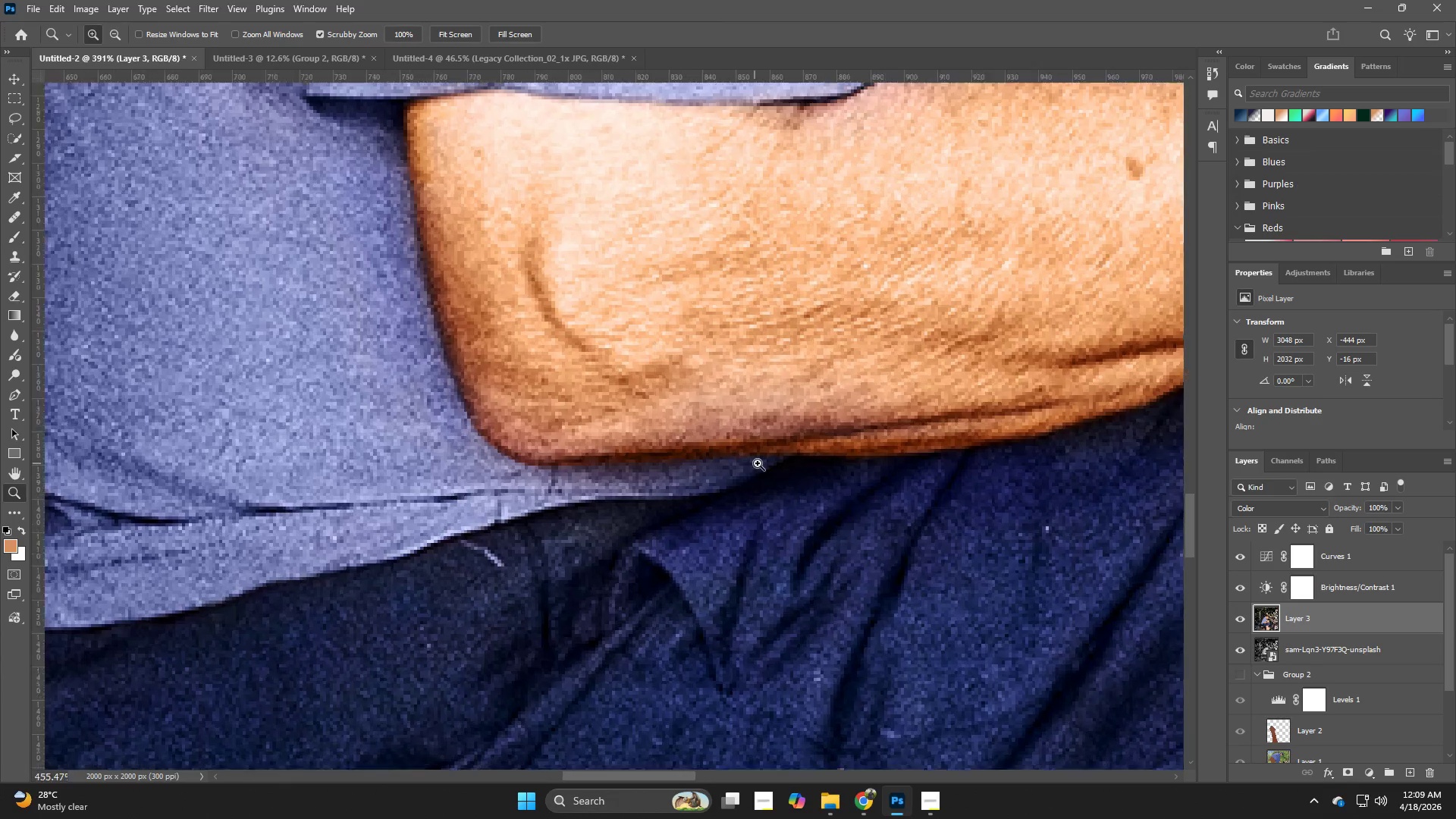 
left_click_drag(start_coordinate=[526, 487], to_coordinate=[599, 495])
 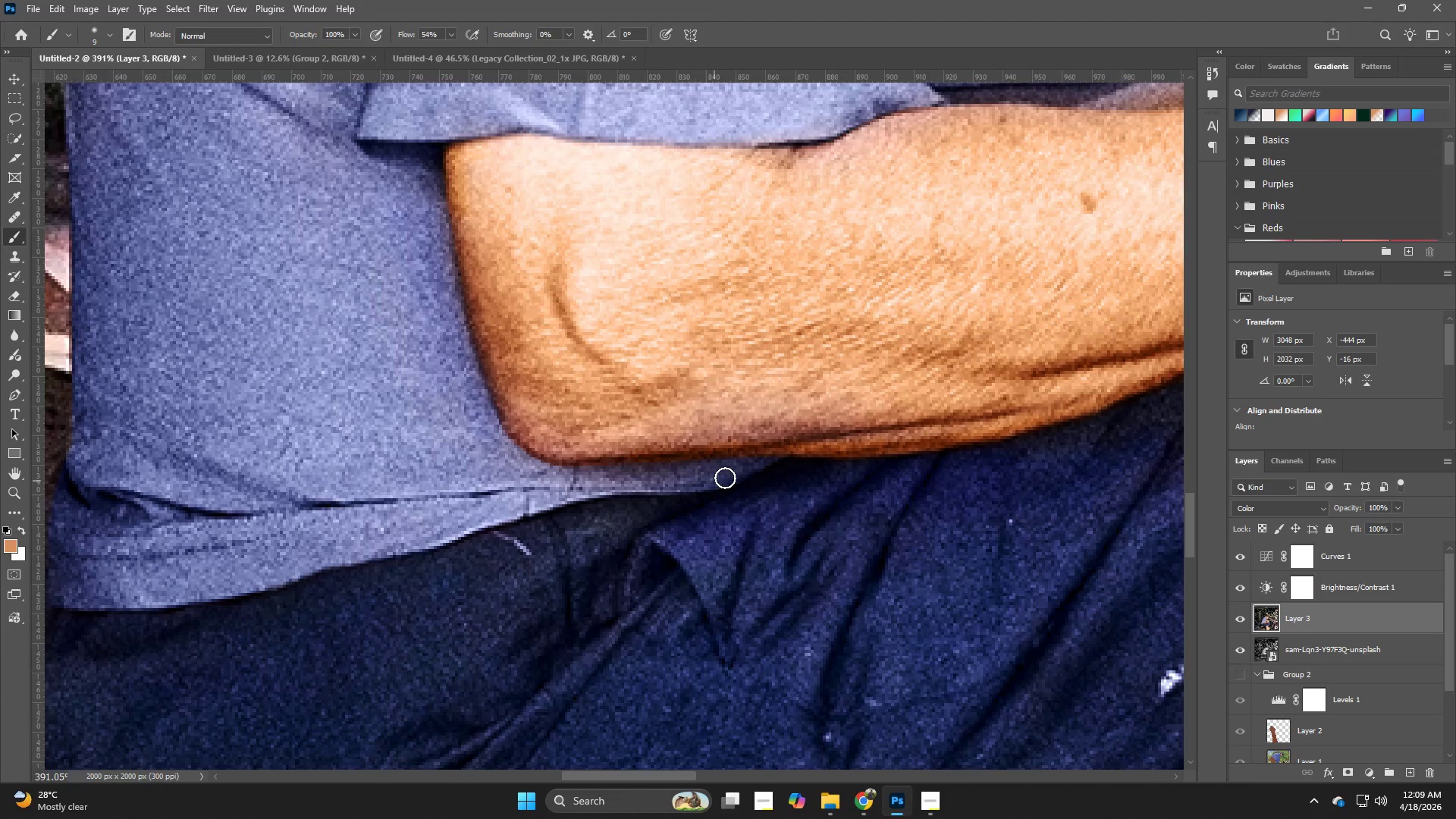 
hold_key(key=Z, duration=0.44)
 